 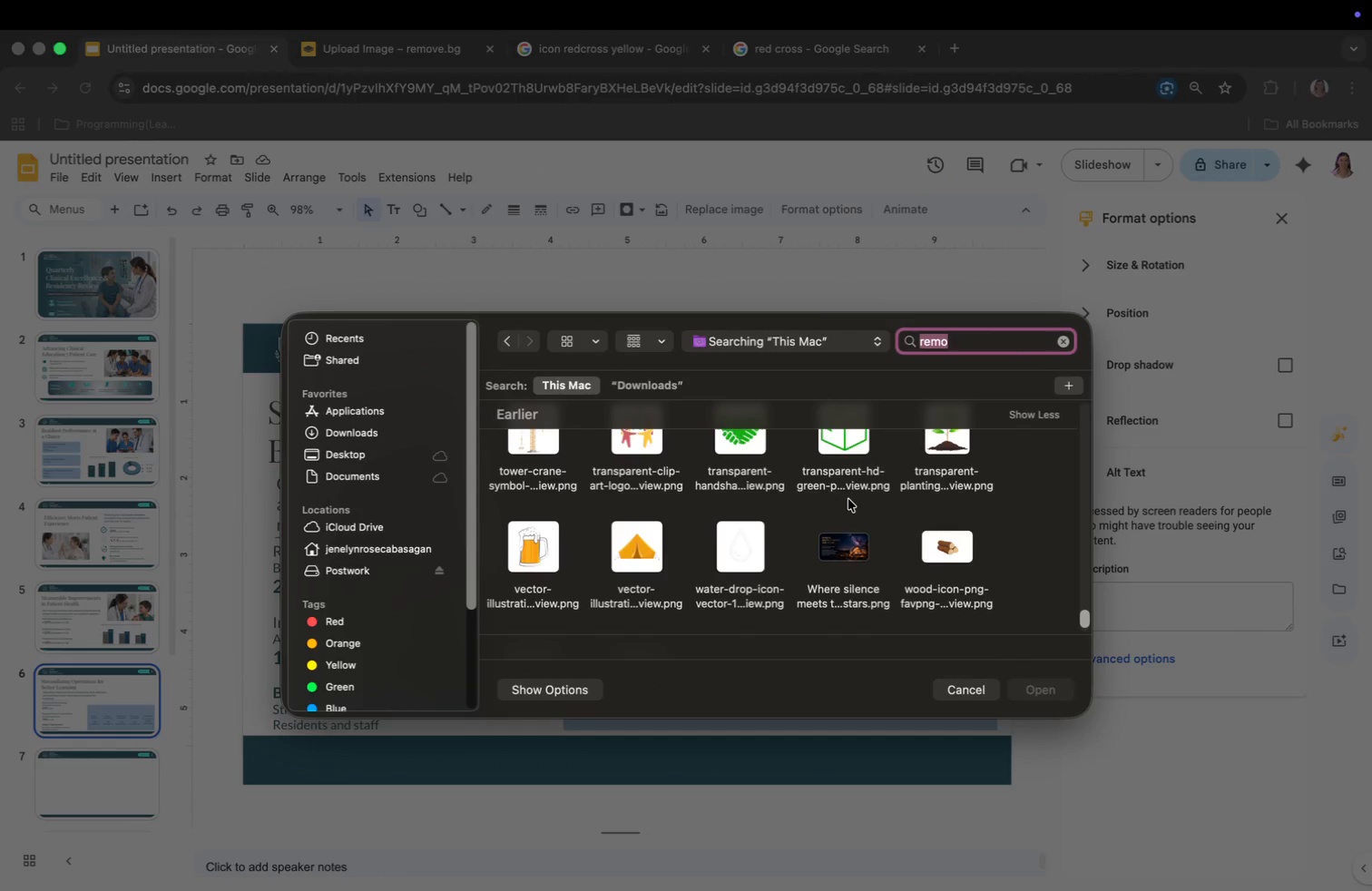 
scroll: coordinate [848, 499], scroll_direction: up, amount: 67.0
 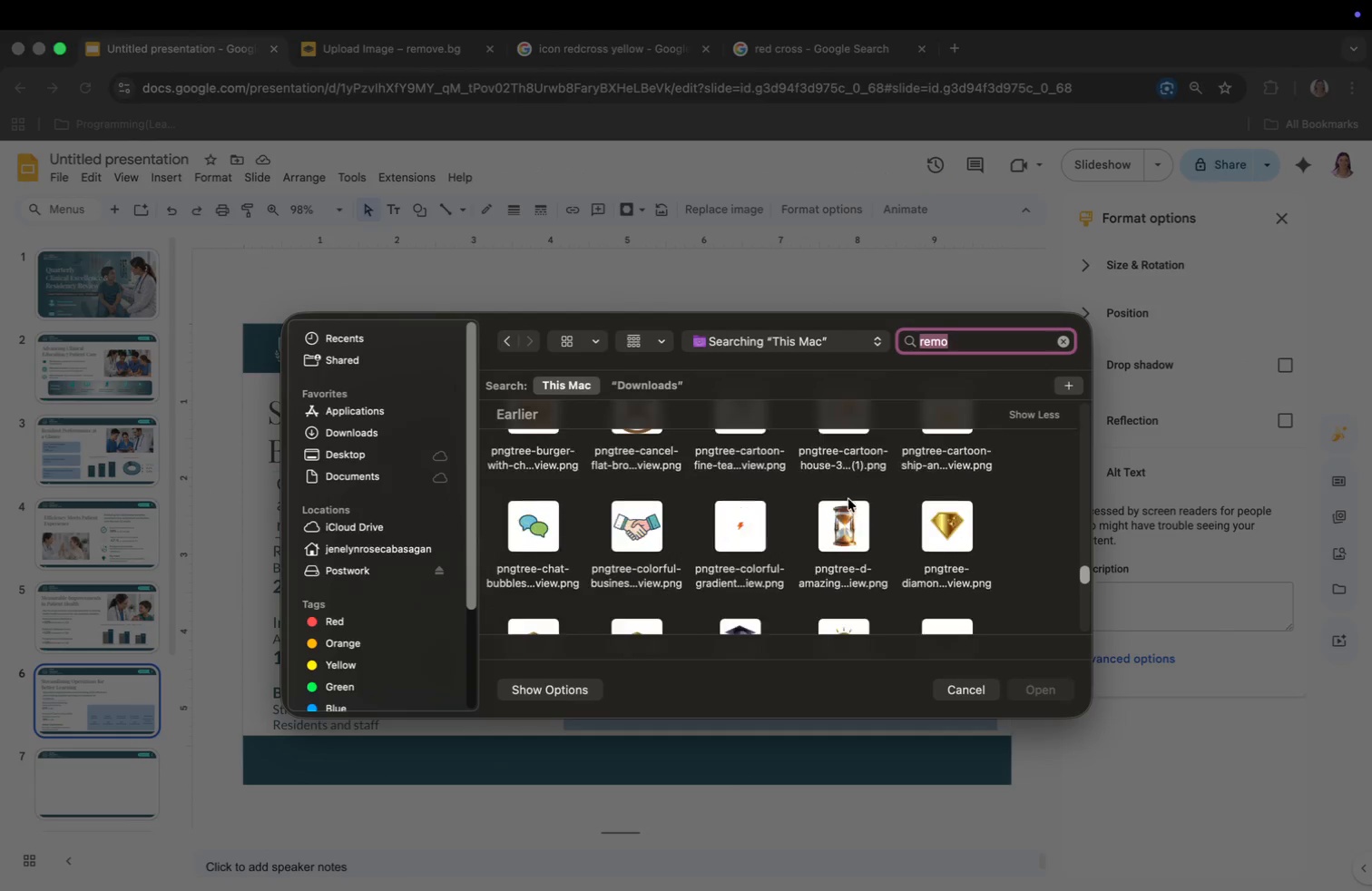 
scroll: coordinate [848, 499], scroll_direction: down, amount: 6.0
 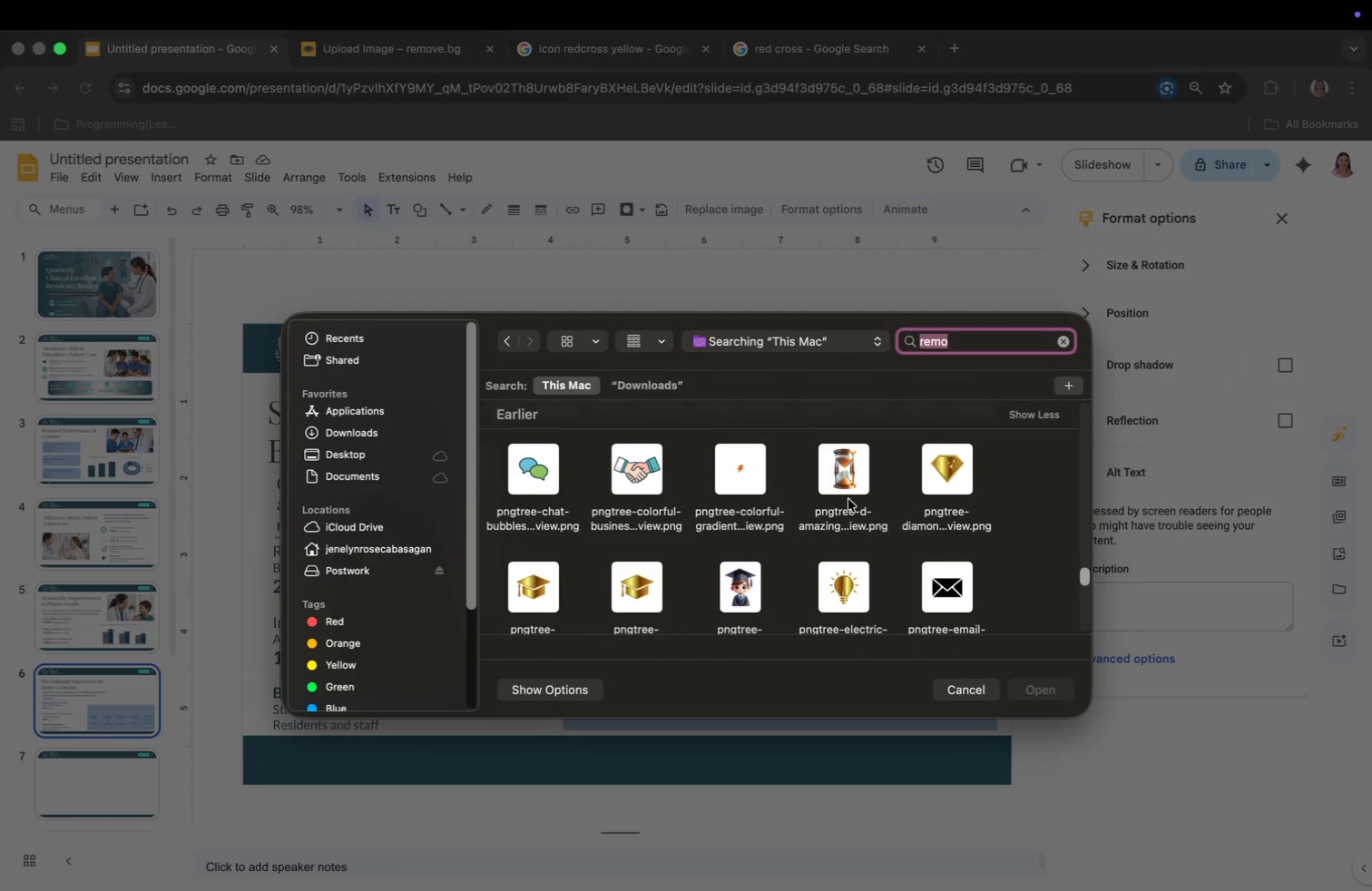 
scroll: coordinate [848, 499], scroll_direction: up, amount: 493.0
 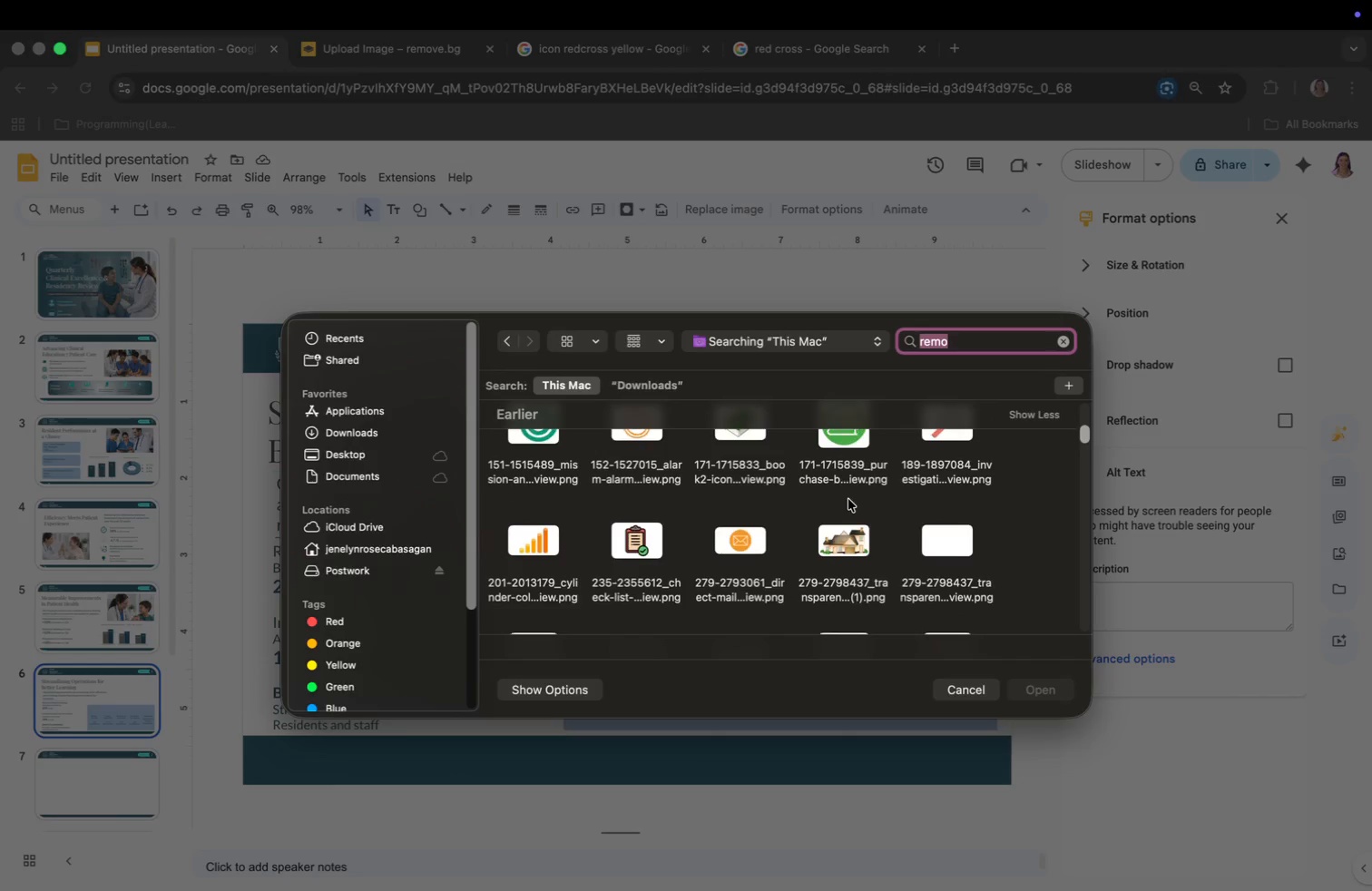 
scroll: coordinate [848, 499], scroll_direction: down, amount: 188.0
 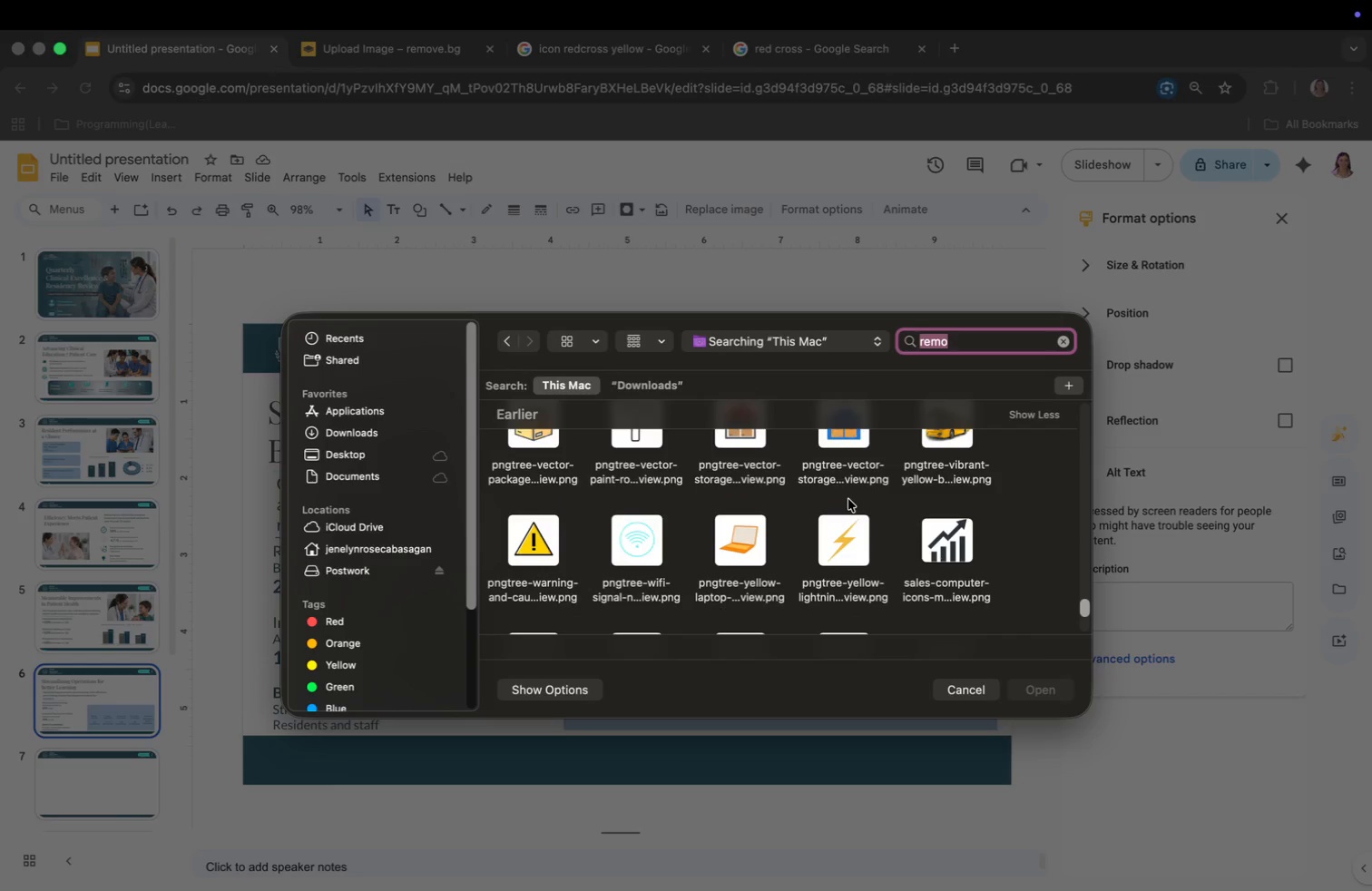 
left_click([966, 685])
 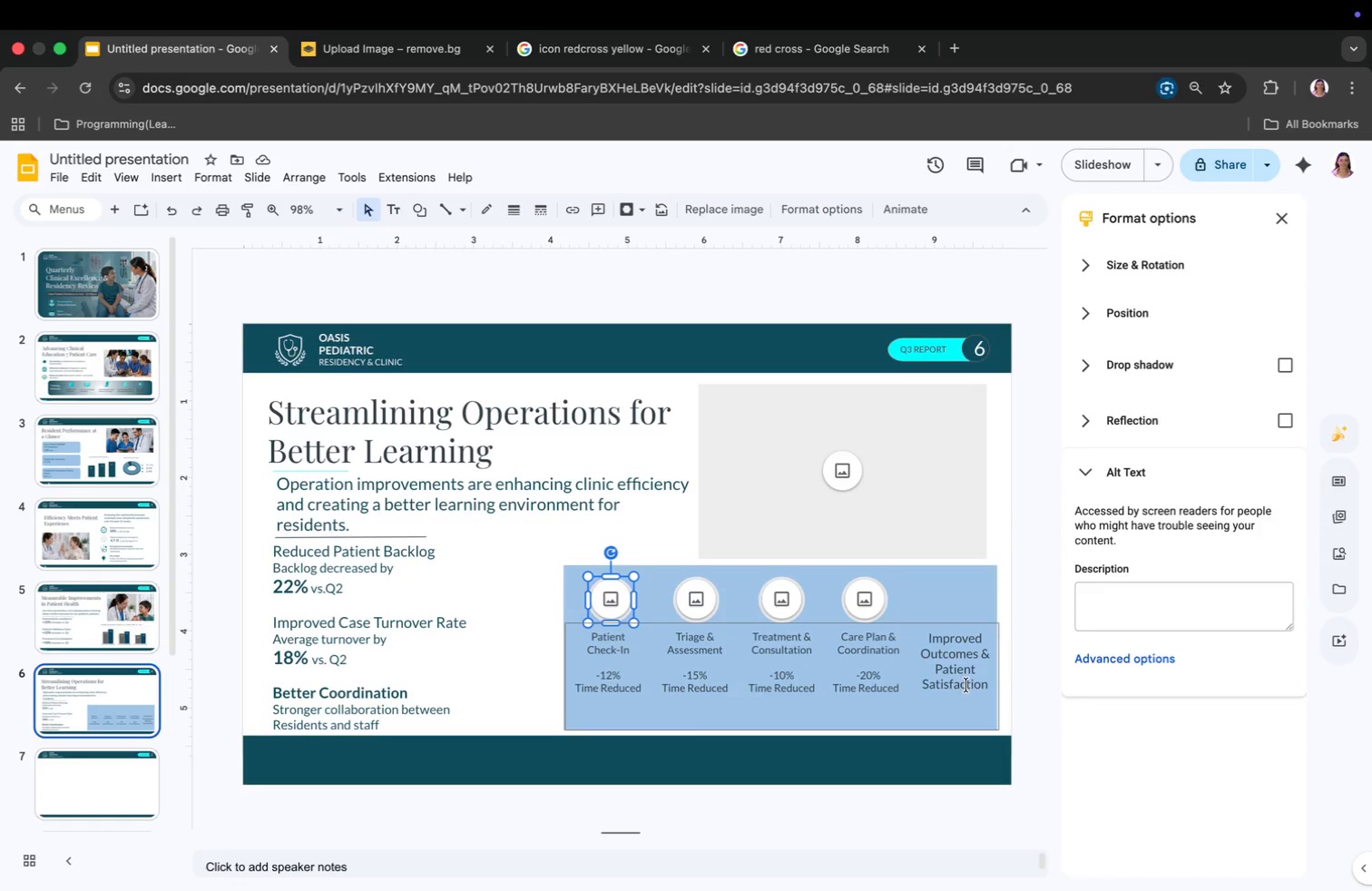 
wait(5.48)
 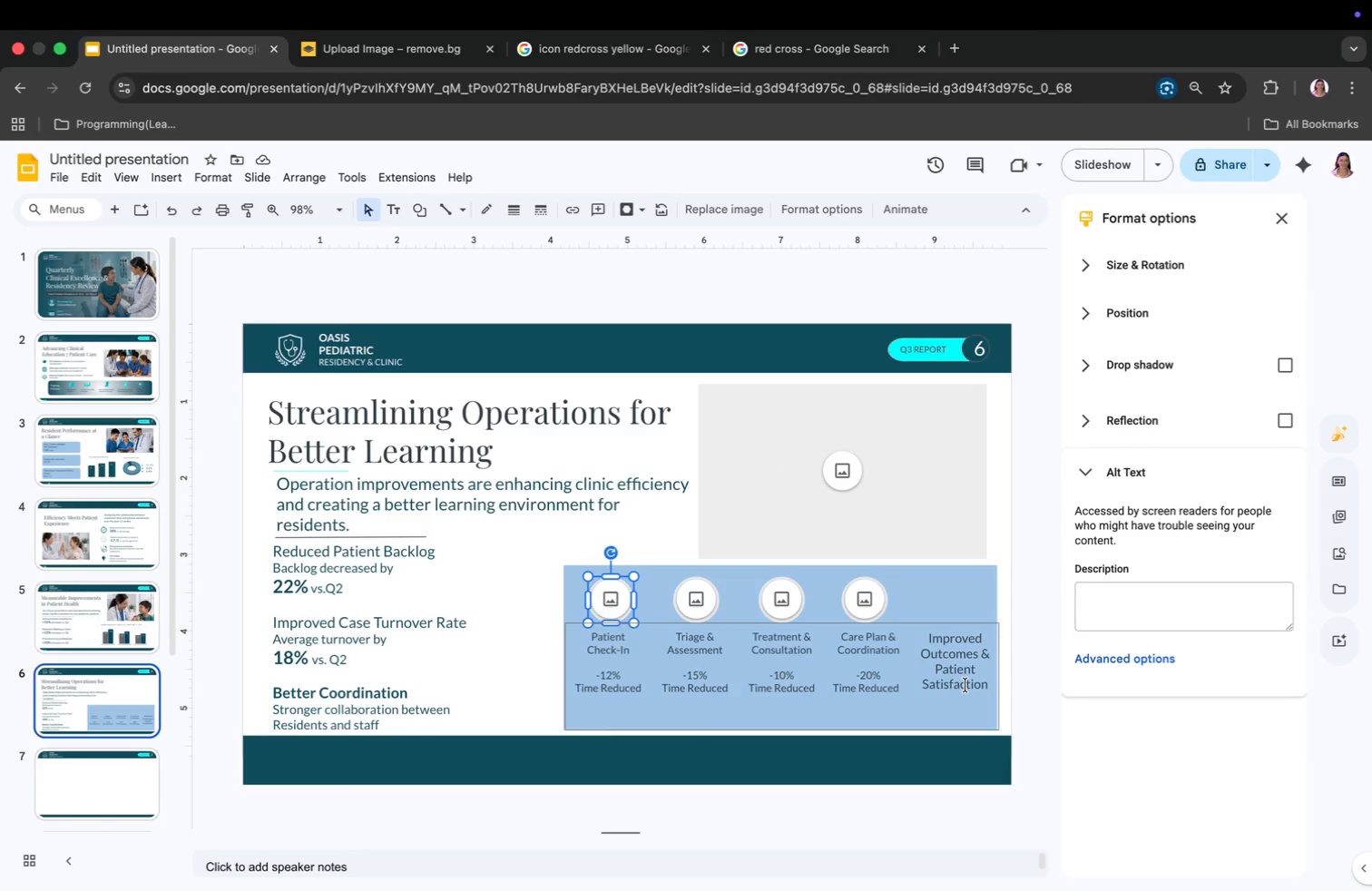 
left_click([777, 591])
 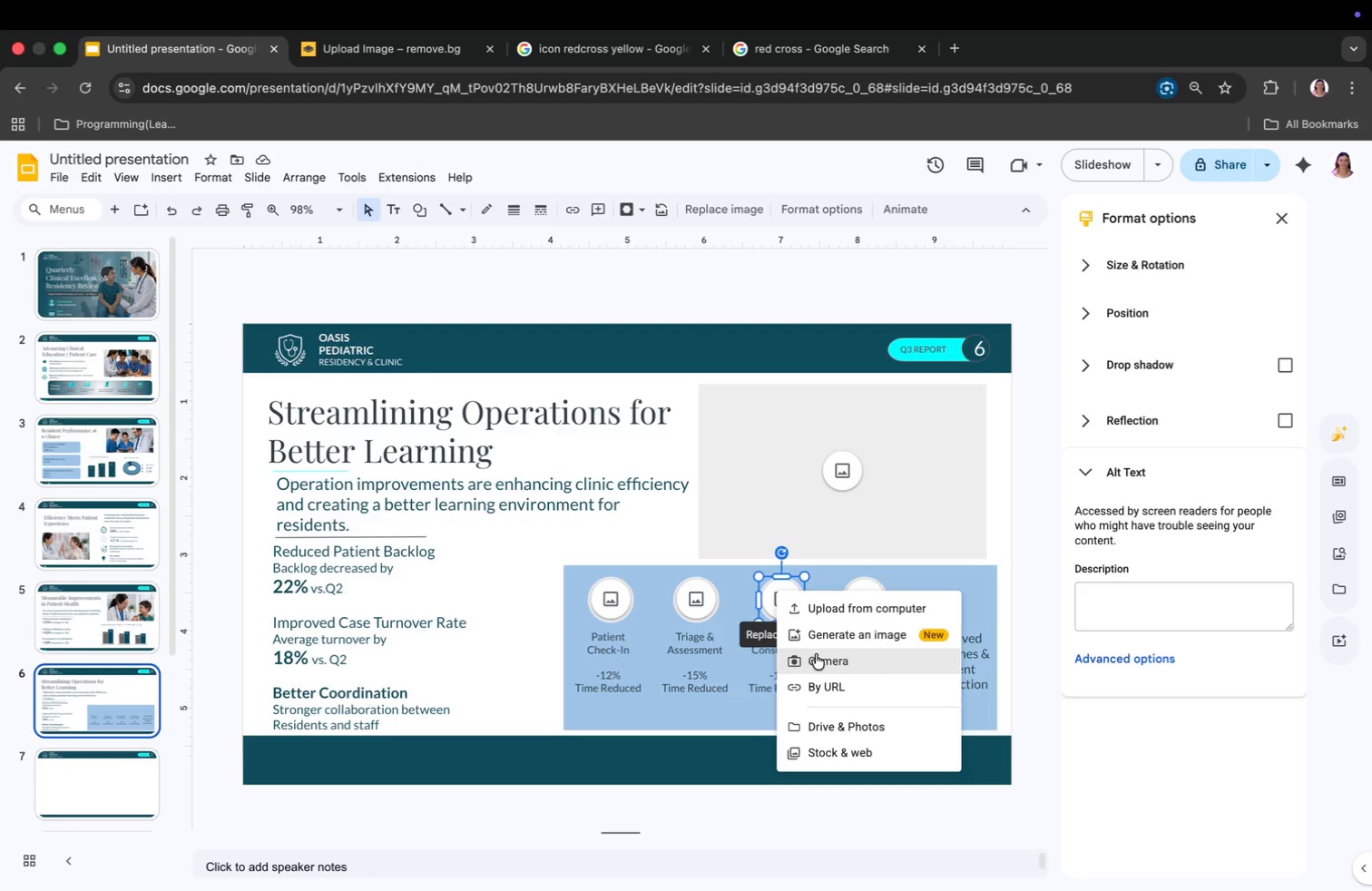 
wait(5.32)
 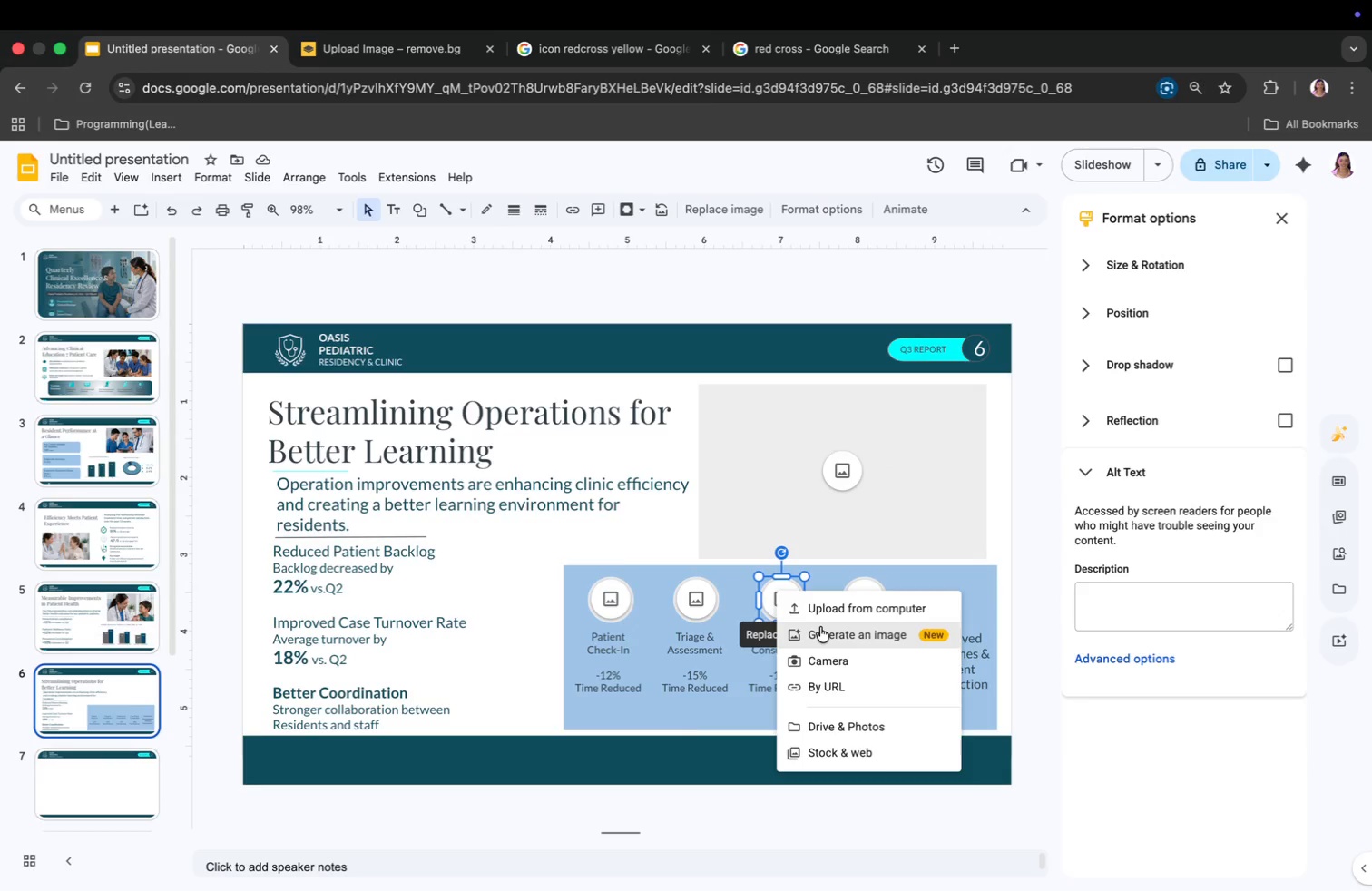 
left_click([876, 600])
 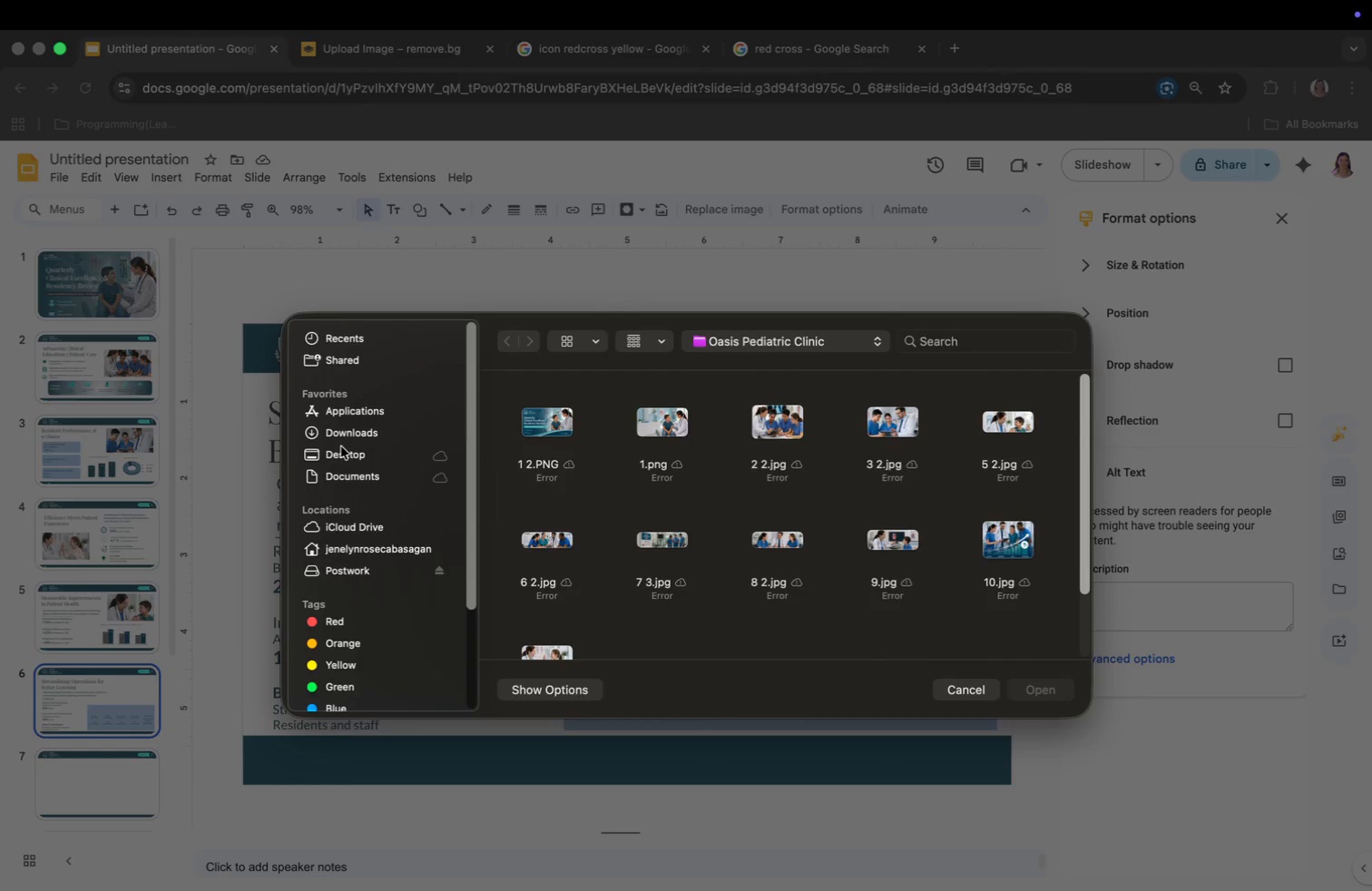 
left_click([344, 434])
 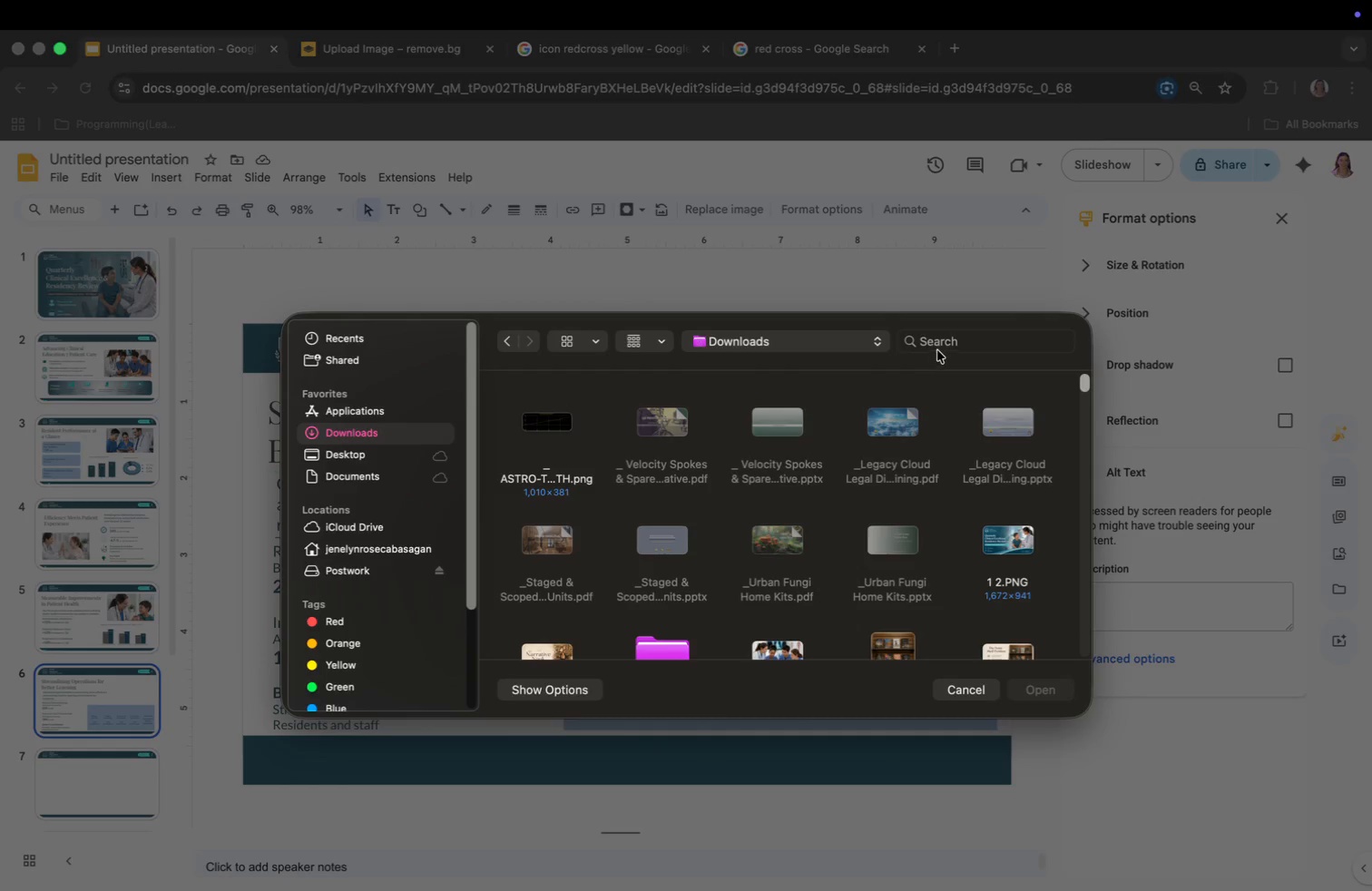 
left_click([946, 343])
 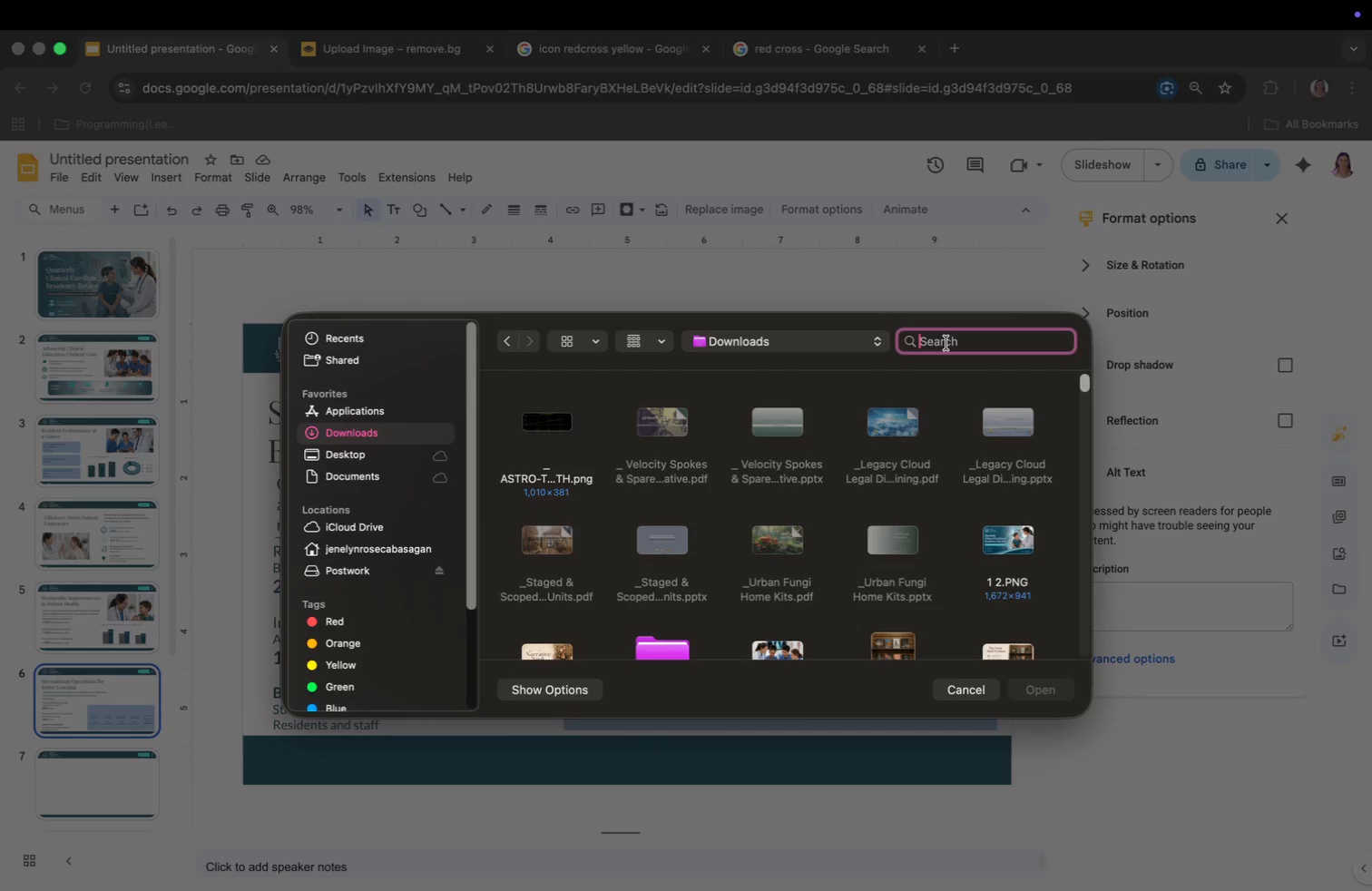 
type(54)
key(Backspace)
key(Backspace)
type(REMO)
 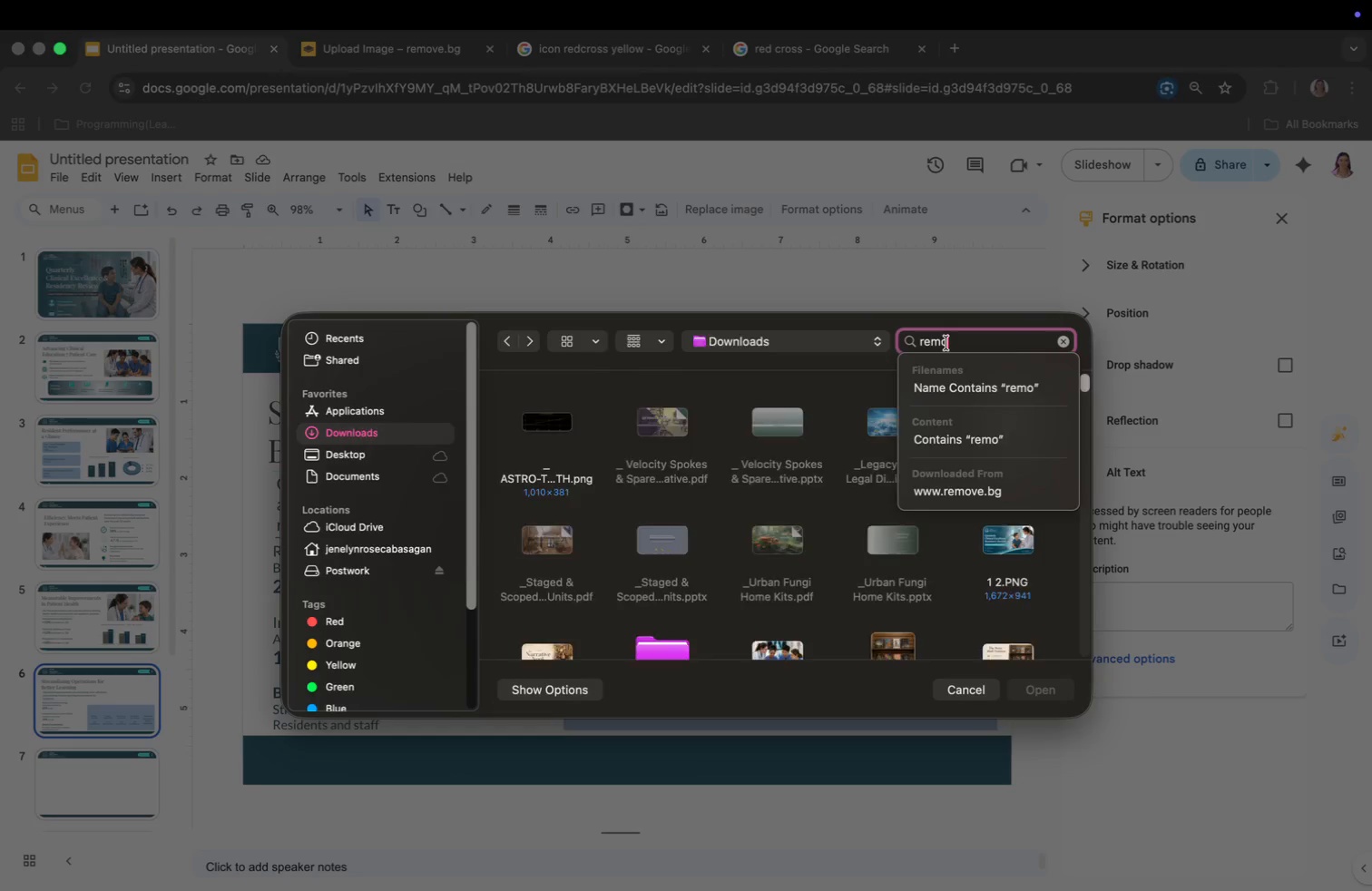 
key(Enter)
 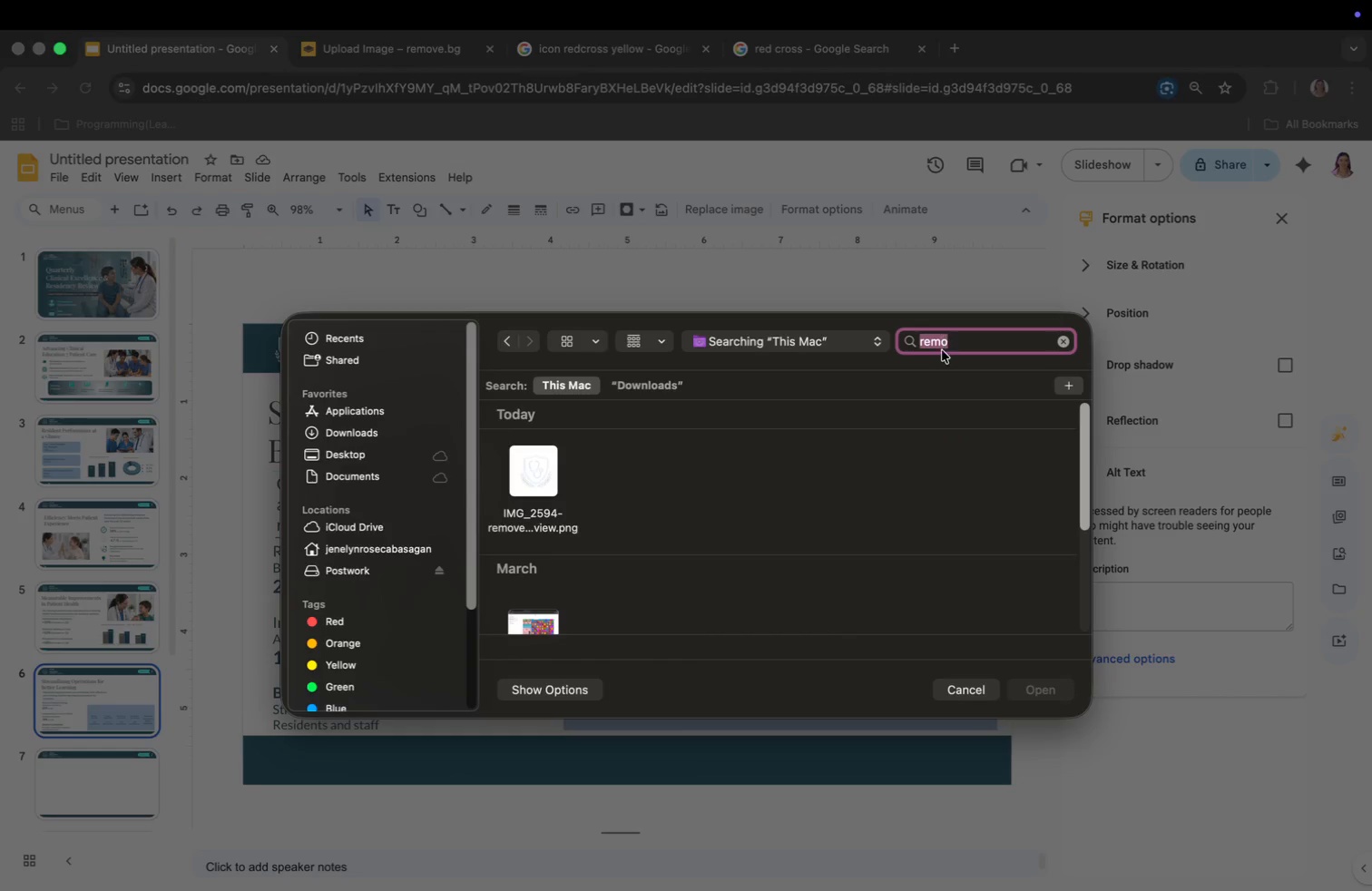 
scroll: coordinate [876, 494], scroll_direction: down, amount: 20.0
 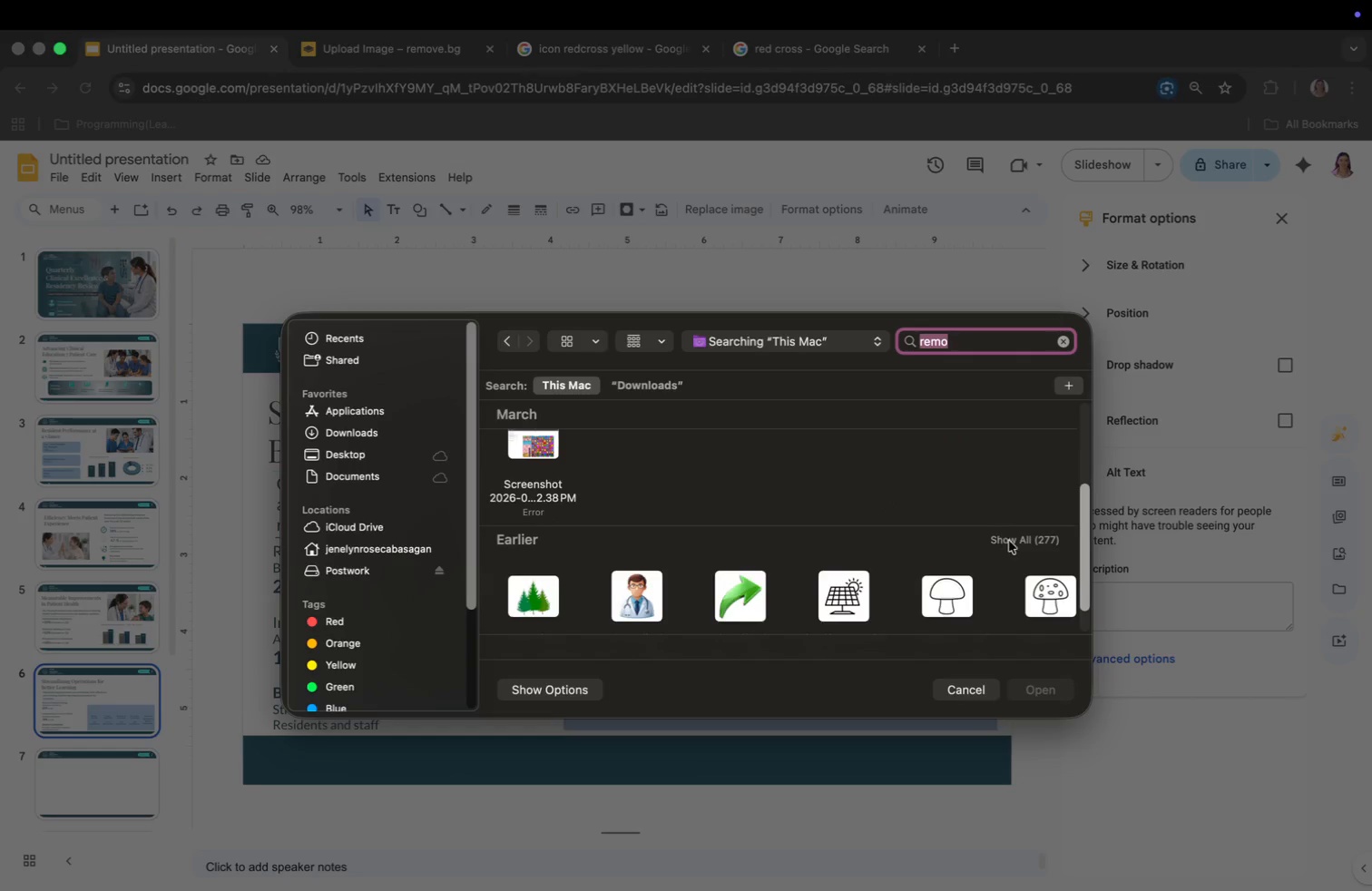 
left_click([1014, 535])
 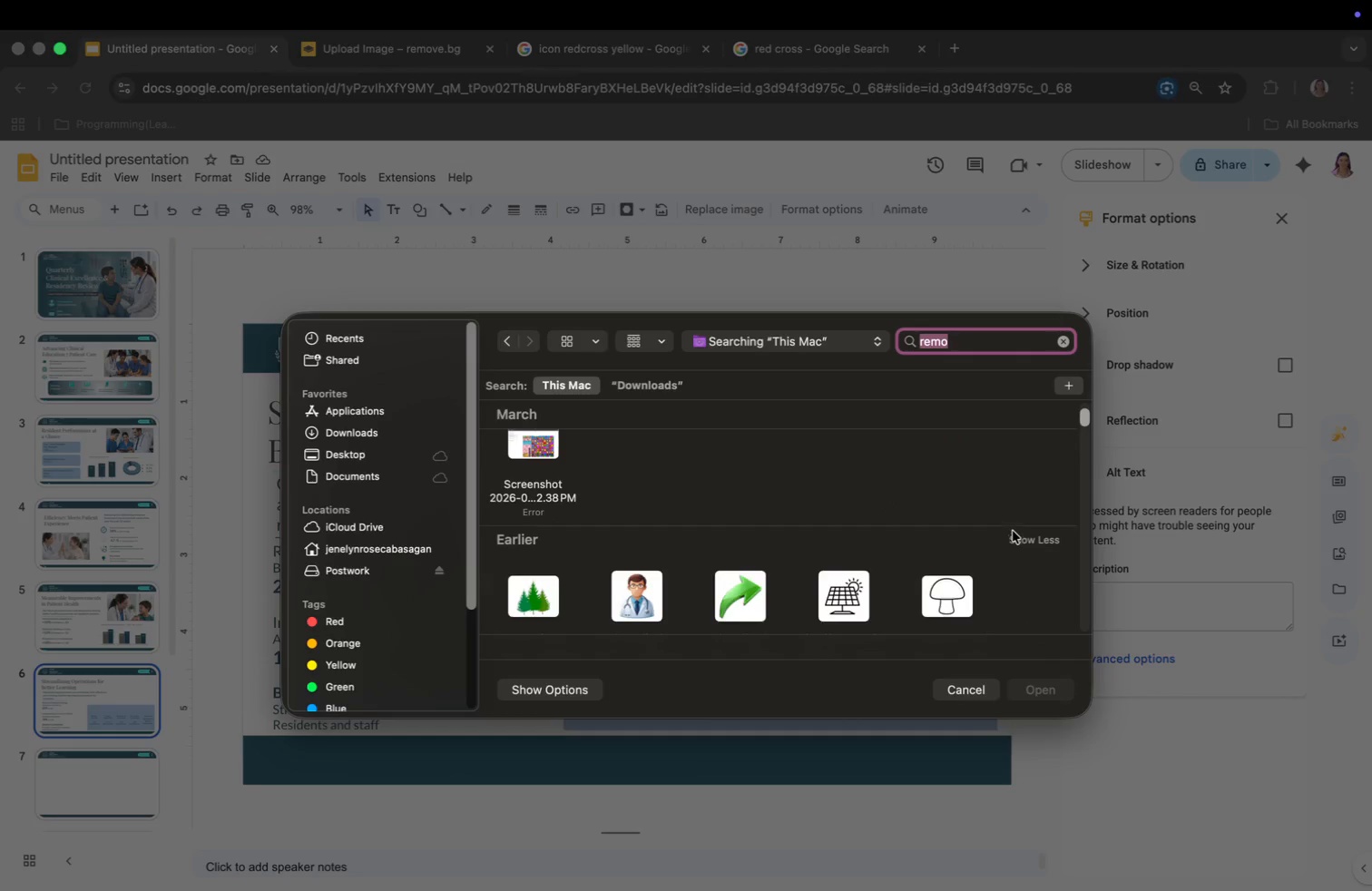 
scroll: coordinate [1002, 612], scroll_direction: down, amount: 711.0
 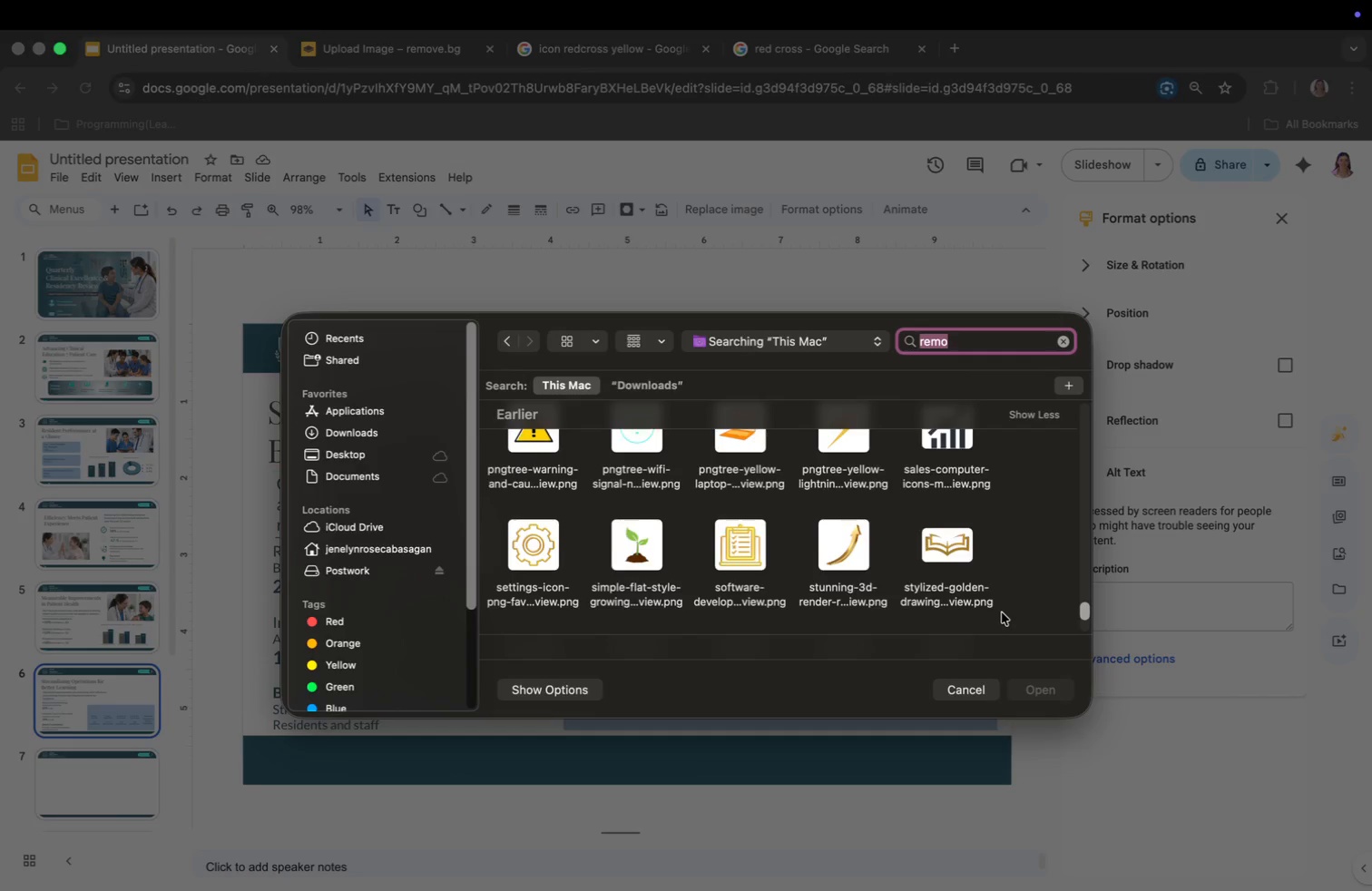 
scroll: coordinate [1002, 612], scroll_direction: up, amount: 152.0
 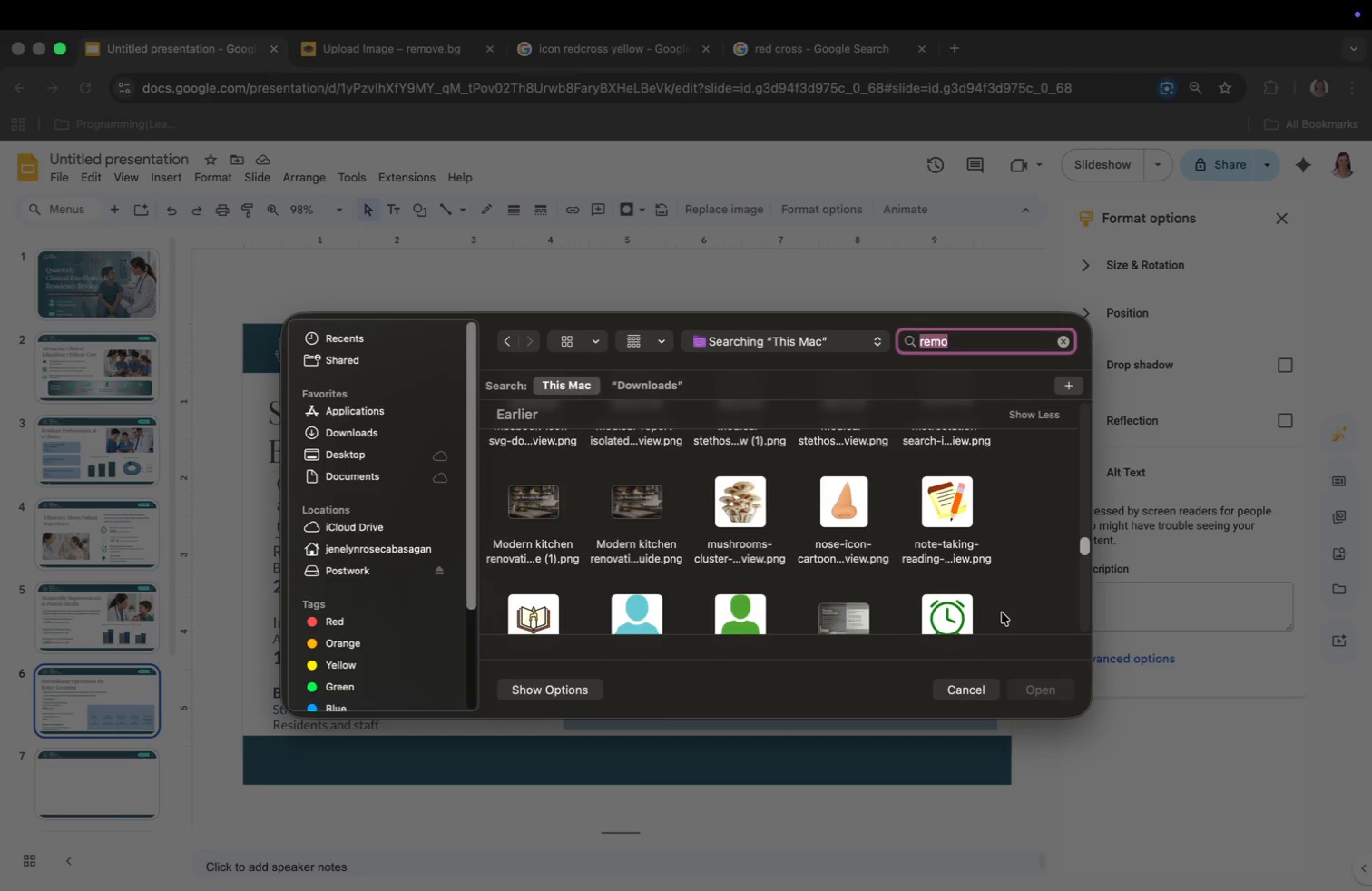 
left_click([851, 484])
 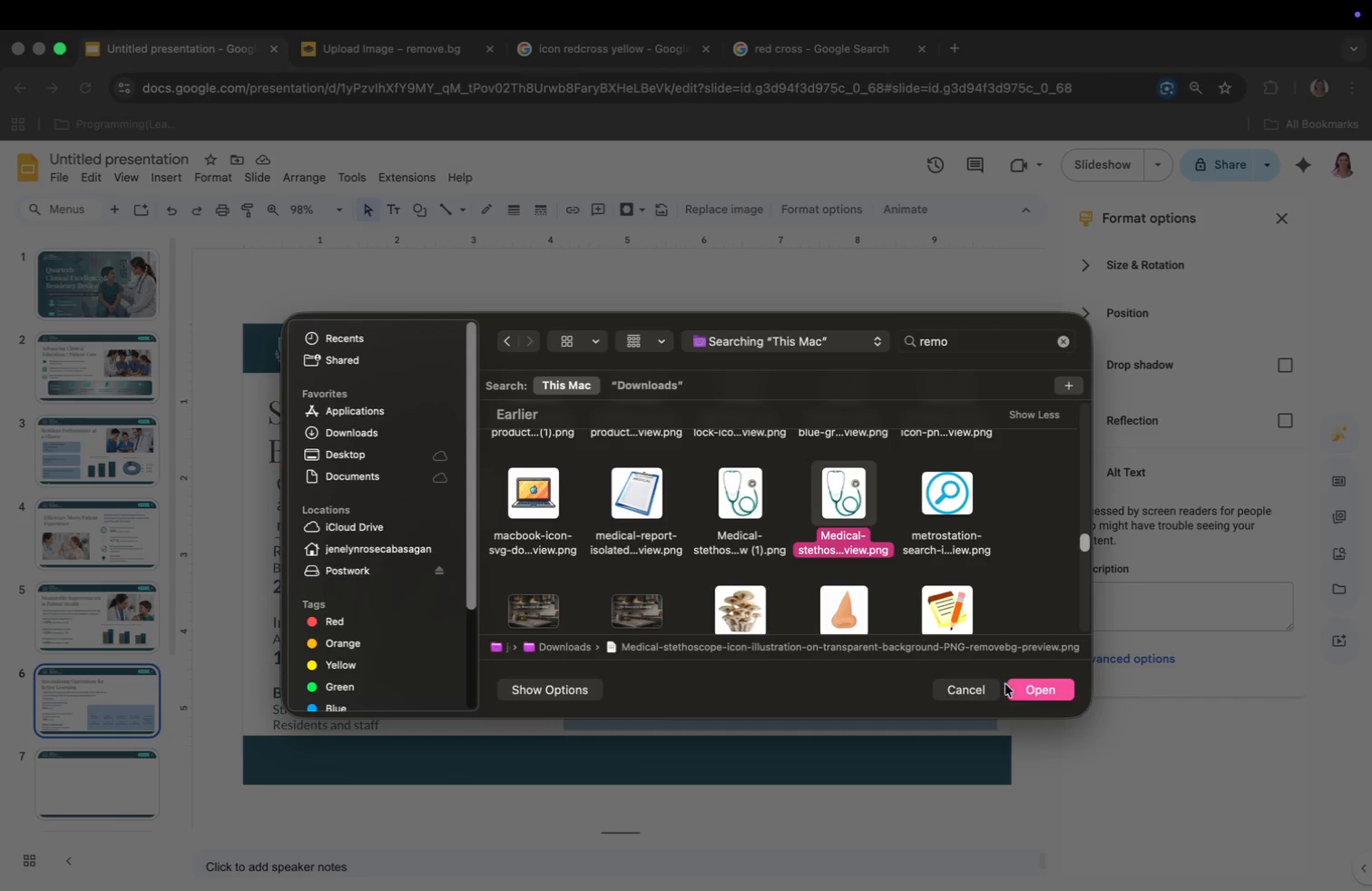 
left_click([1033, 685])
 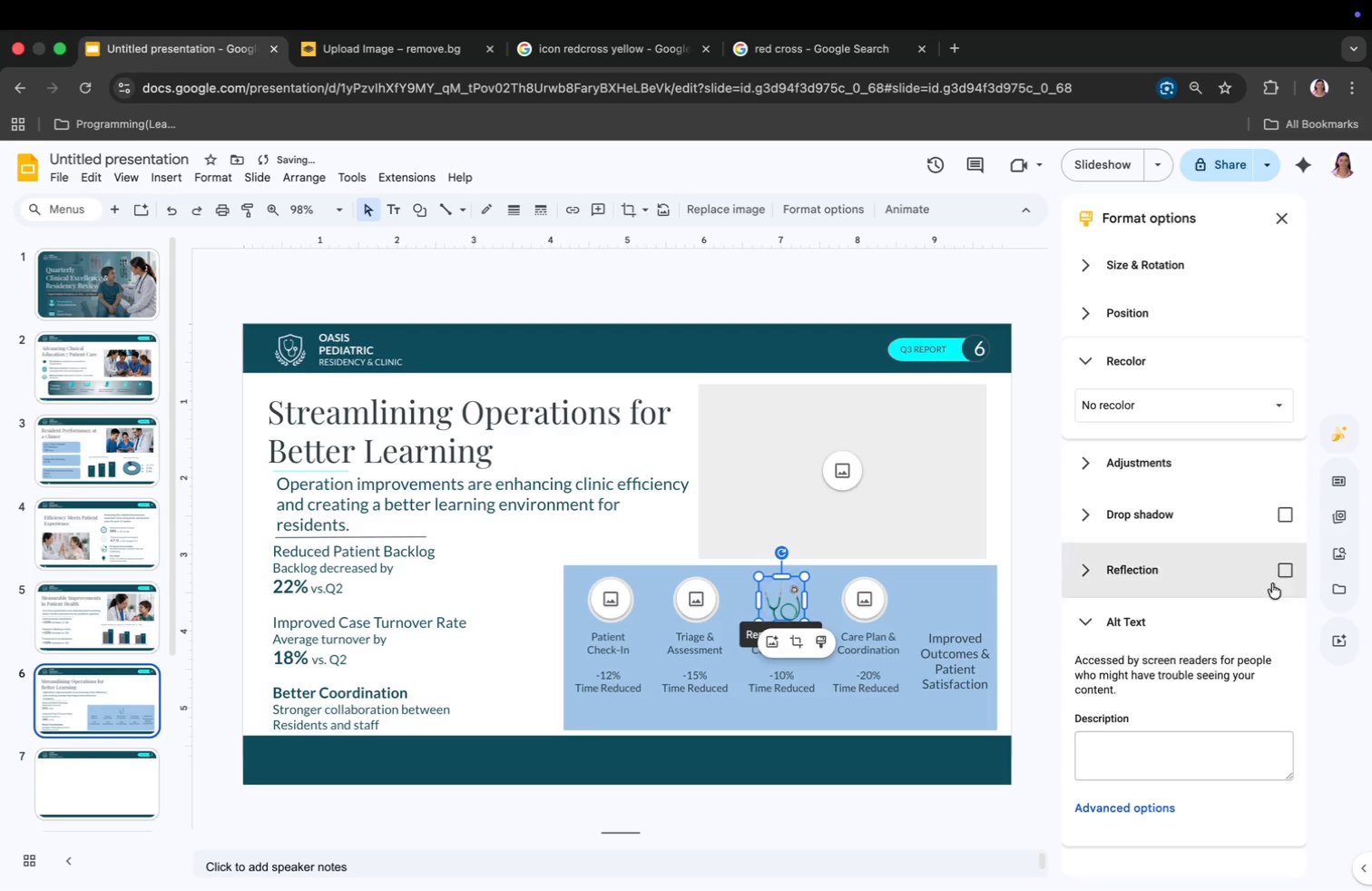 
left_click([1180, 407])
 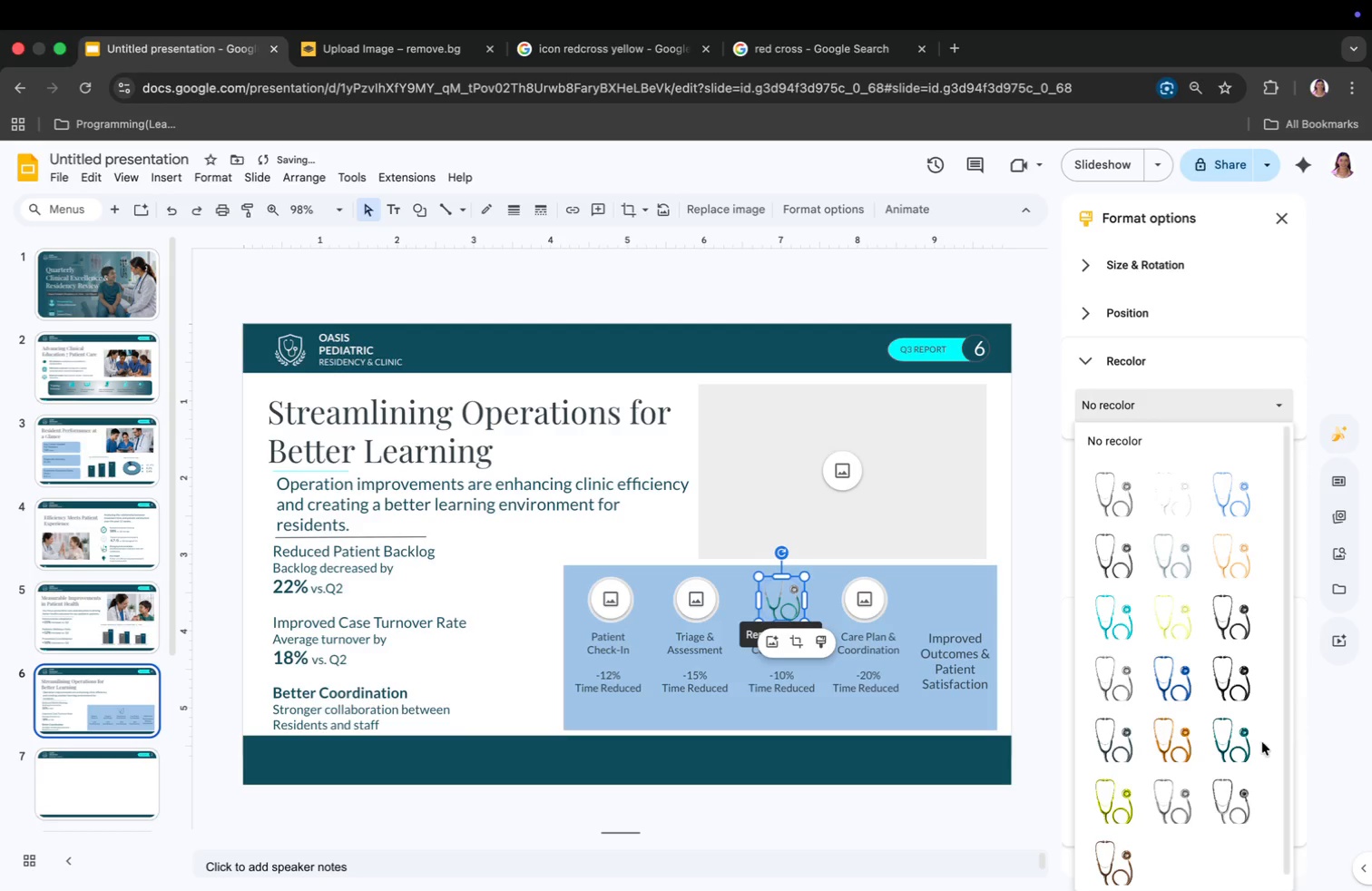 
left_click([1248, 744])
 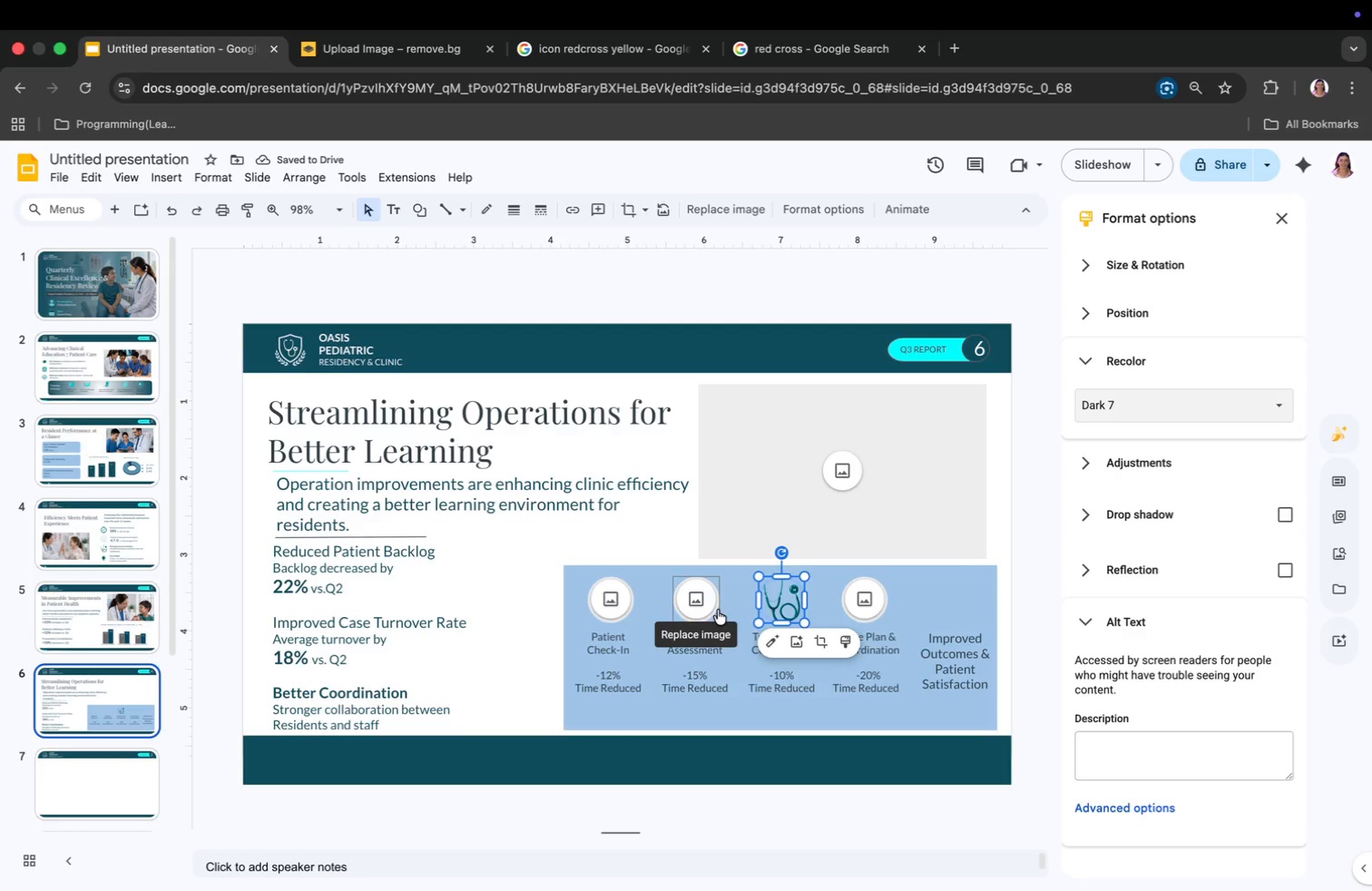 
left_click([709, 607])
 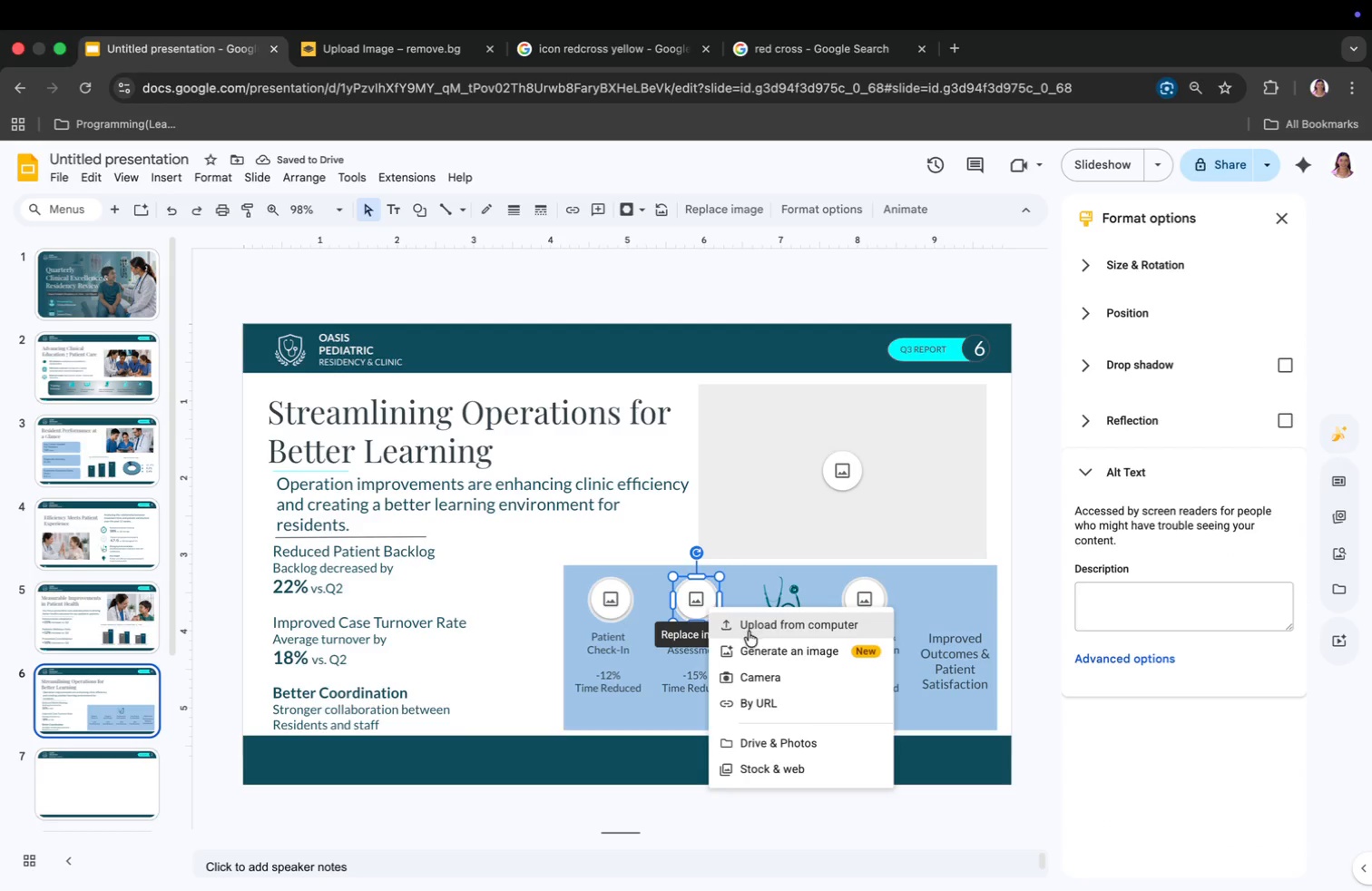 
left_click([750, 628])
 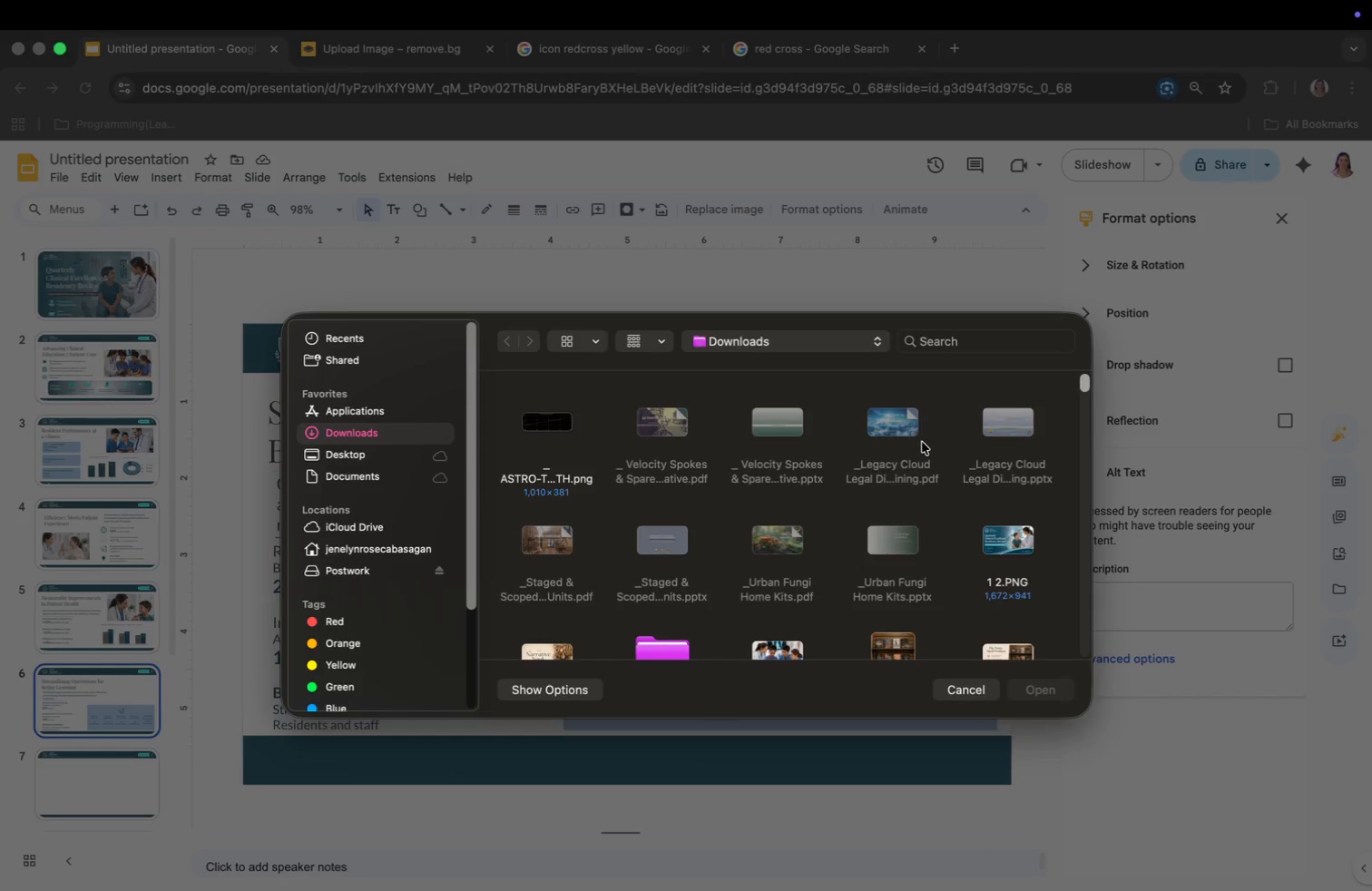 
wait(10.82)
 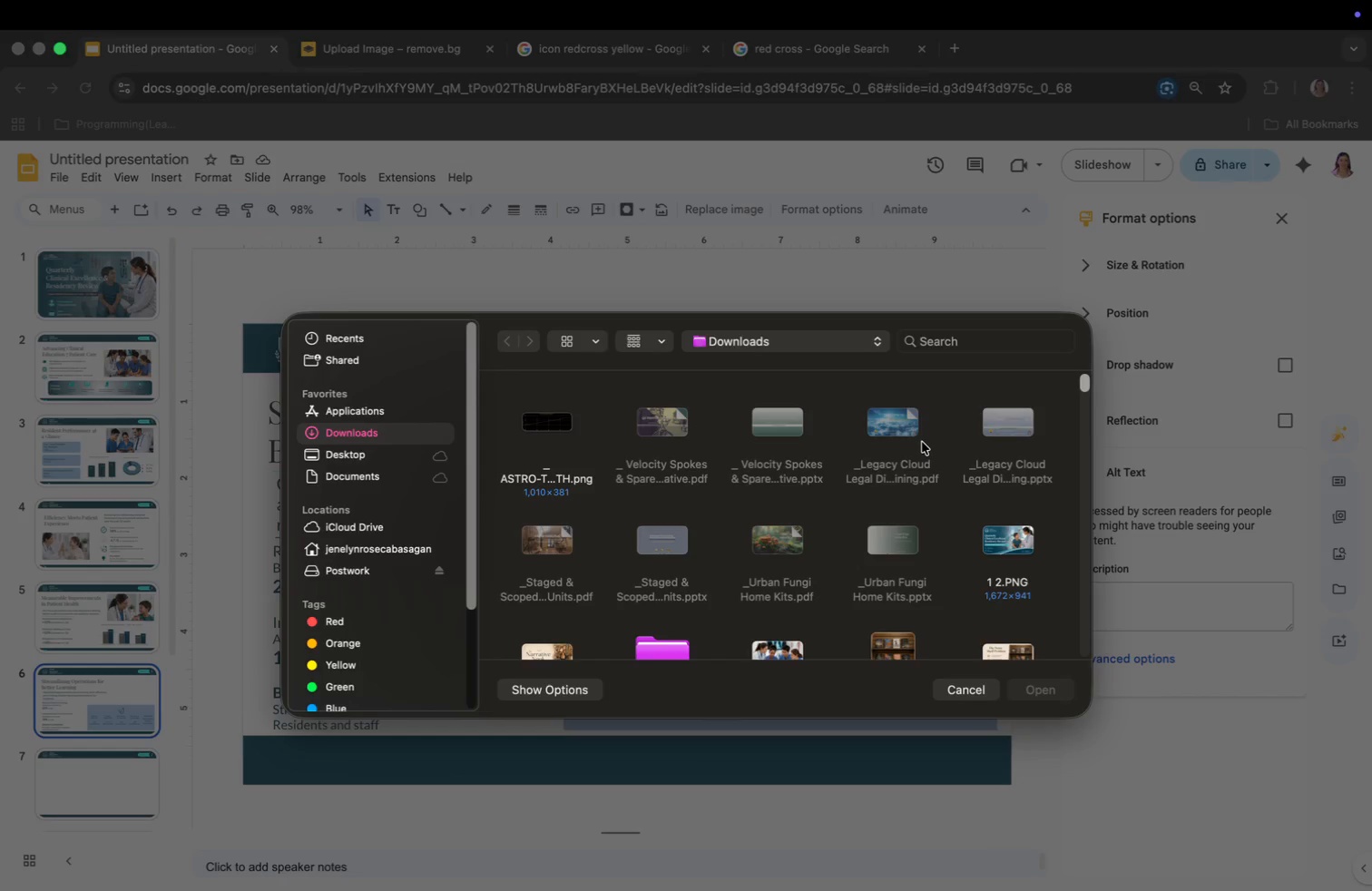 
left_click([974, 342])
 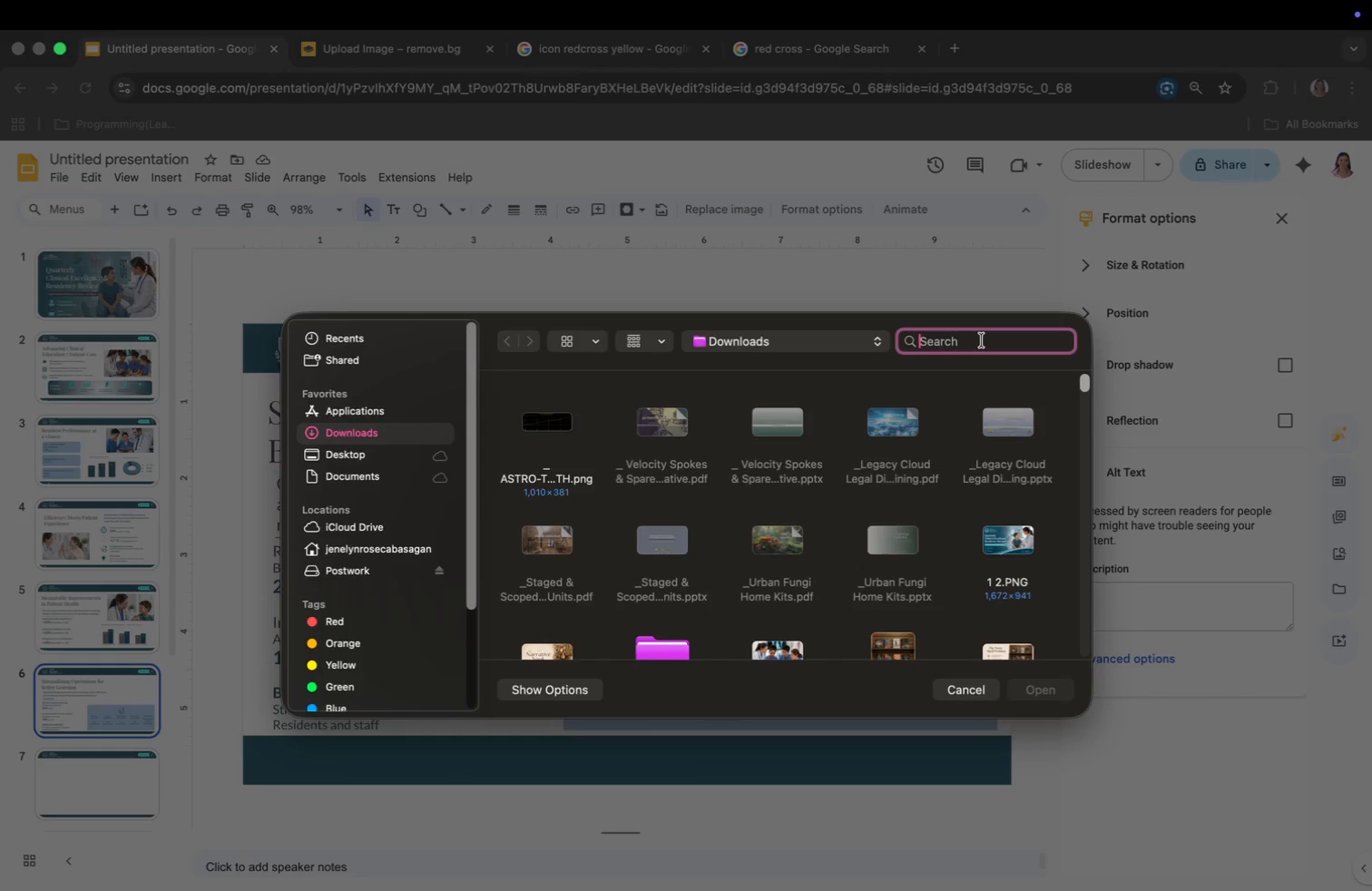 
type(REMO)
 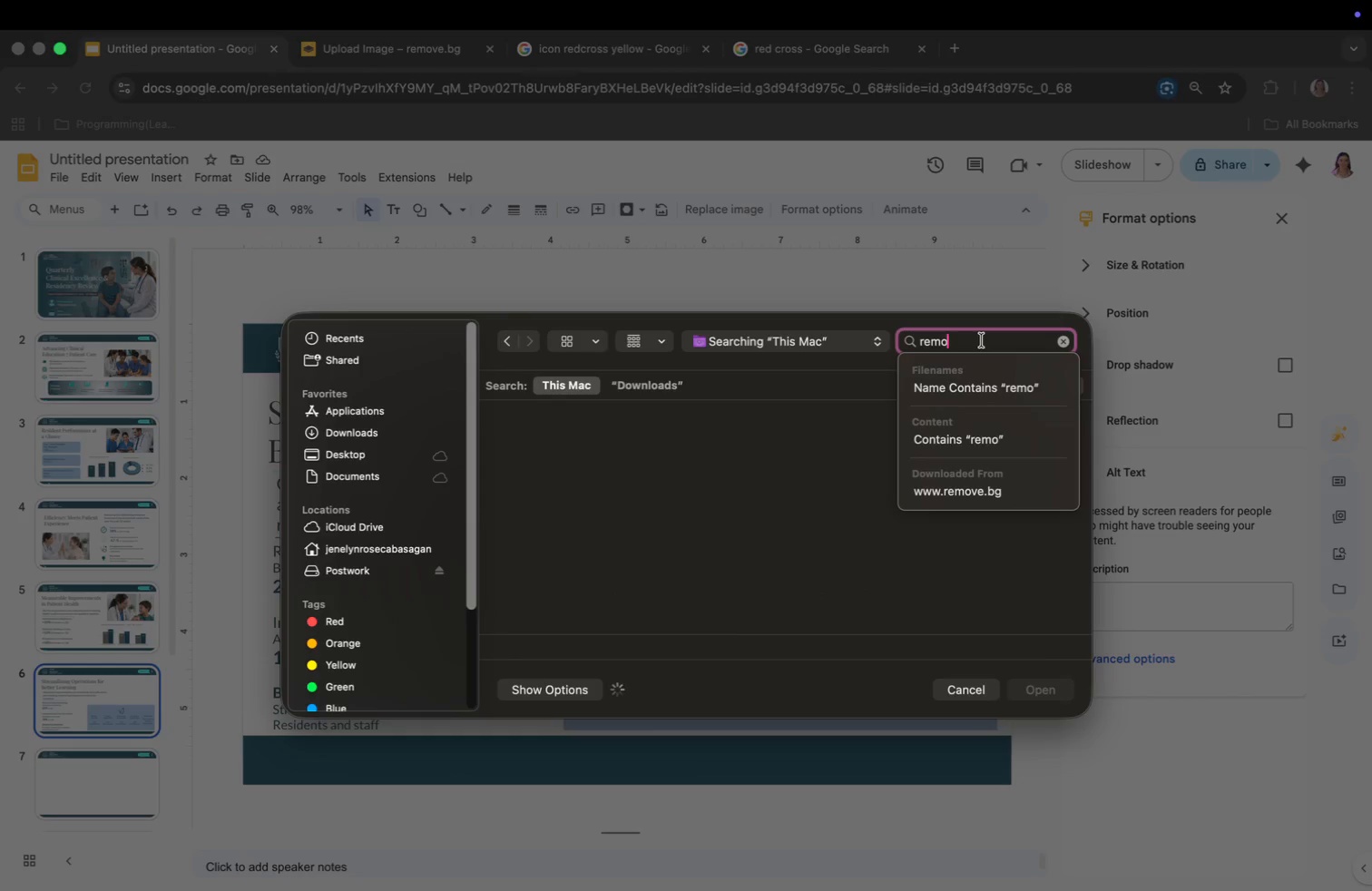 
key(Enter)
 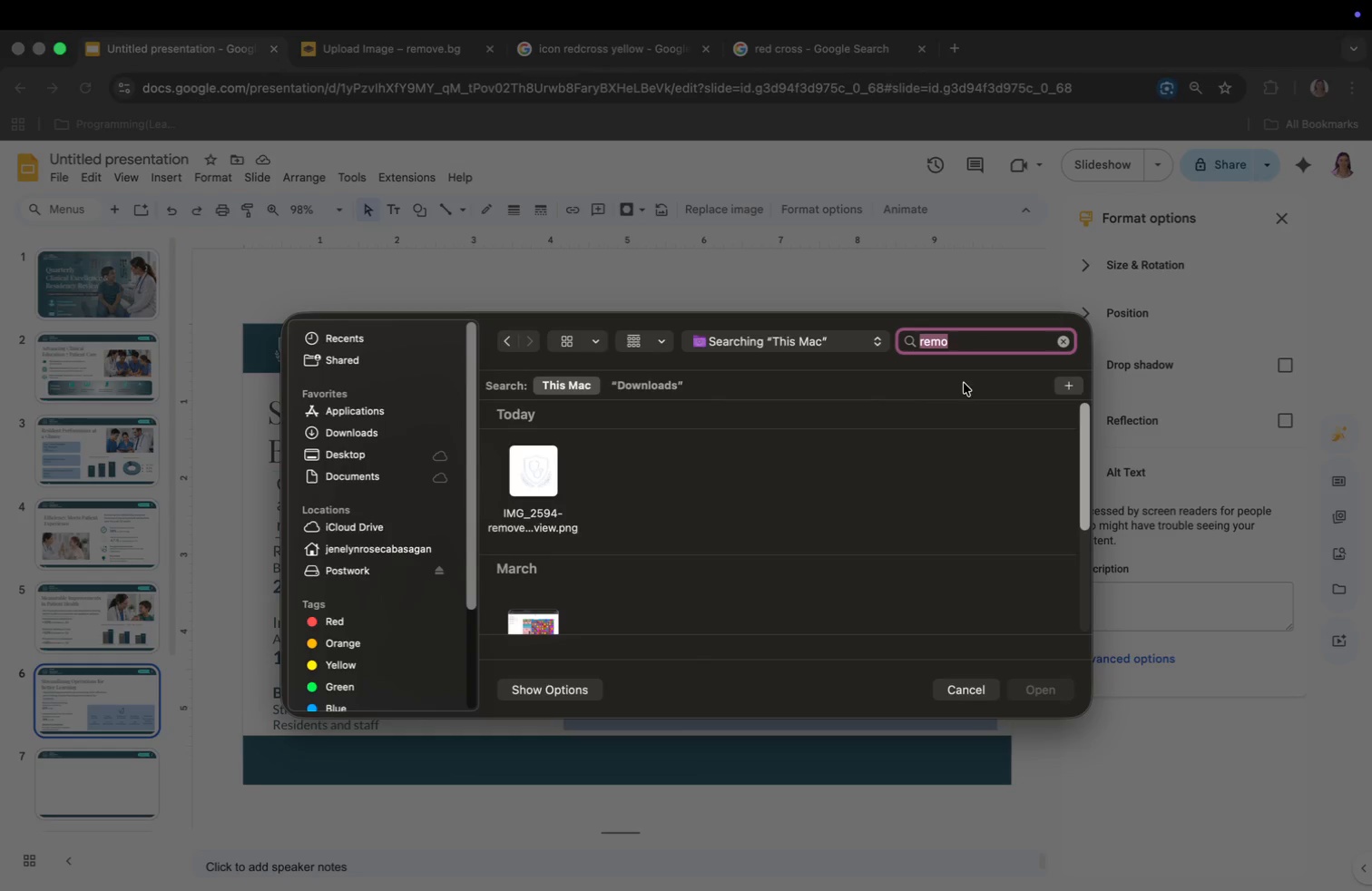 
scroll: coordinate [977, 545], scroll_direction: down, amount: 98.0
 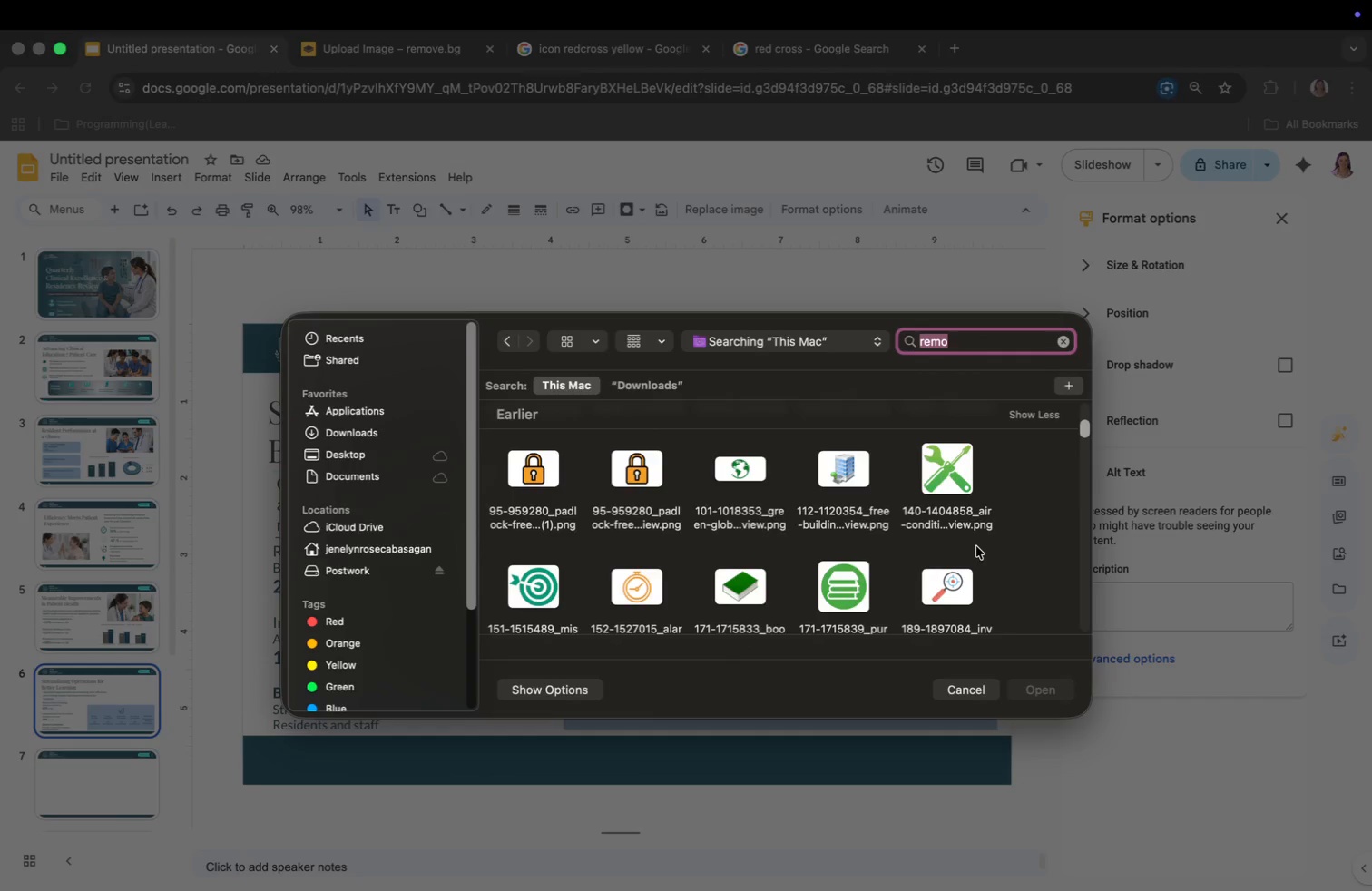 
scroll: coordinate [974, 551], scroll_direction: down, amount: 14.0
 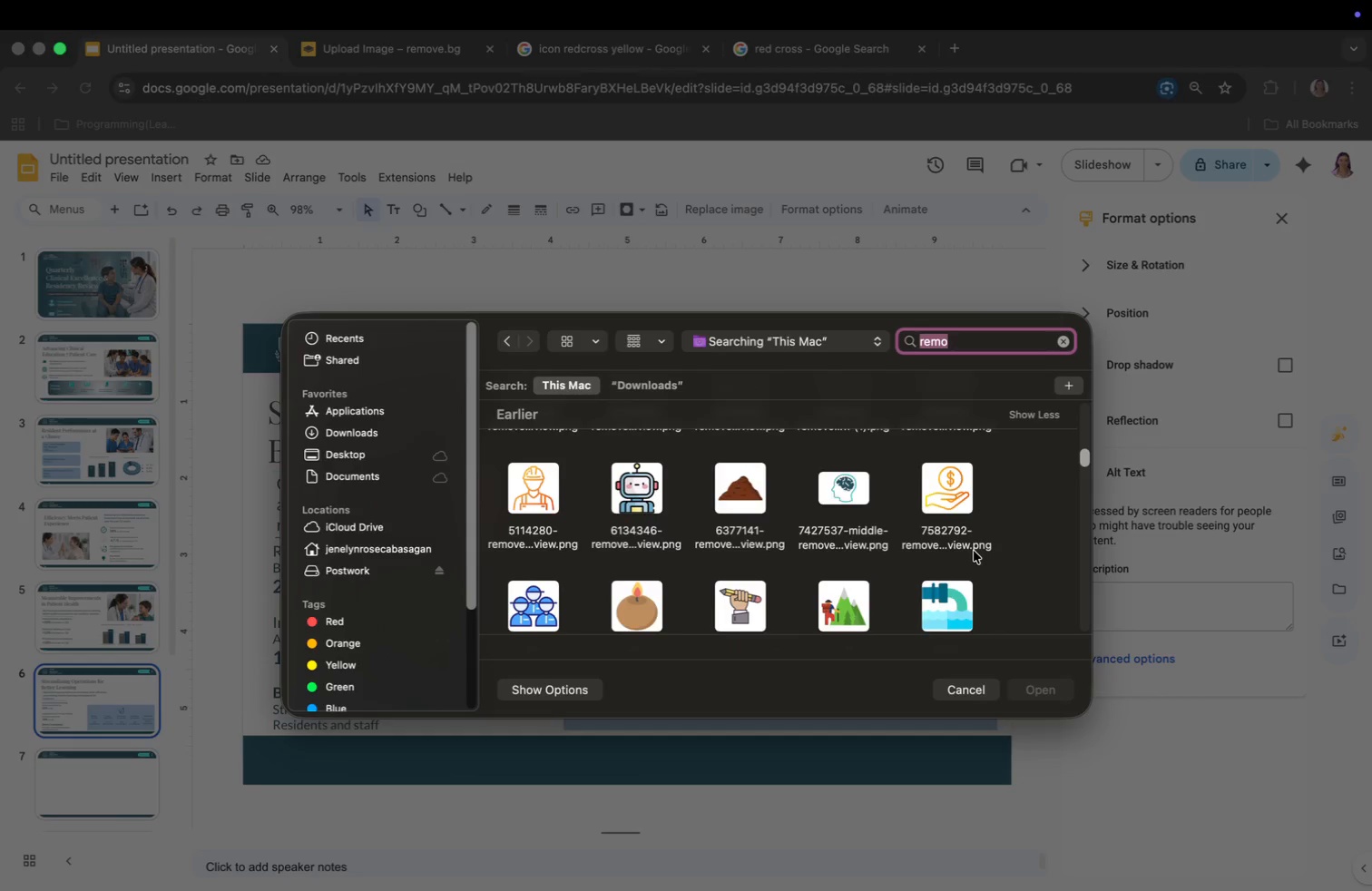 
left_click_drag(start_coordinate=[1084, 490], to_coordinate=[1106, 680])
 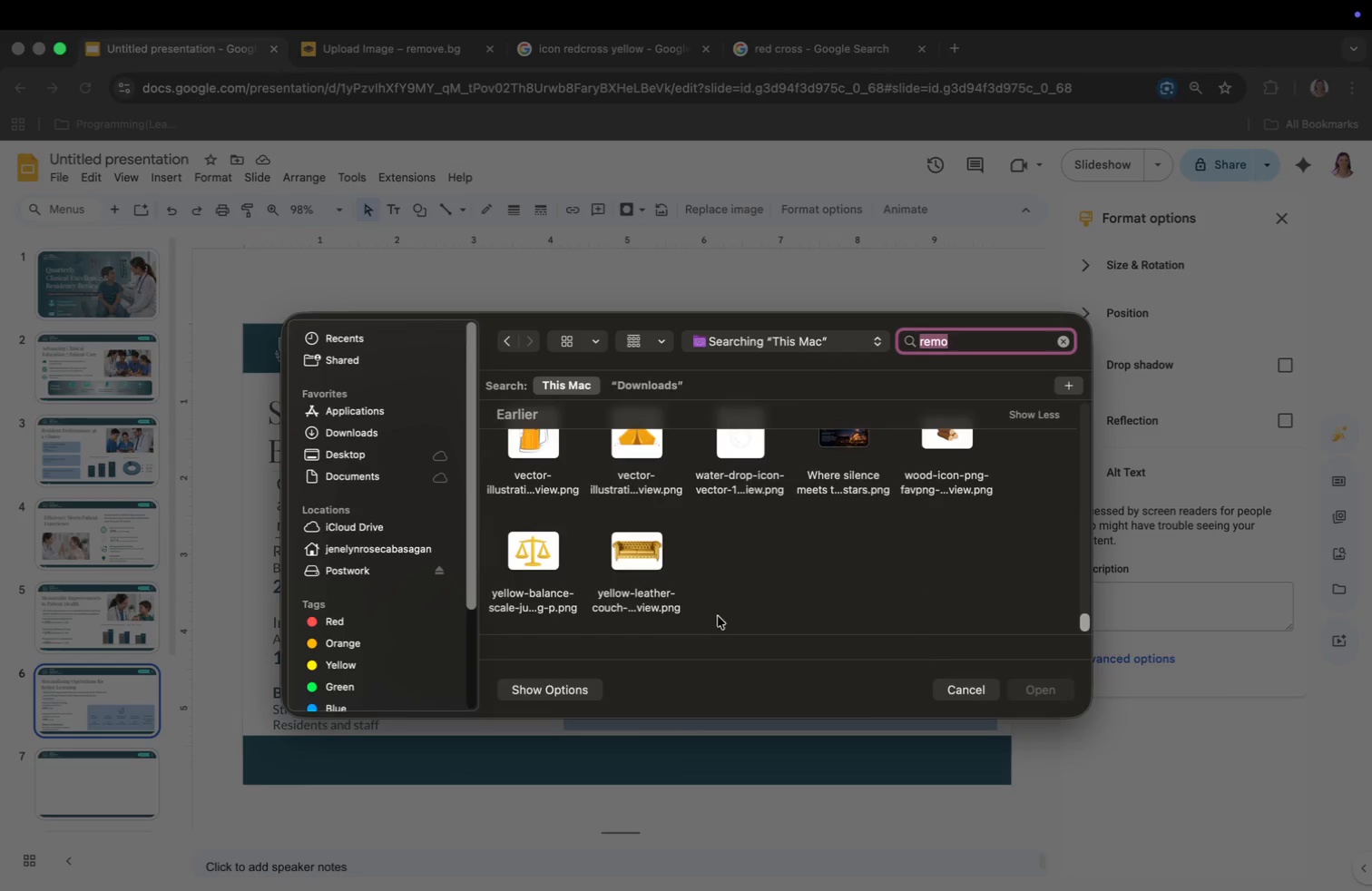 
scroll: coordinate [688, 591], scroll_direction: up, amount: 34.0
 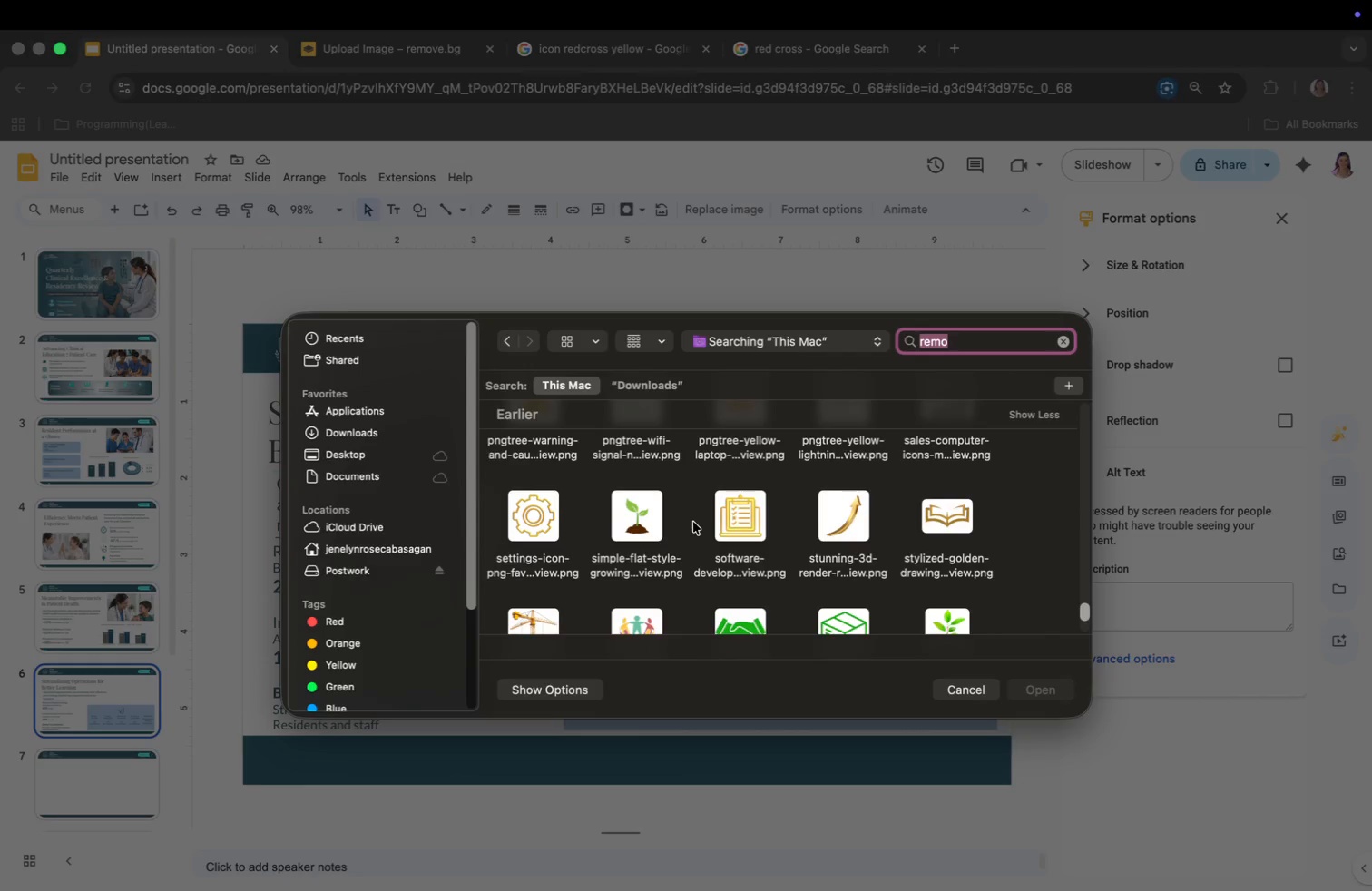 
left_click([751, 513])
 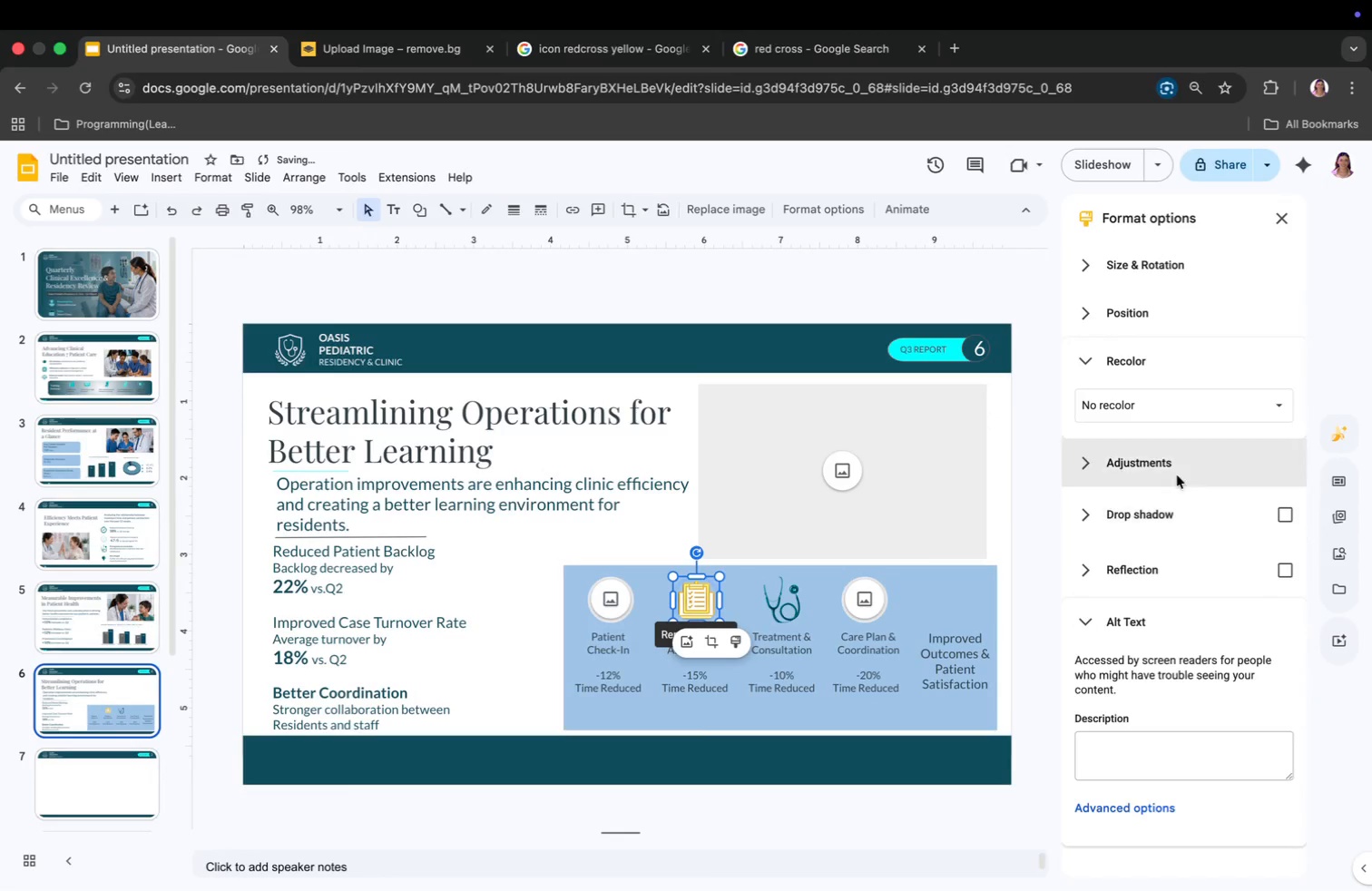 
left_click([1174, 412])
 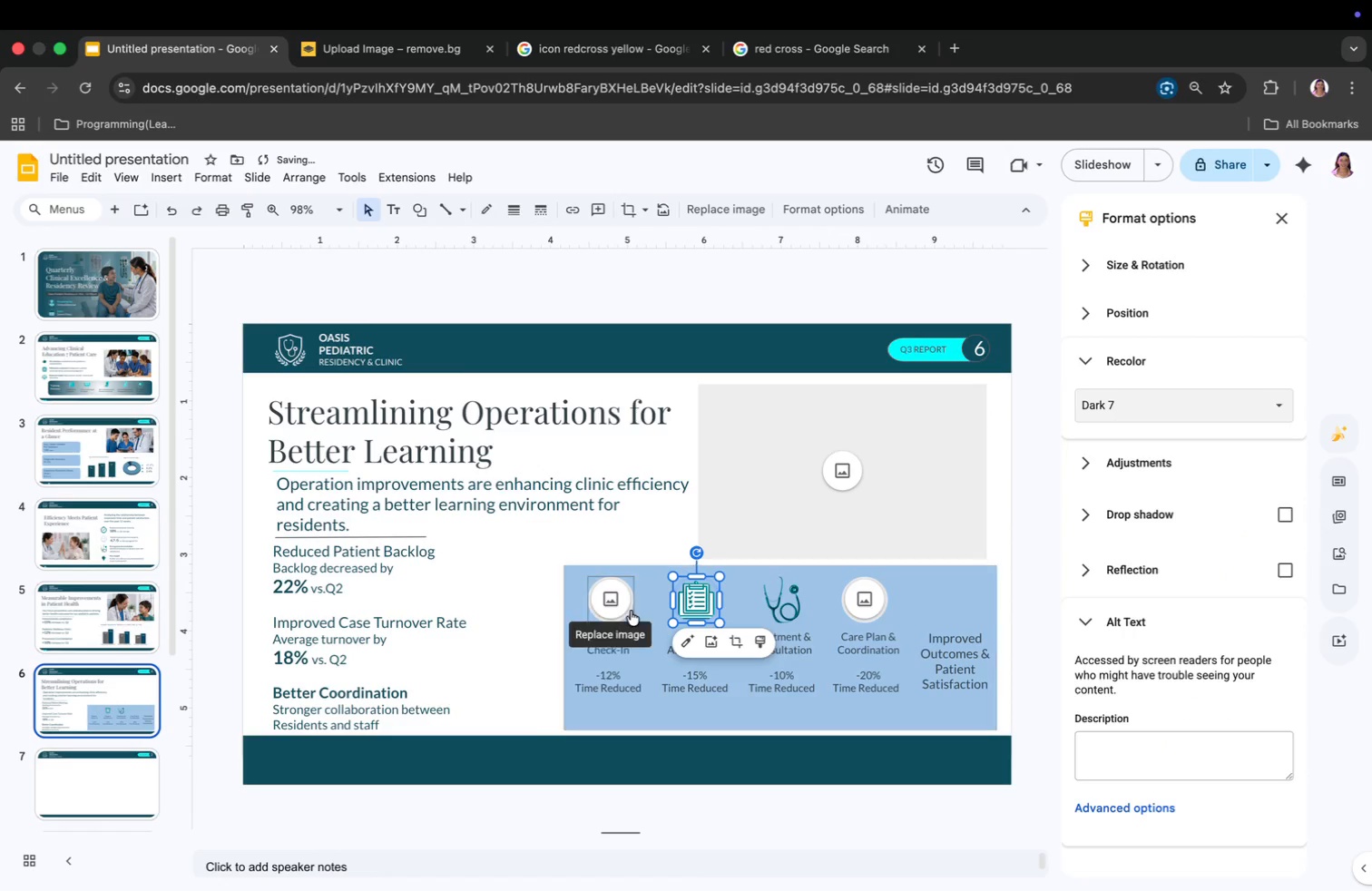 
left_click([626, 610])
 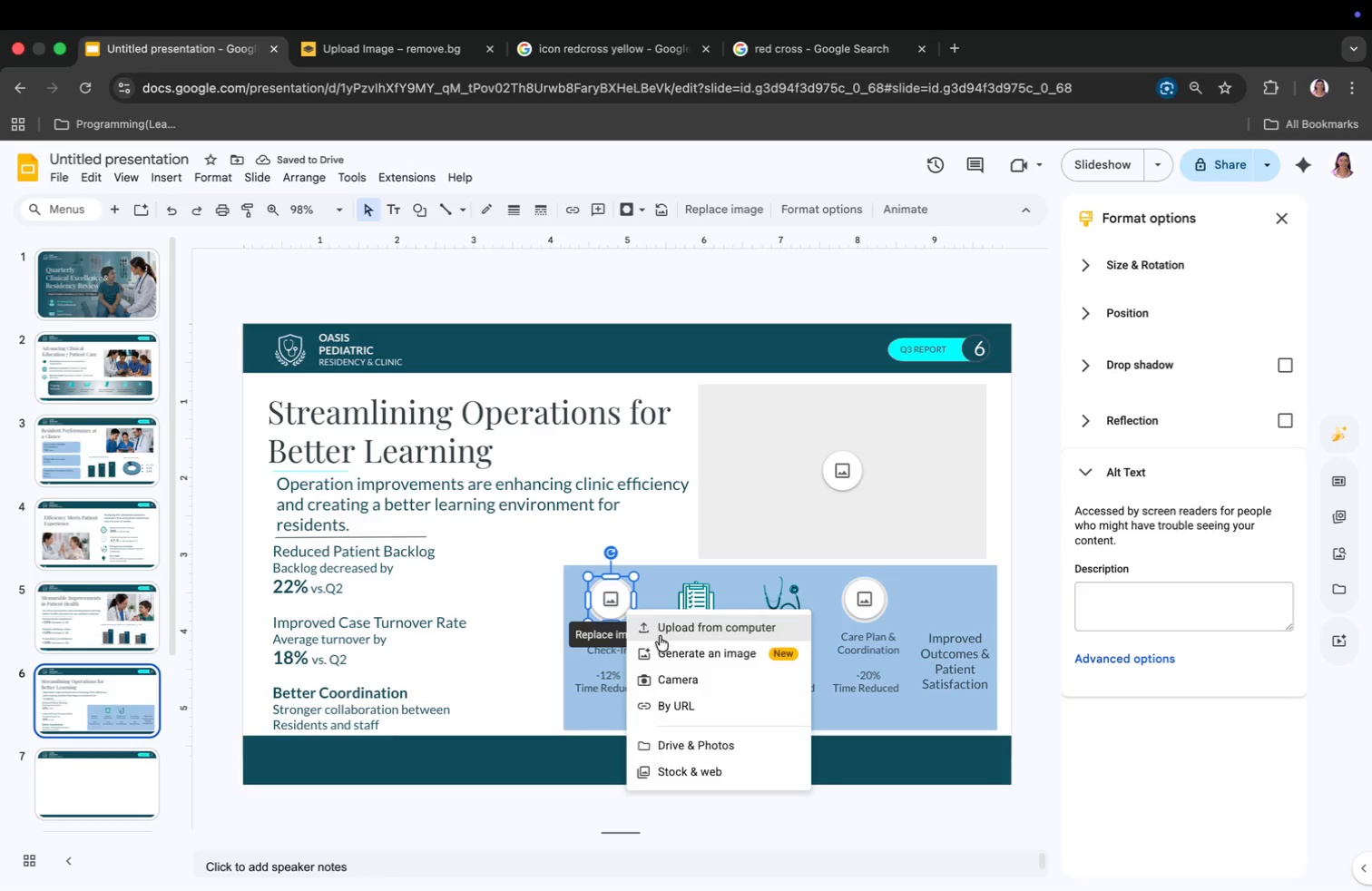 
left_click([676, 632])
 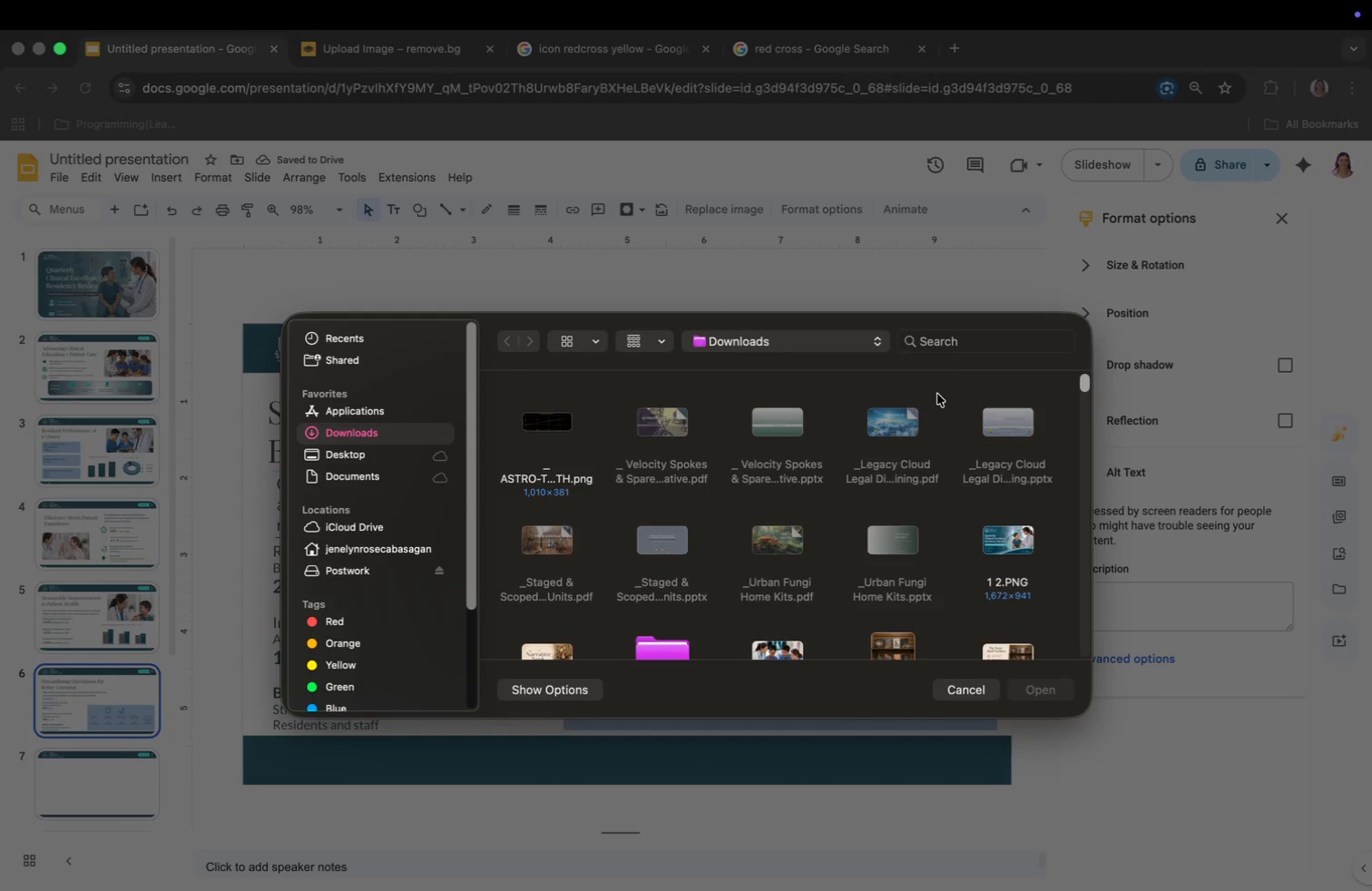 
left_click([951, 348])
 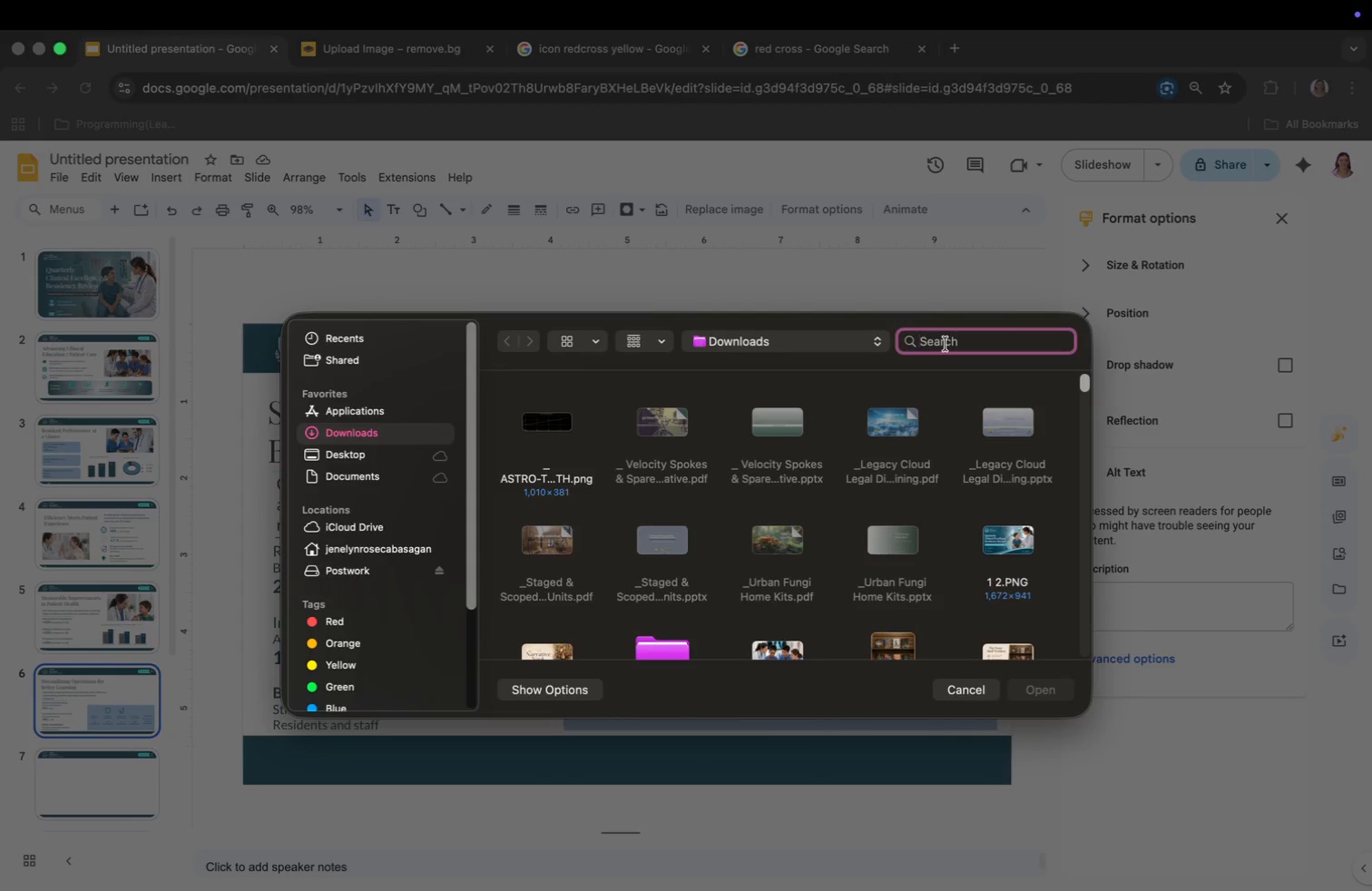 
type(REMO)
 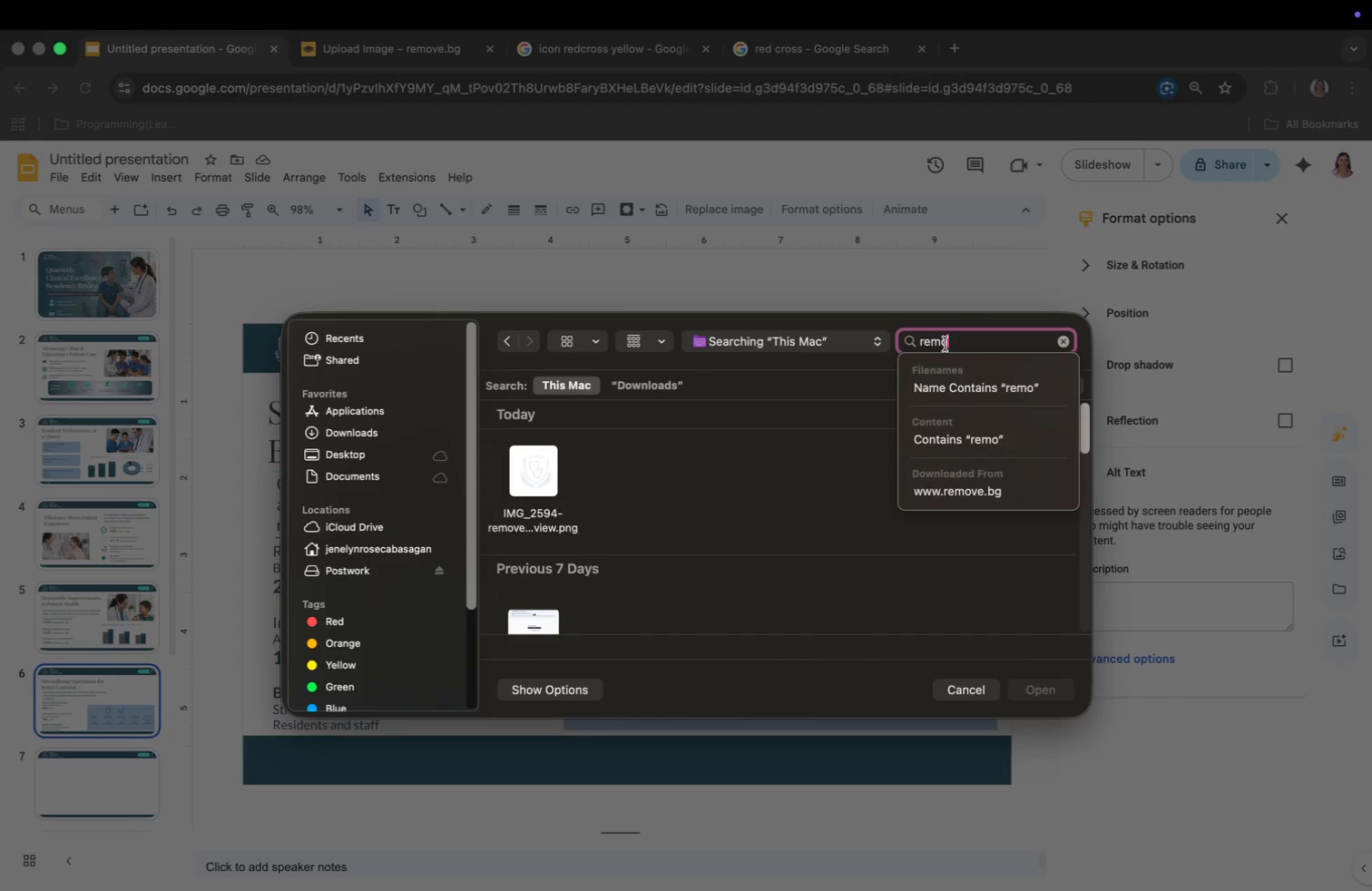 
key(Enter)
 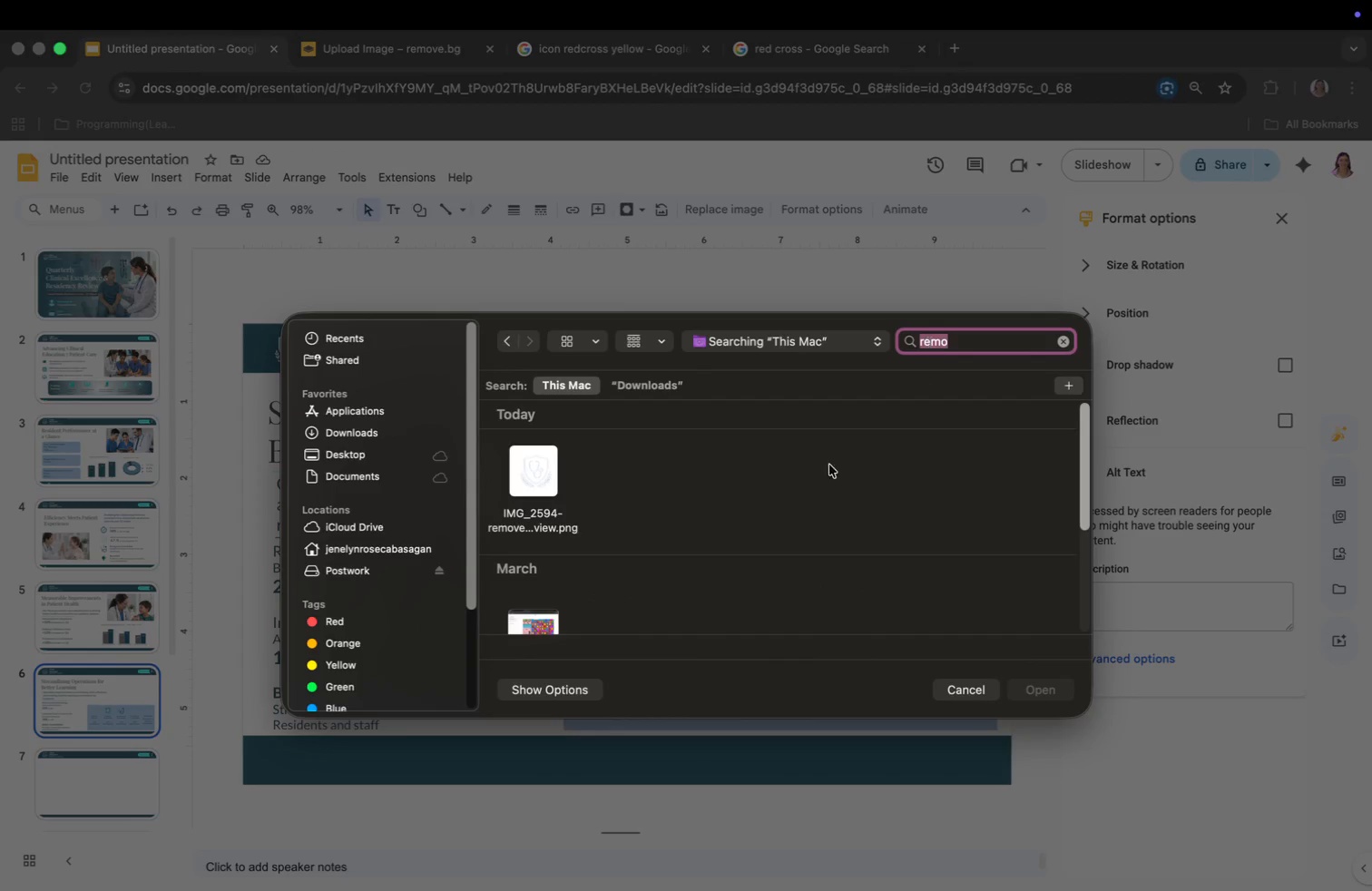 
scroll: coordinate [794, 541], scroll_direction: down, amount: 55.0
 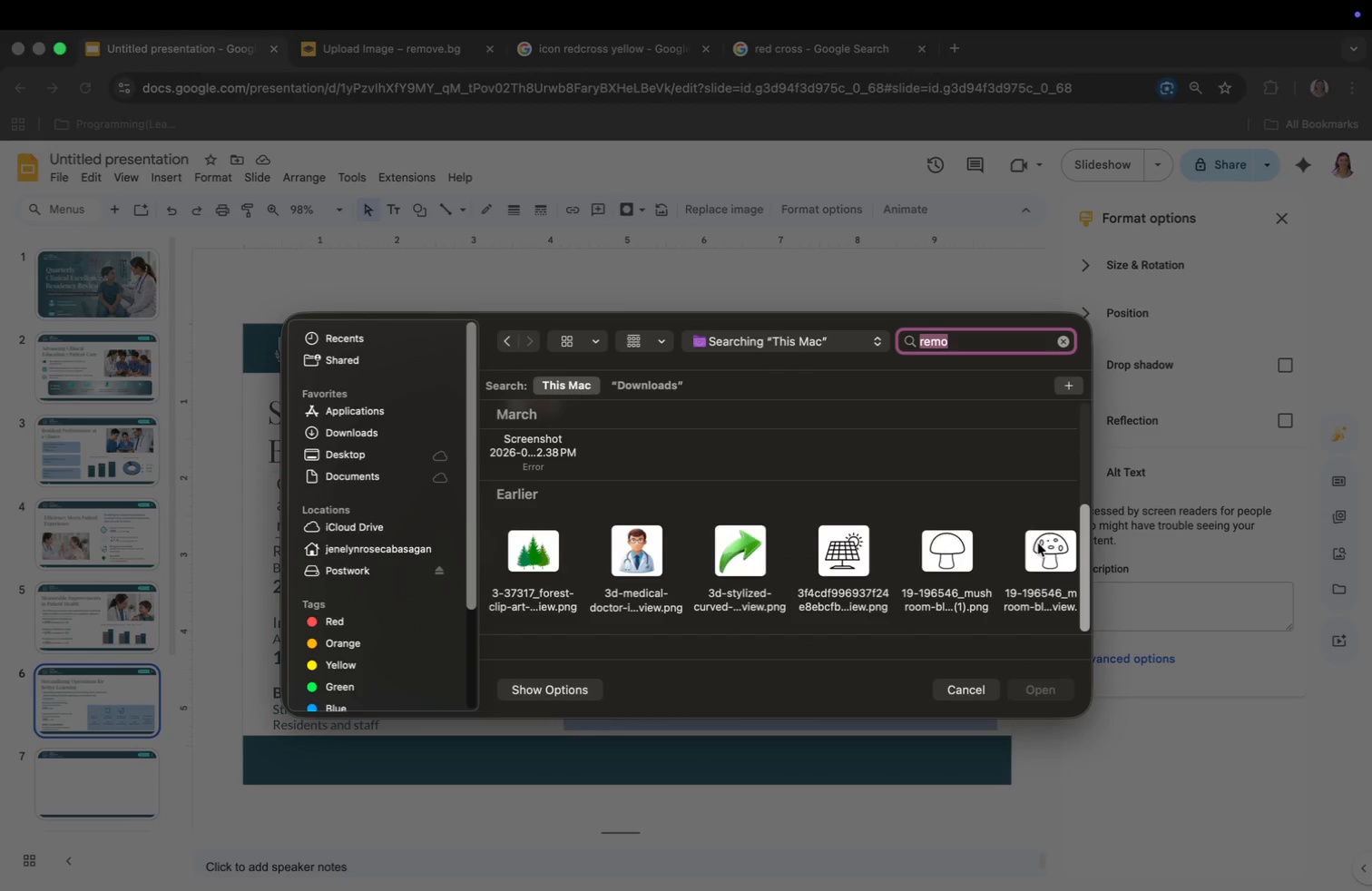 
scroll: coordinate [1054, 577], scroll_direction: up, amount: 4.0
 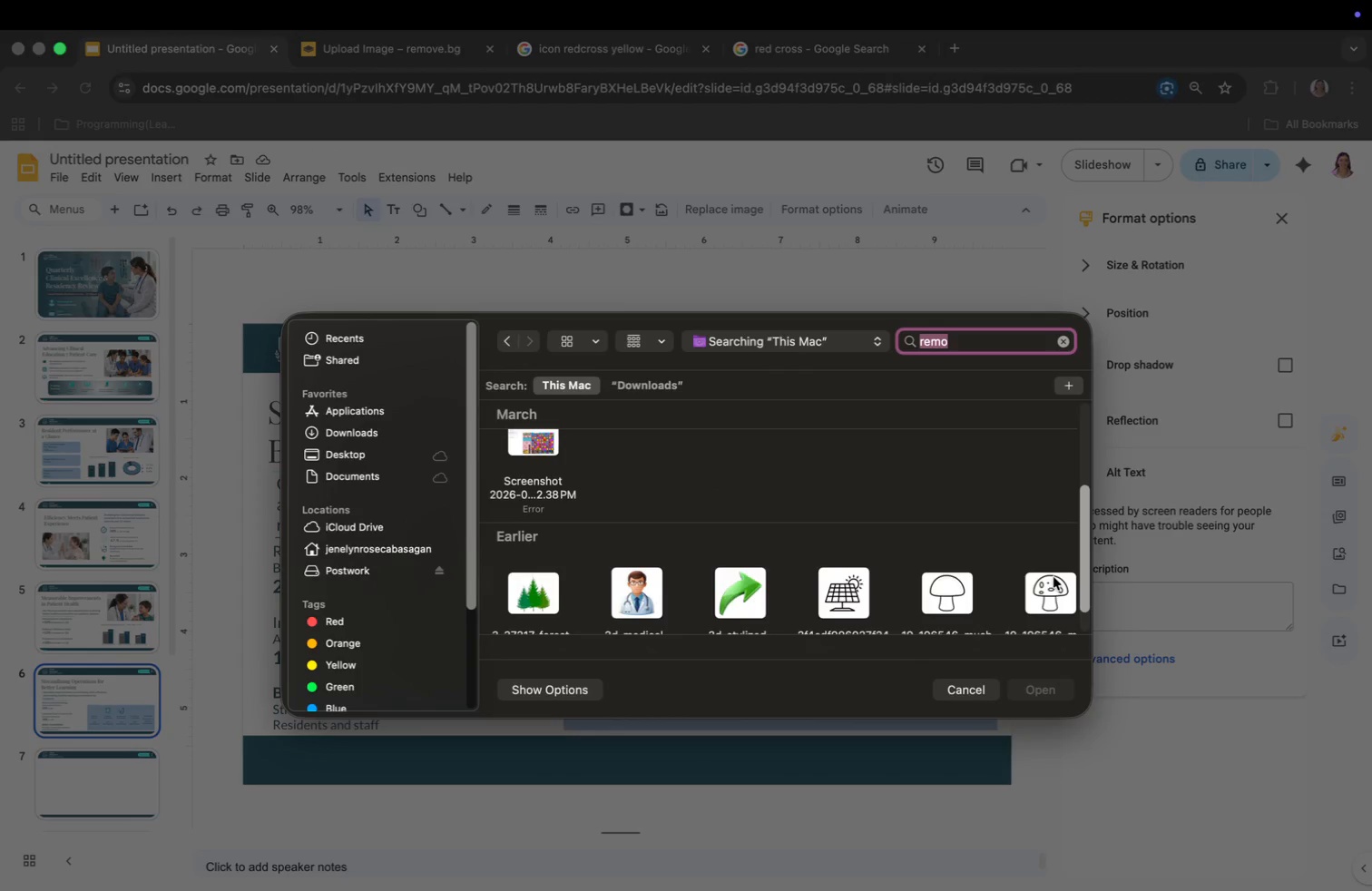 
scroll: coordinate [996, 591], scroll_direction: down, amount: 72.0
 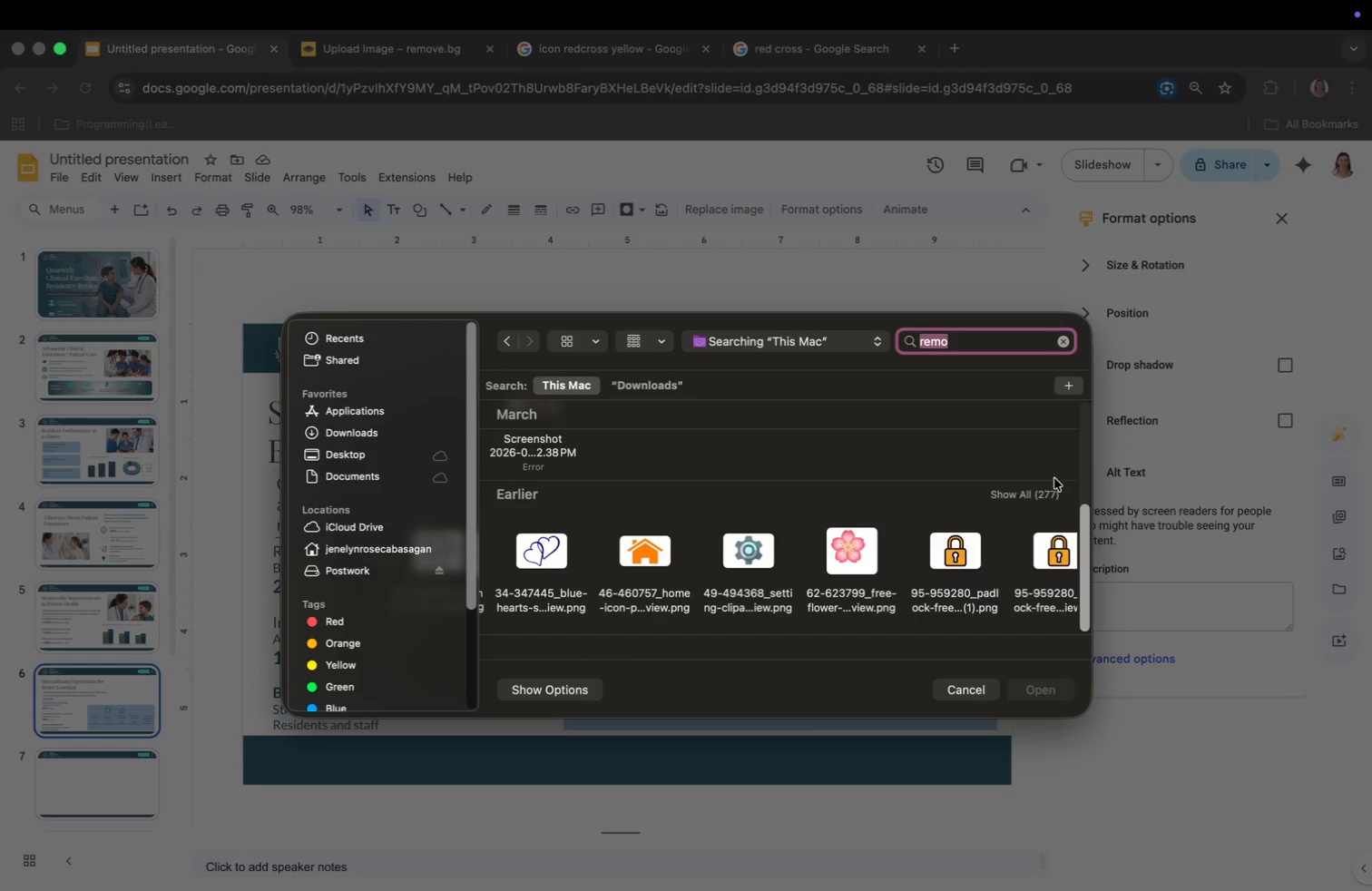 
left_click([1051, 490])
 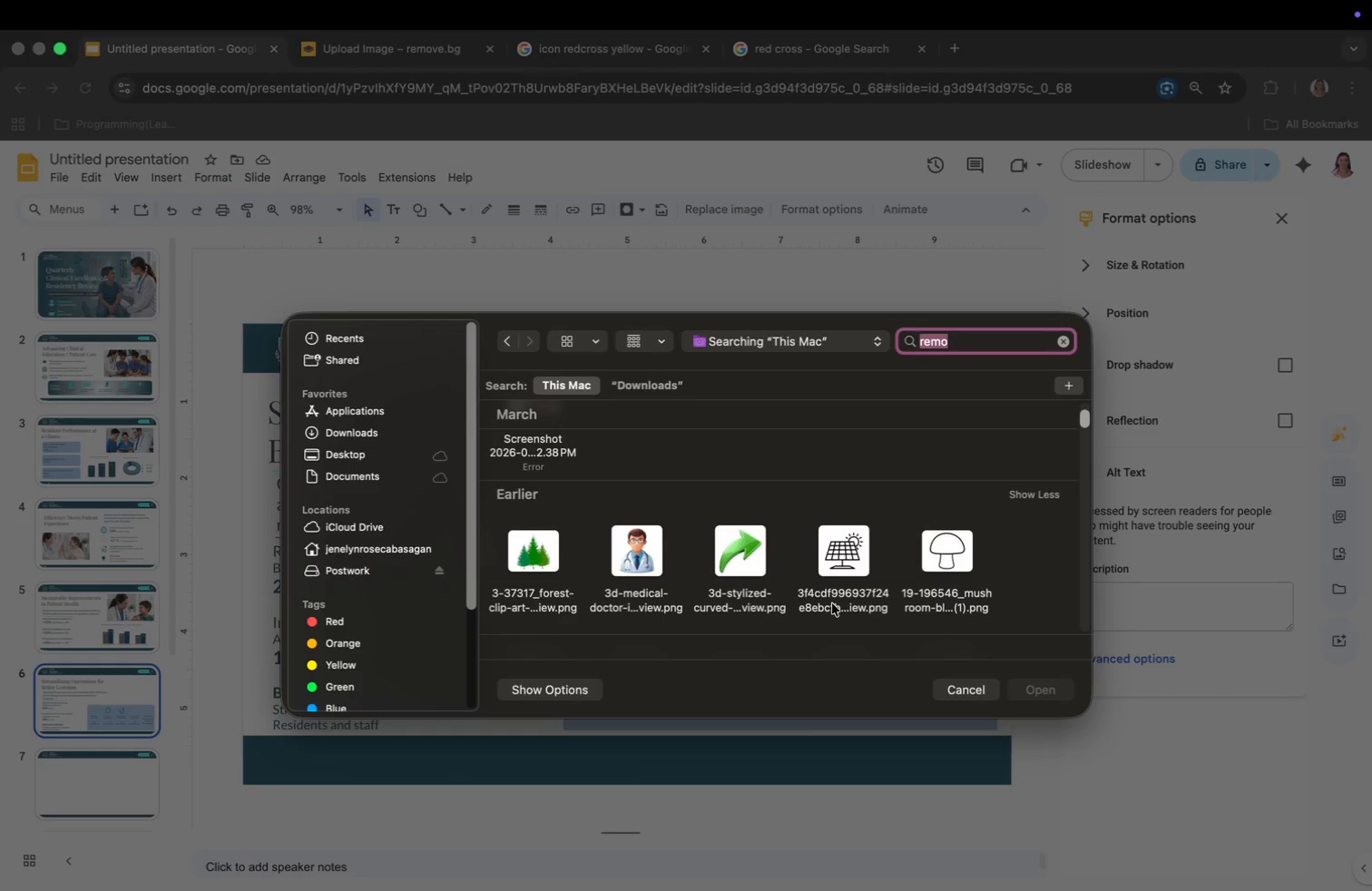 
scroll: coordinate [832, 594], scroll_direction: down, amount: 65.0
 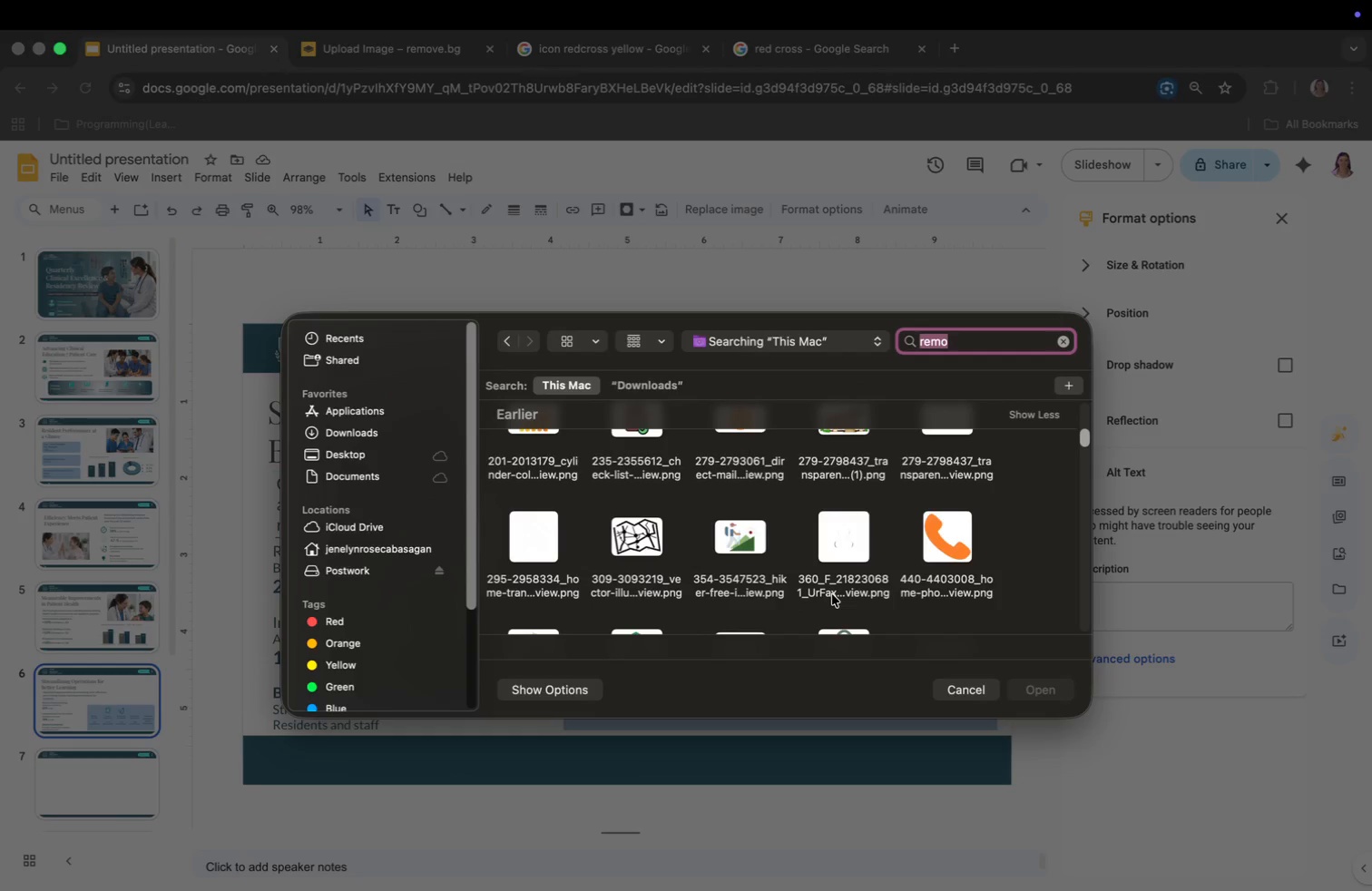 
scroll: coordinate [832, 594], scroll_direction: up, amount: 9.0
 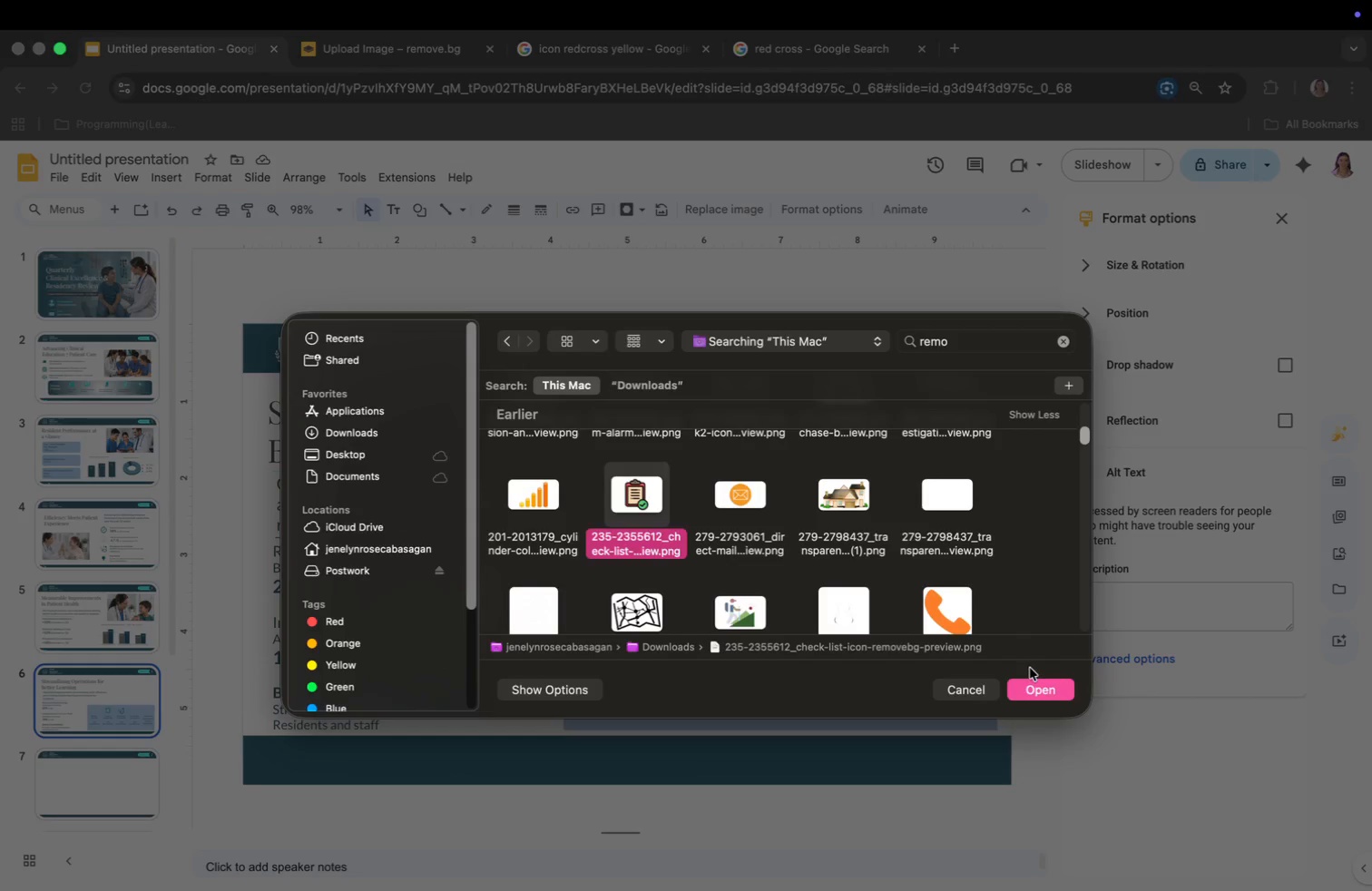 
left_click([1038, 690])
 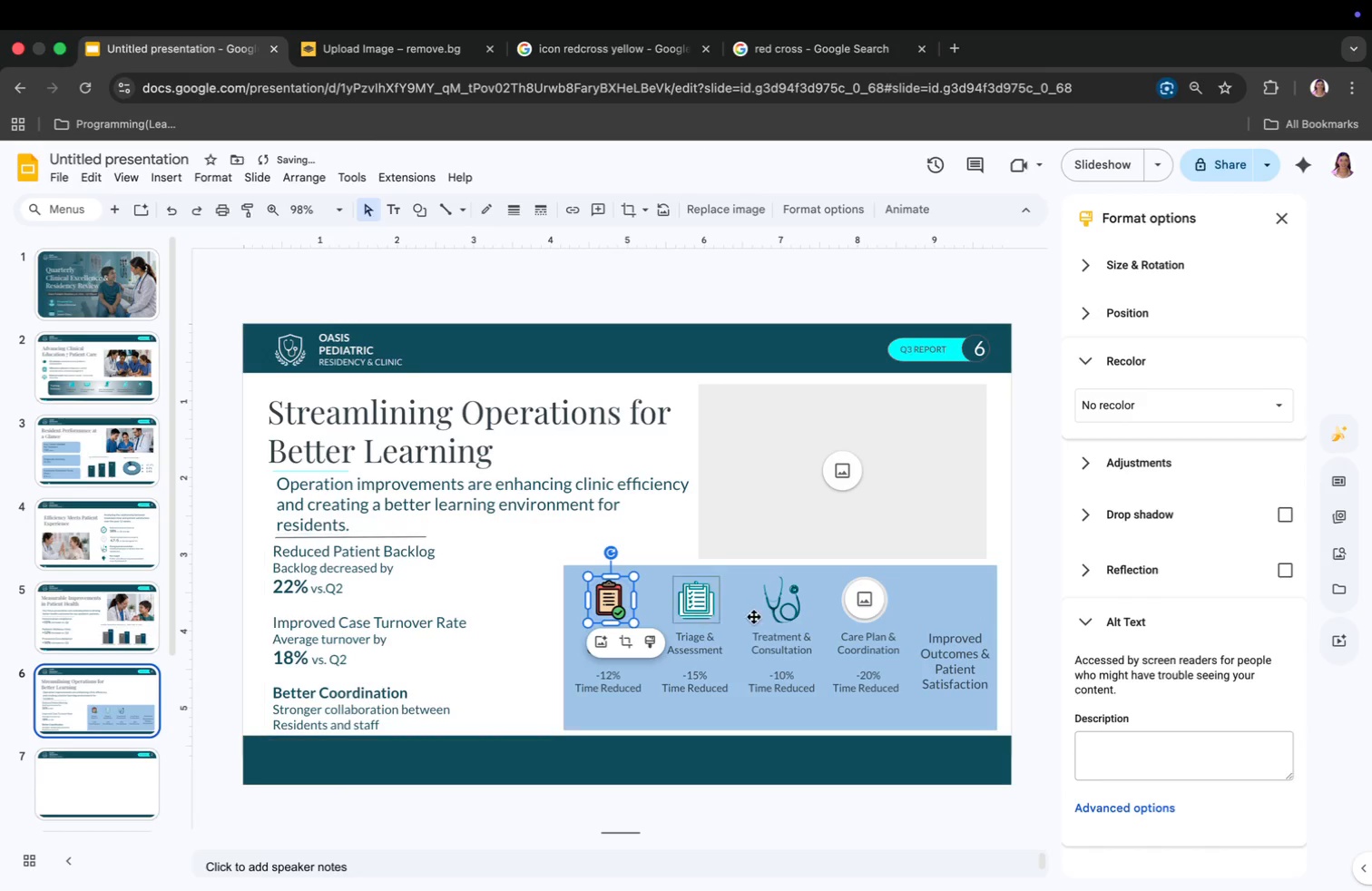 
left_click_drag(start_coordinate=[857, 616], to_coordinate=[700, 570])
 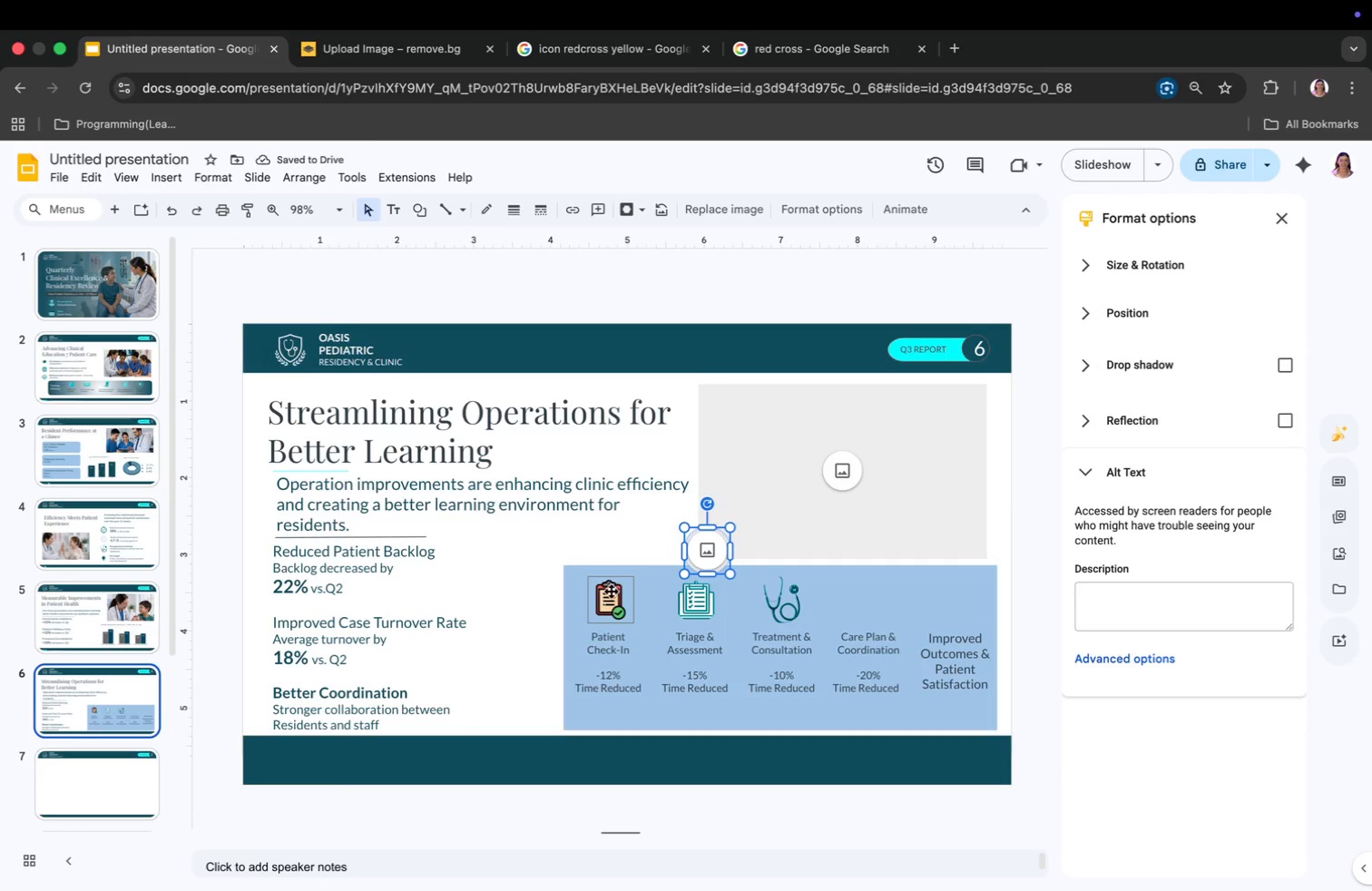 
left_click_drag(start_coordinate=[612, 611], to_coordinate=[866, 610])
 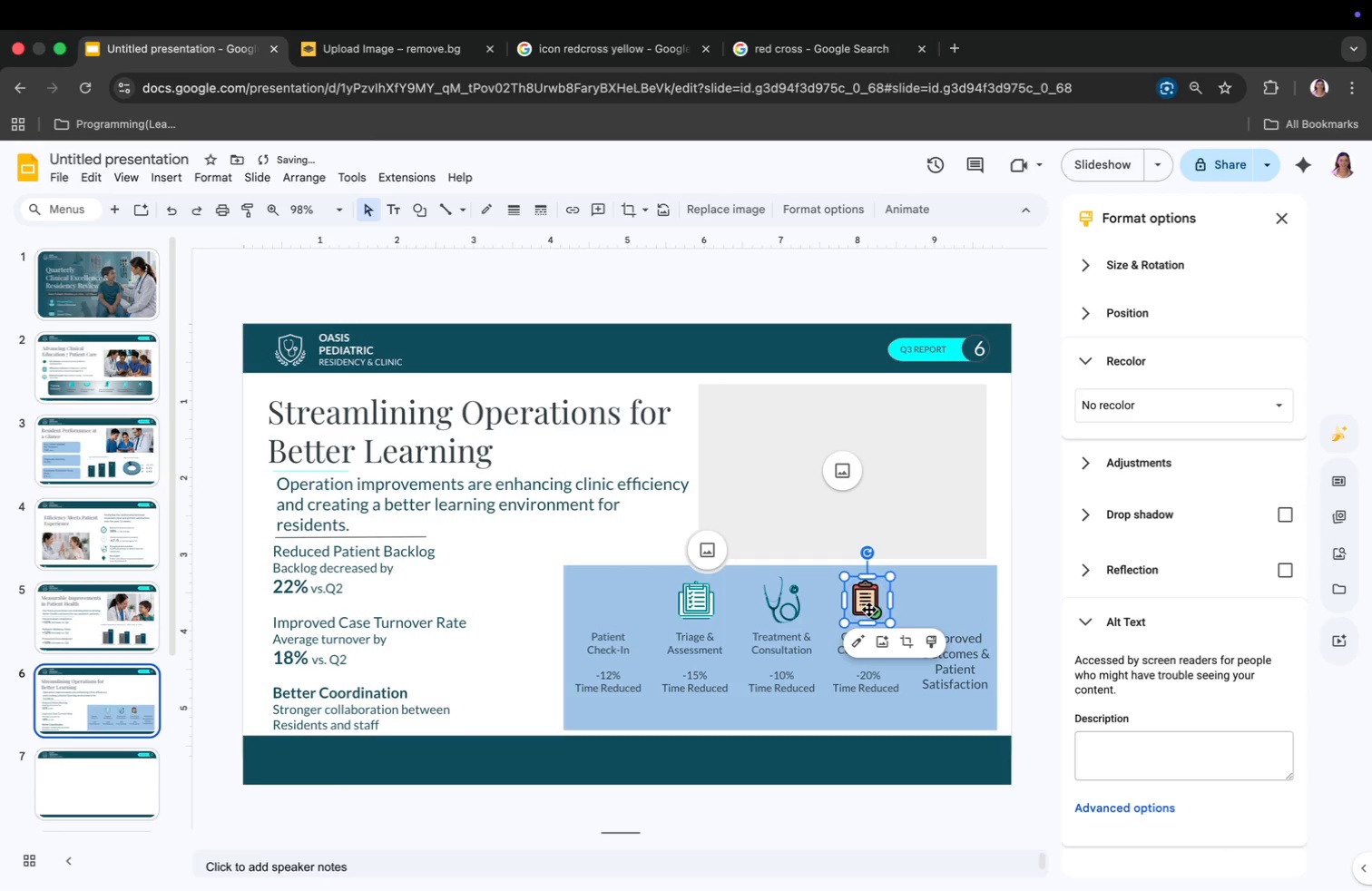 
left_click([869, 610])
 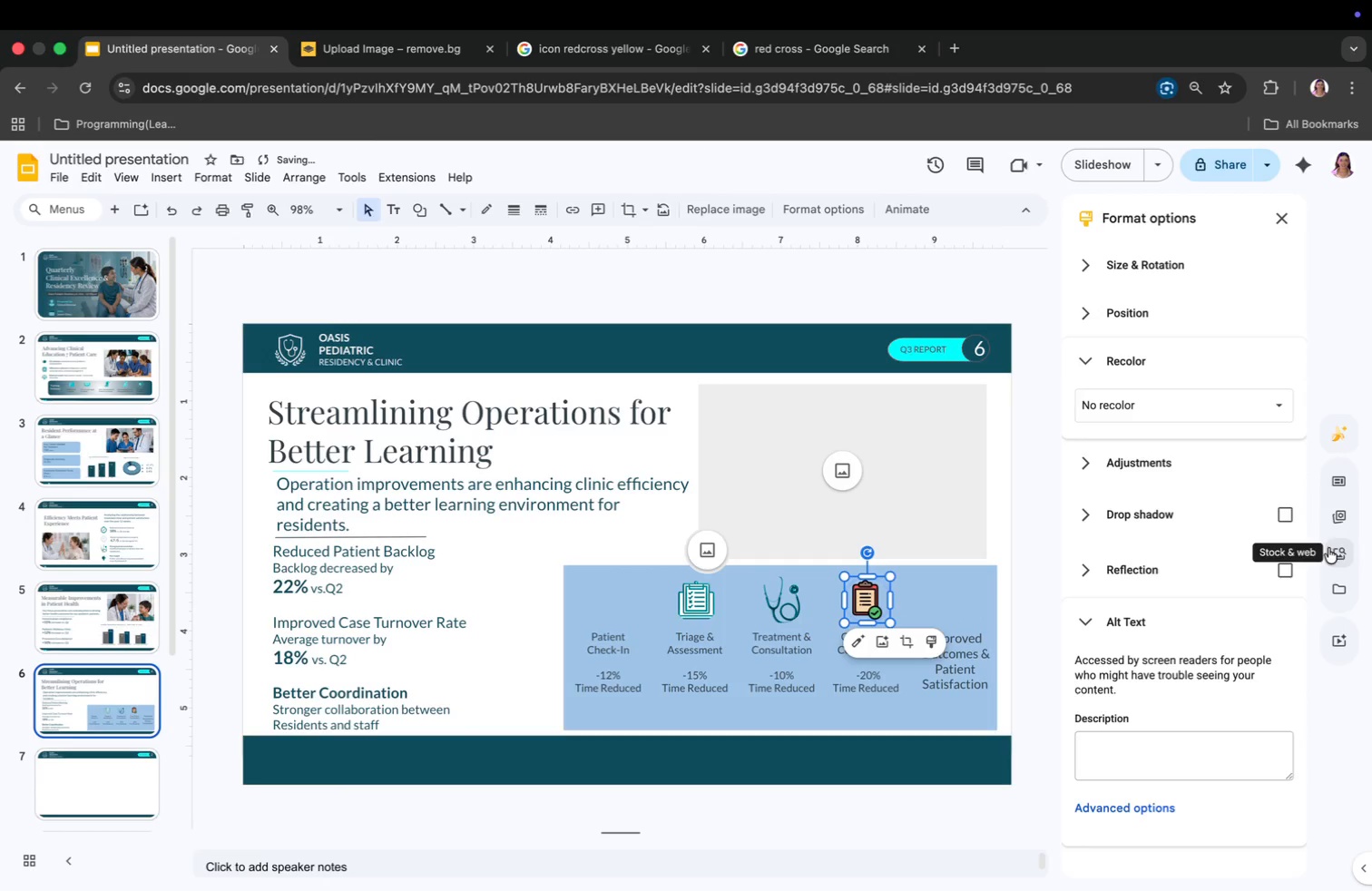 
left_click([1215, 412])
 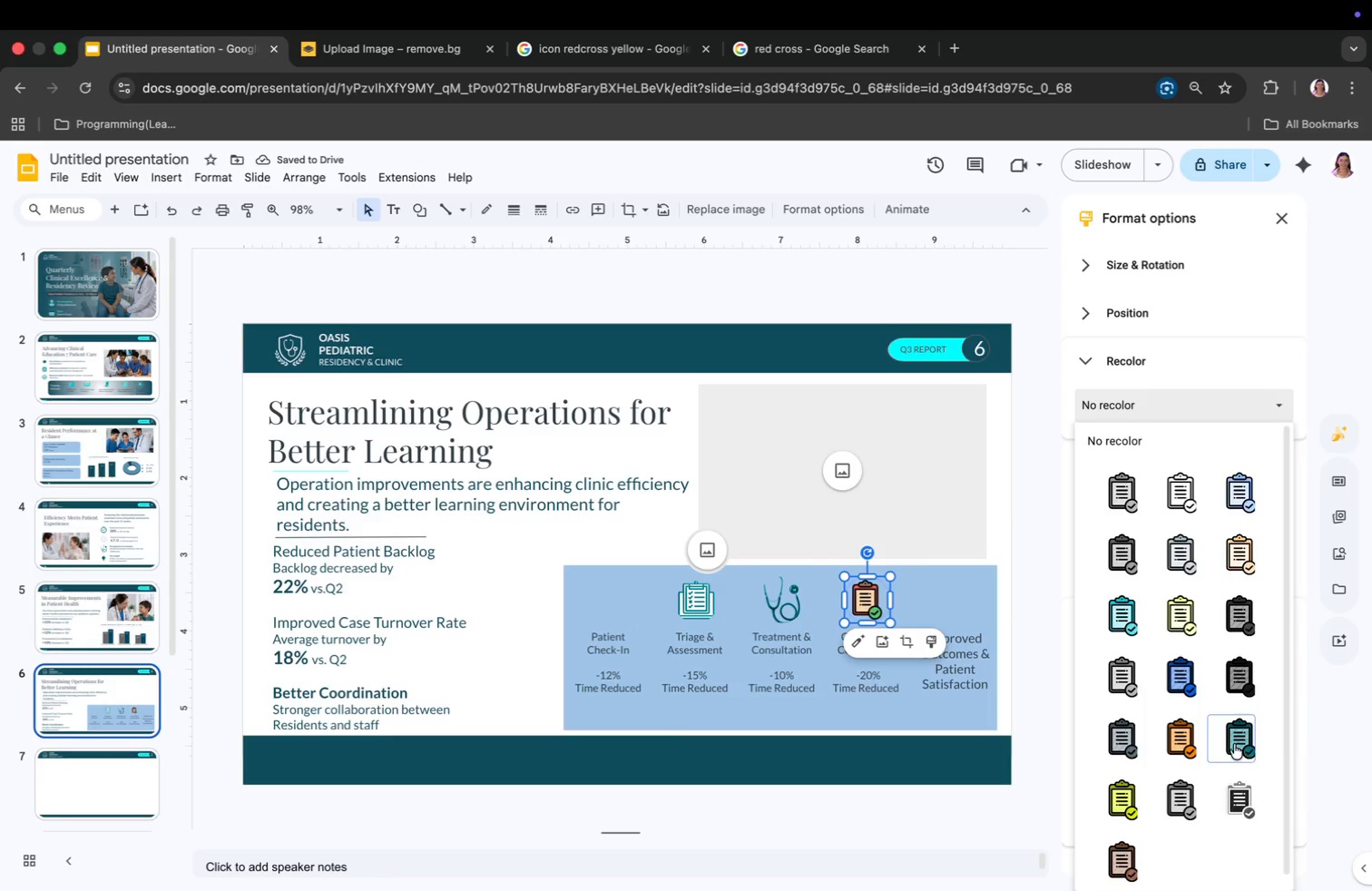 
left_click([1233, 744])
 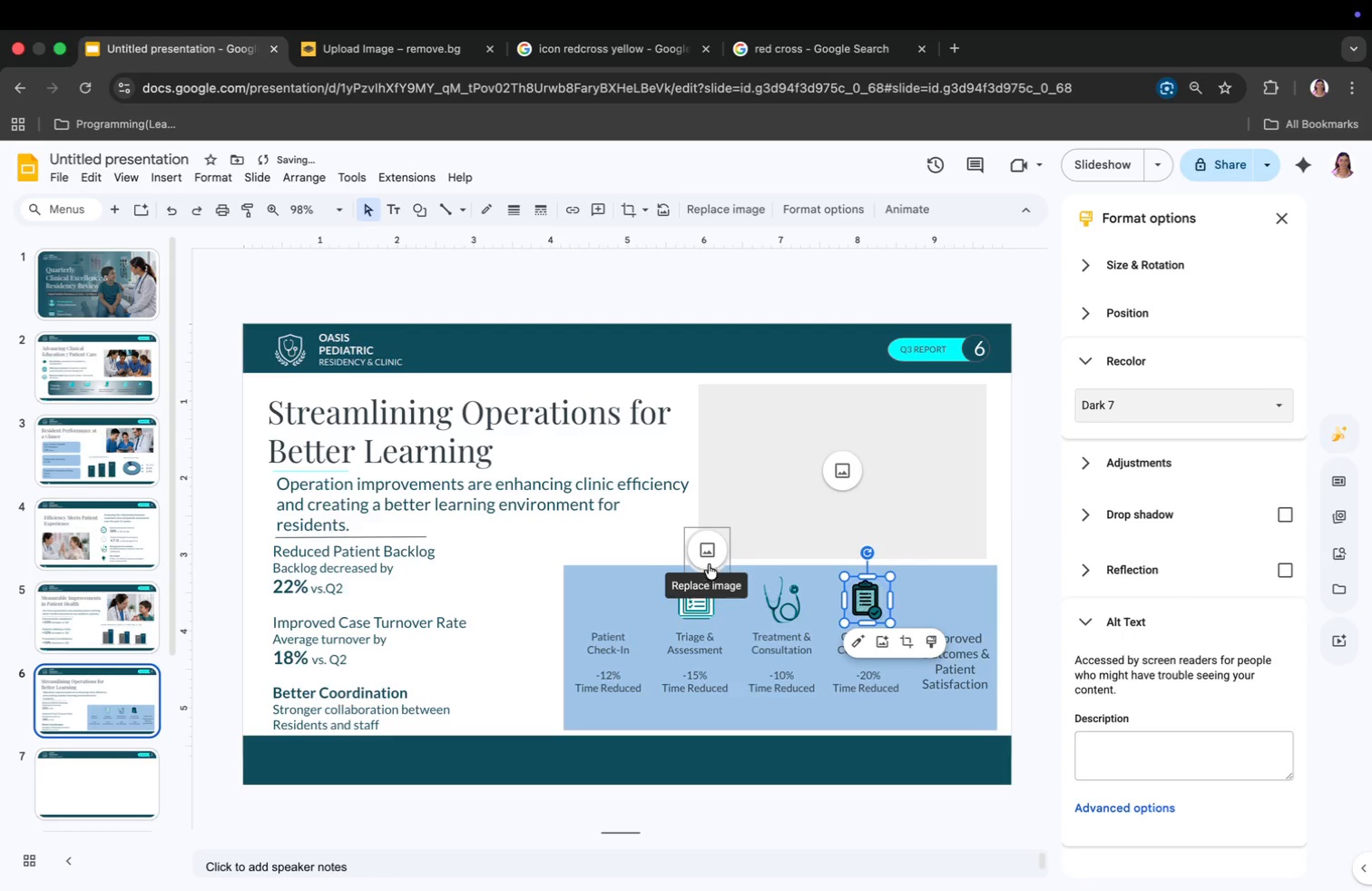 
left_click_drag(start_coordinate=[707, 554], to_coordinate=[613, 602])
 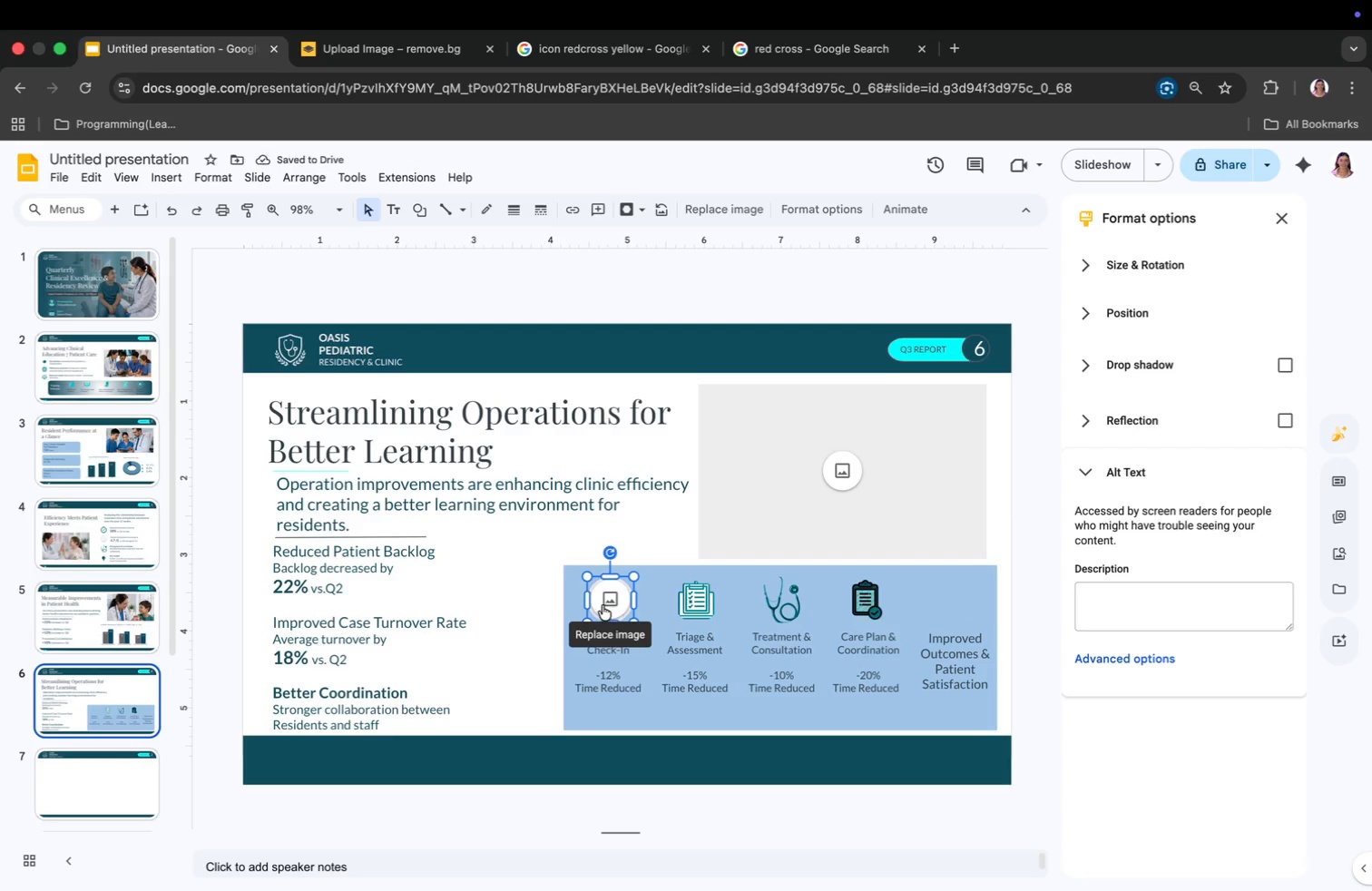 
left_click([662, 627])
 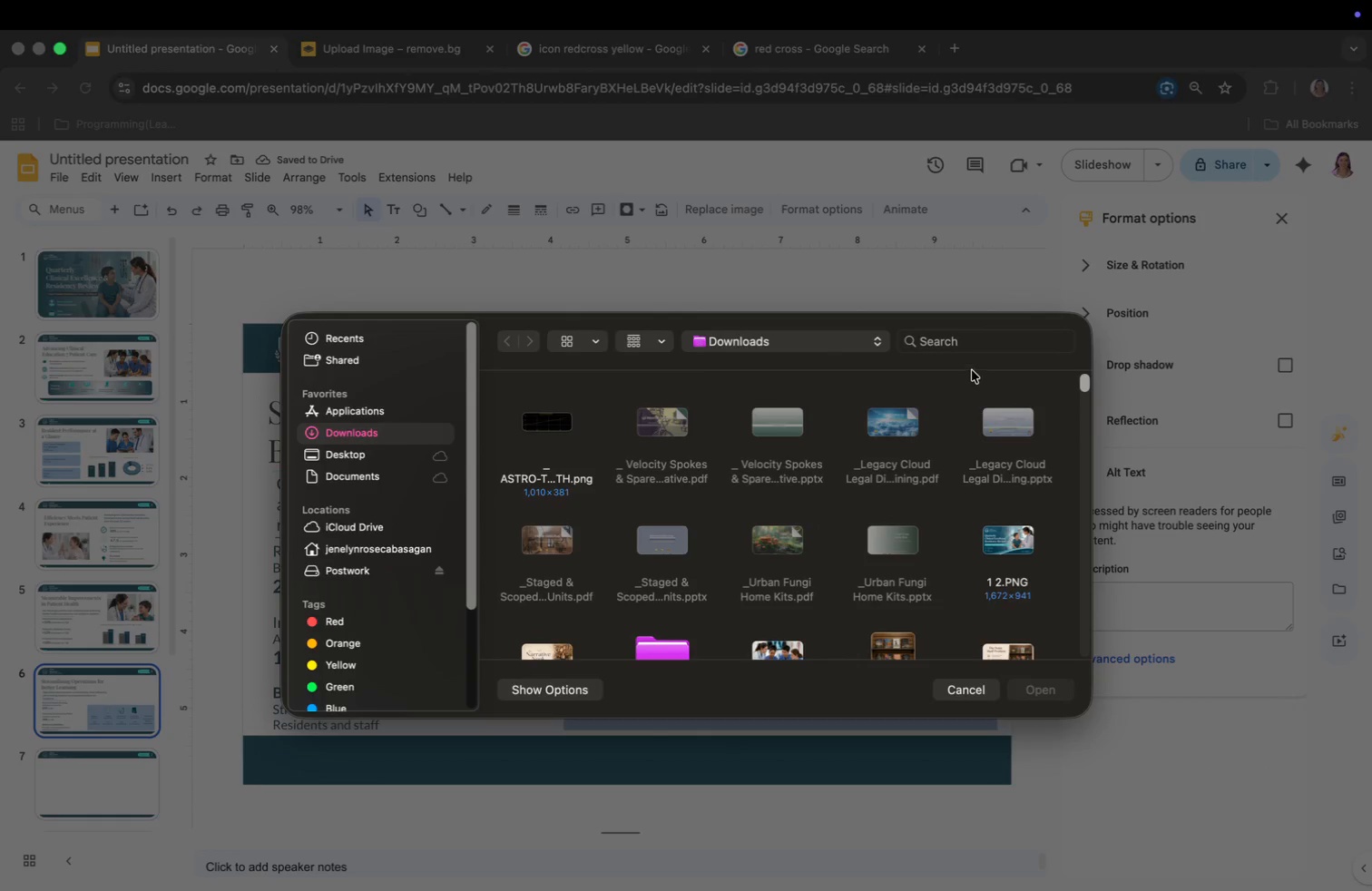 
left_click([972, 347])
 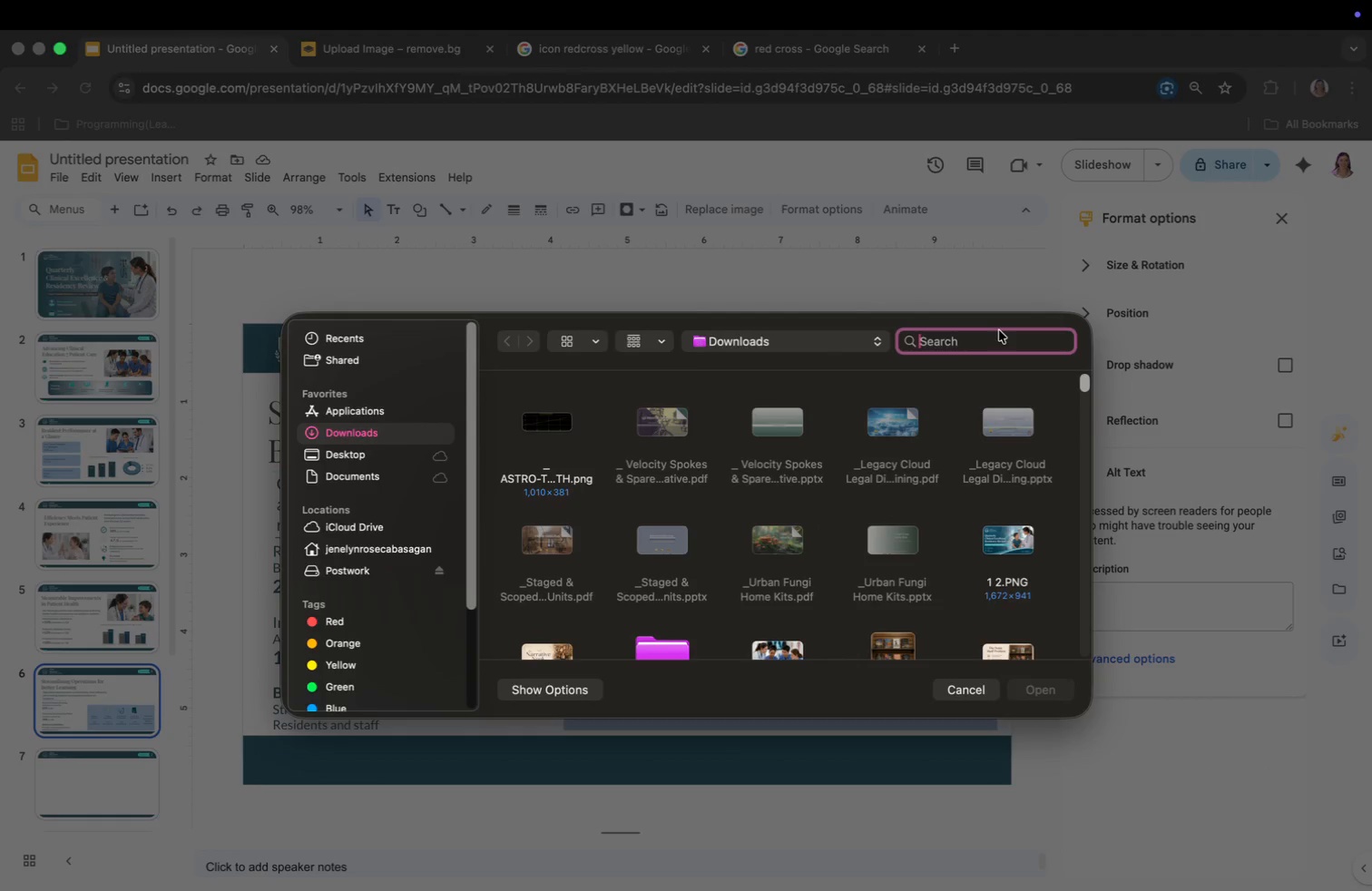 
type(REO)
key(Backspace)
type(MO)
 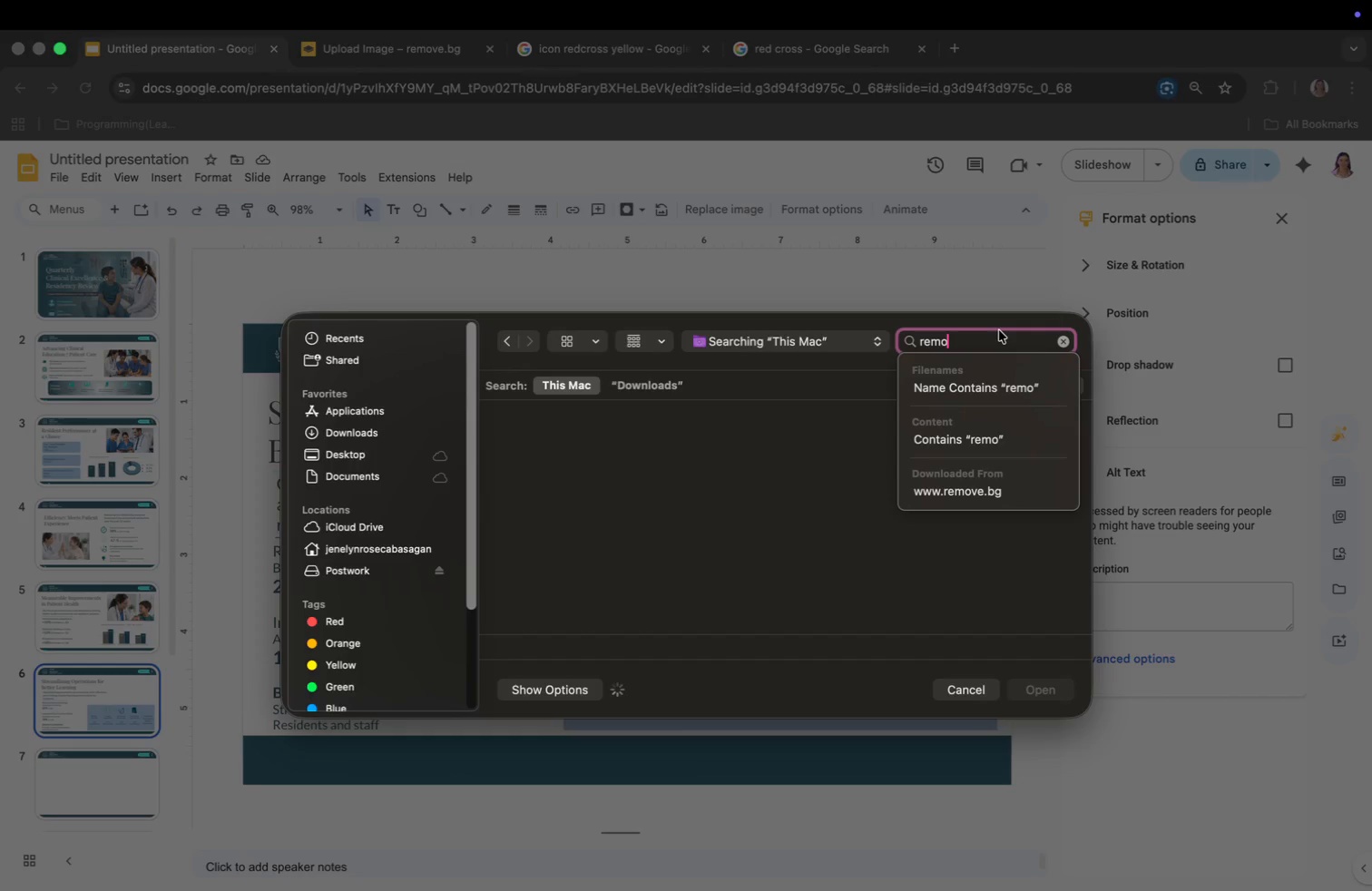 
key(Enter)
 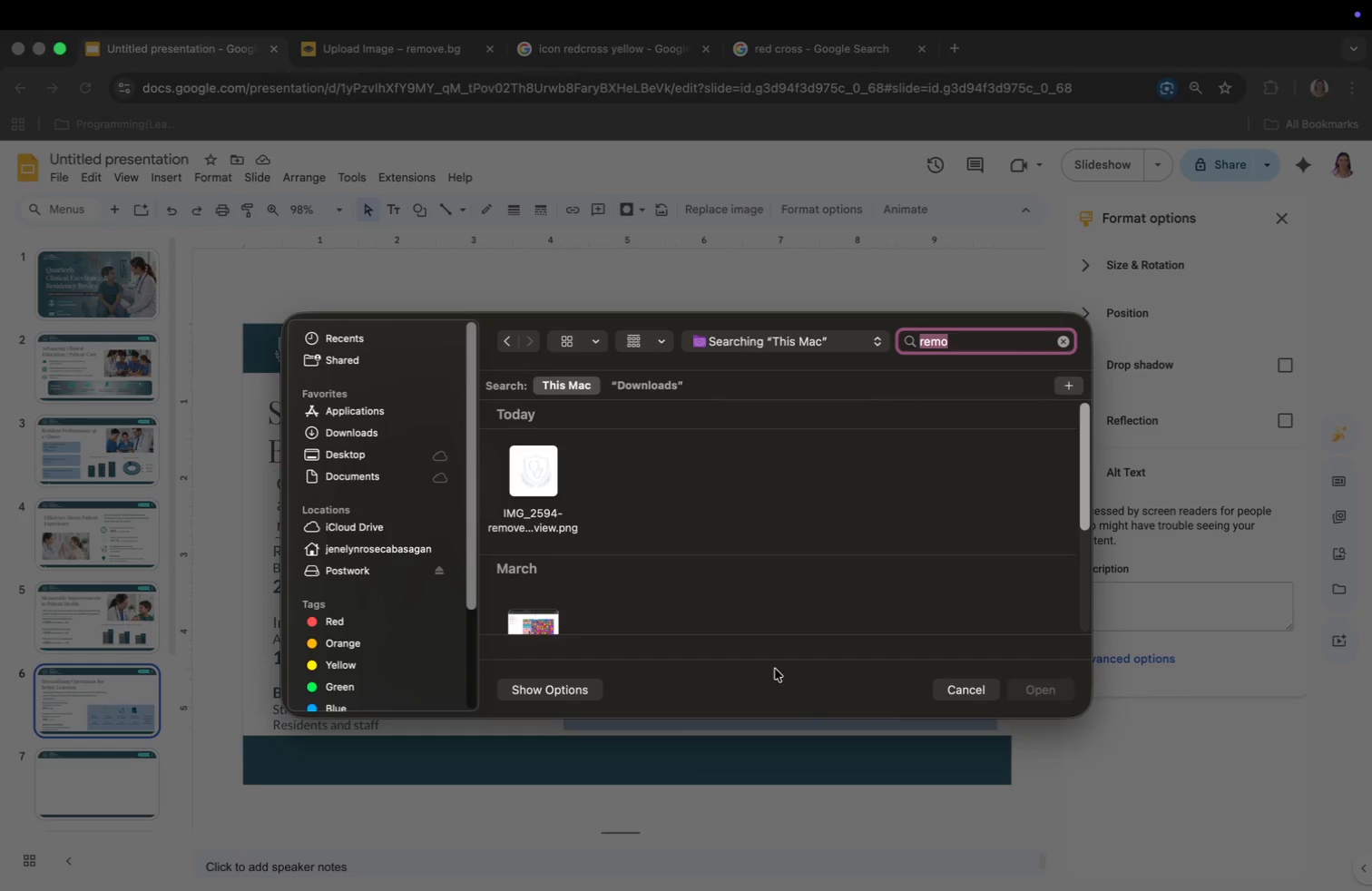 
scroll: coordinate [825, 565], scroll_direction: down, amount: 48.0
 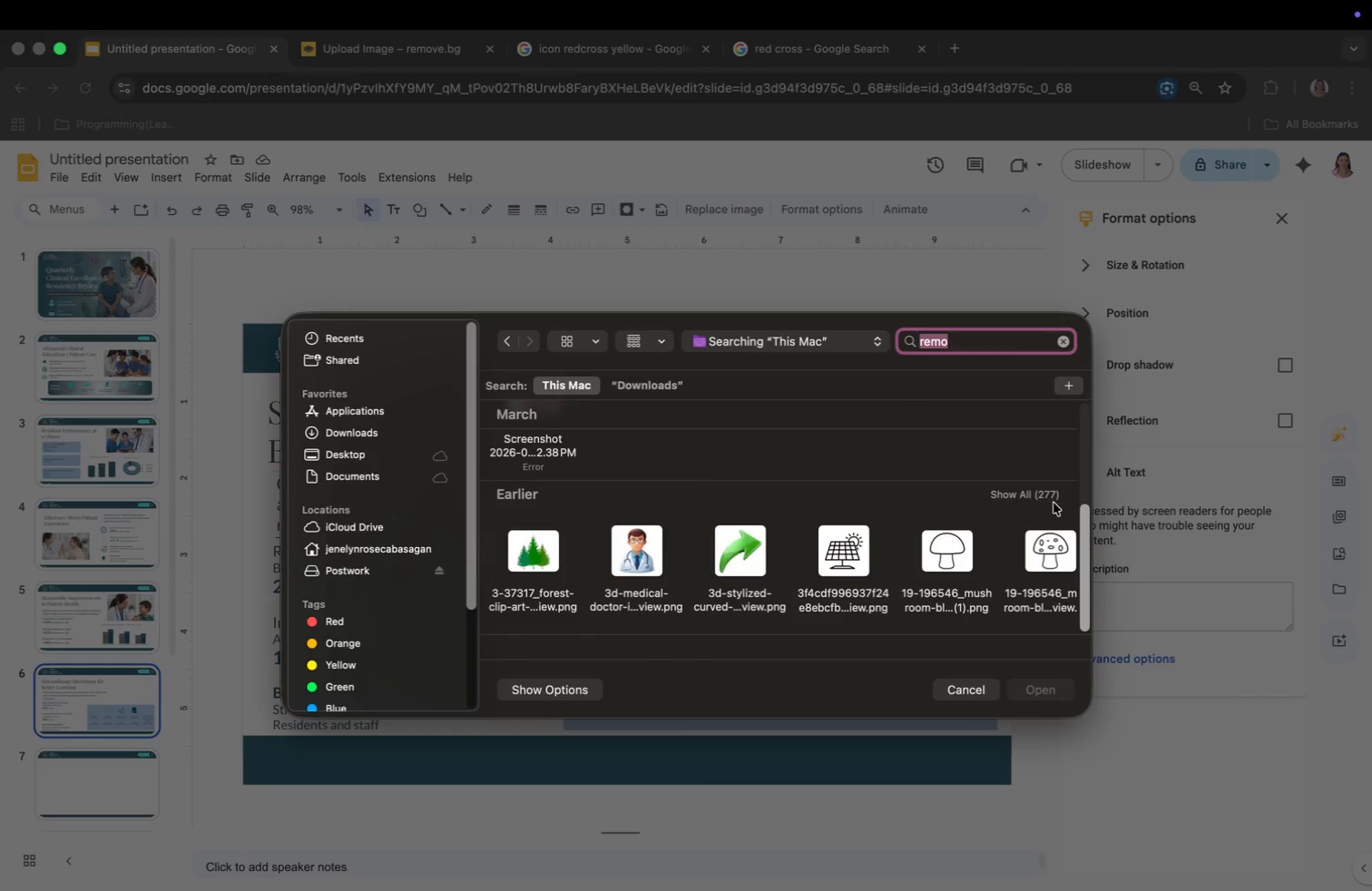 
left_click([1053, 498])
 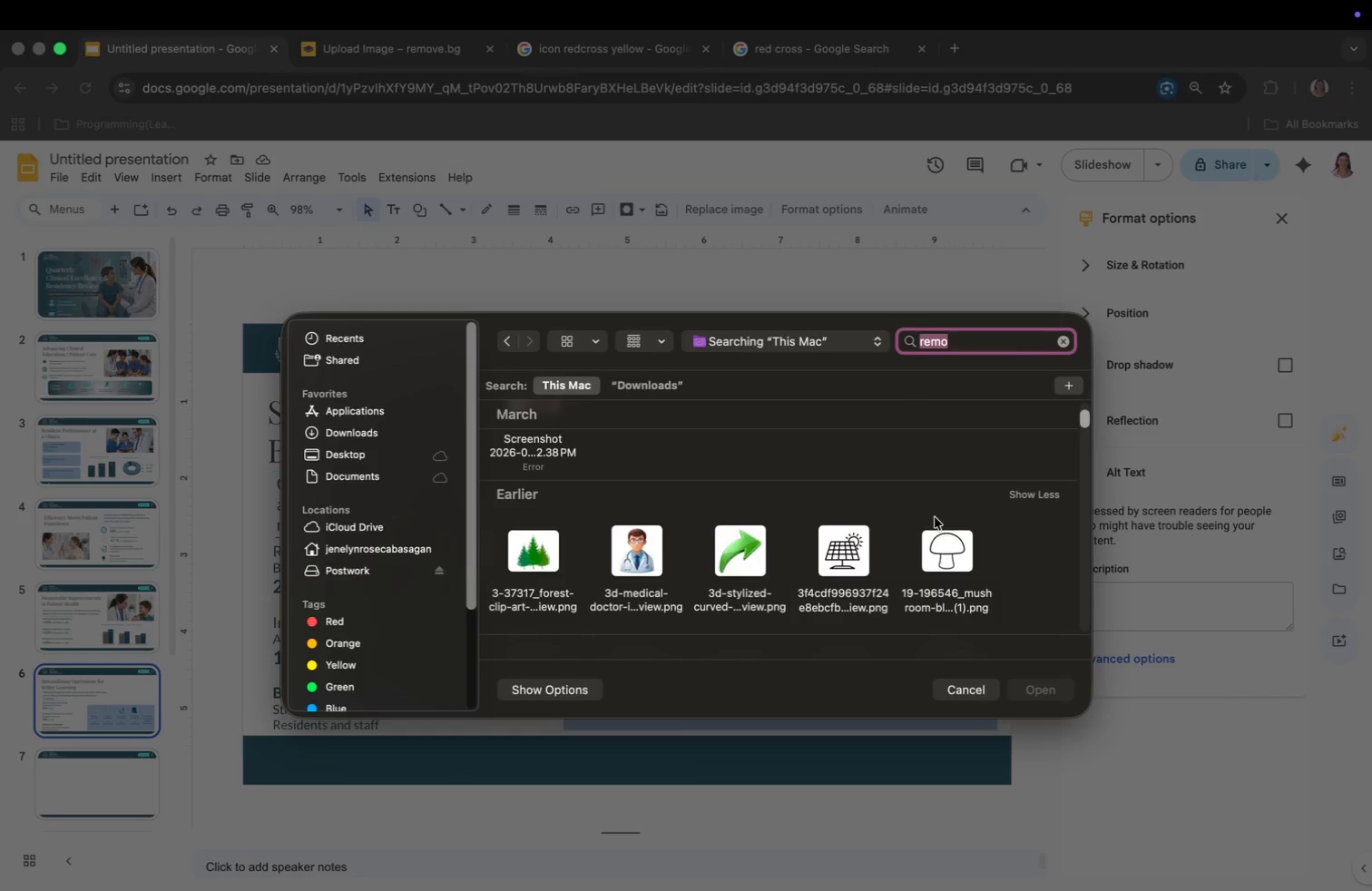 
scroll: coordinate [909, 548], scroll_direction: down, amount: 99.0
 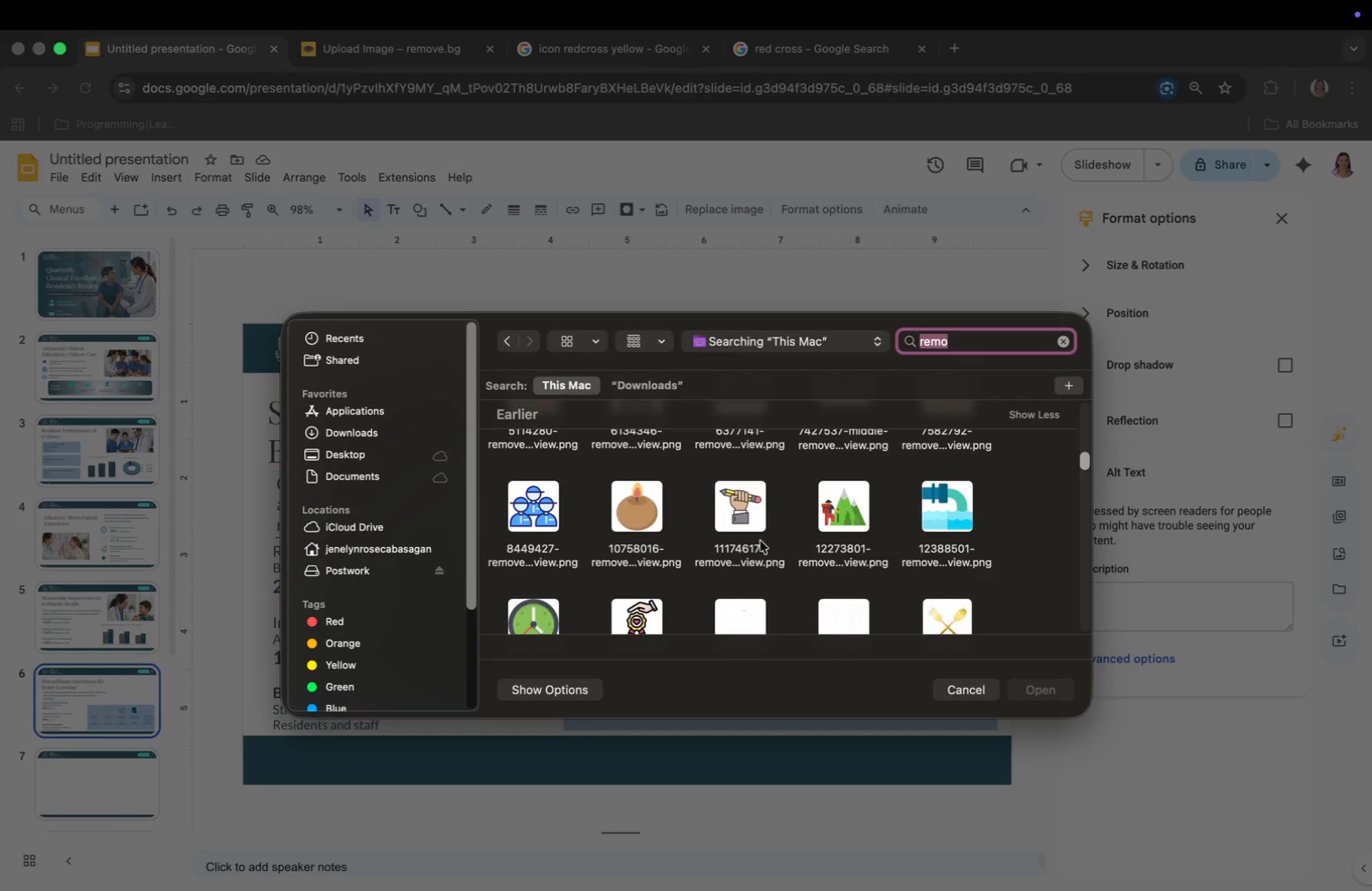 
left_click([545, 518])
 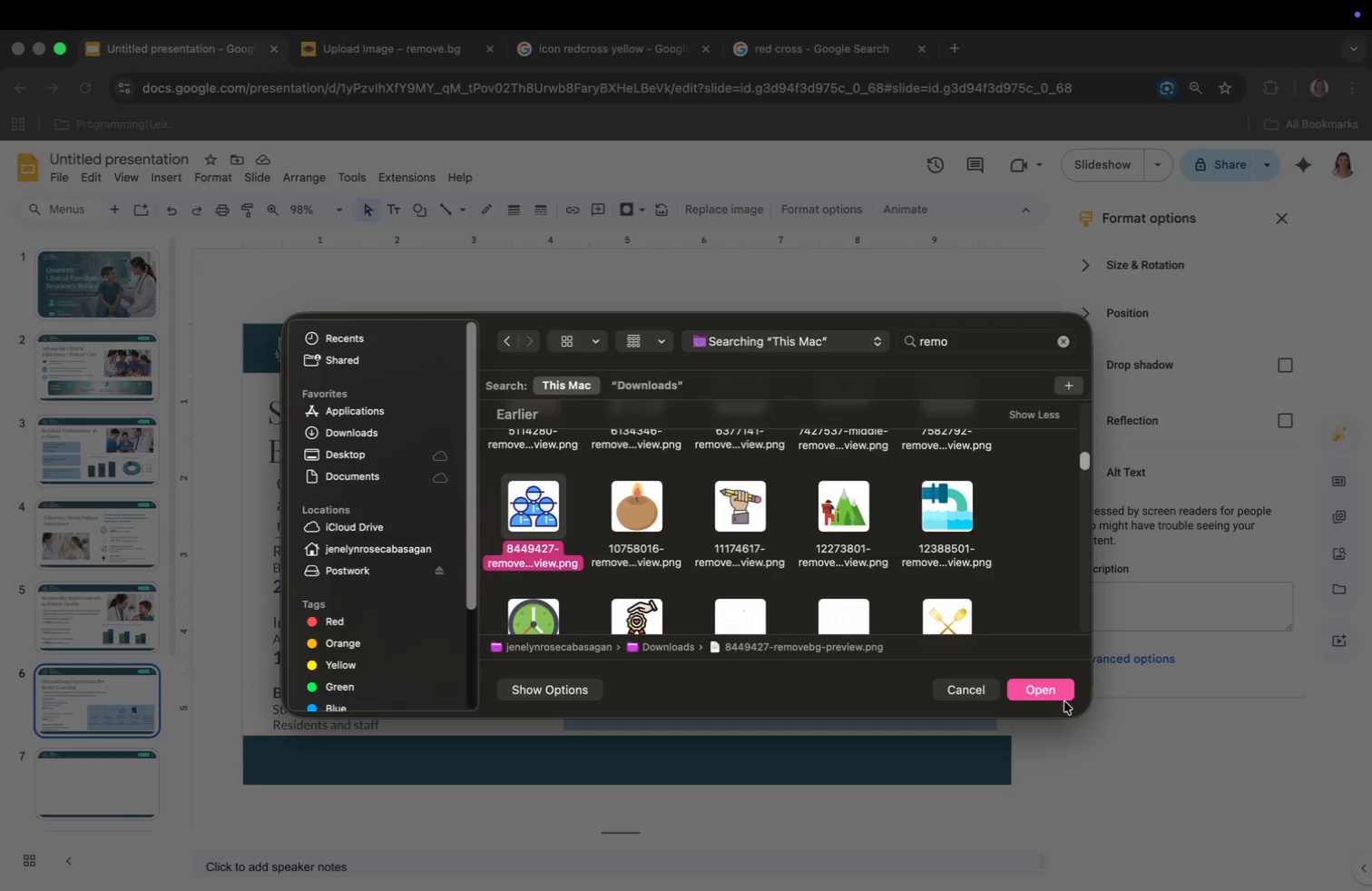 
left_click([1047, 682])
 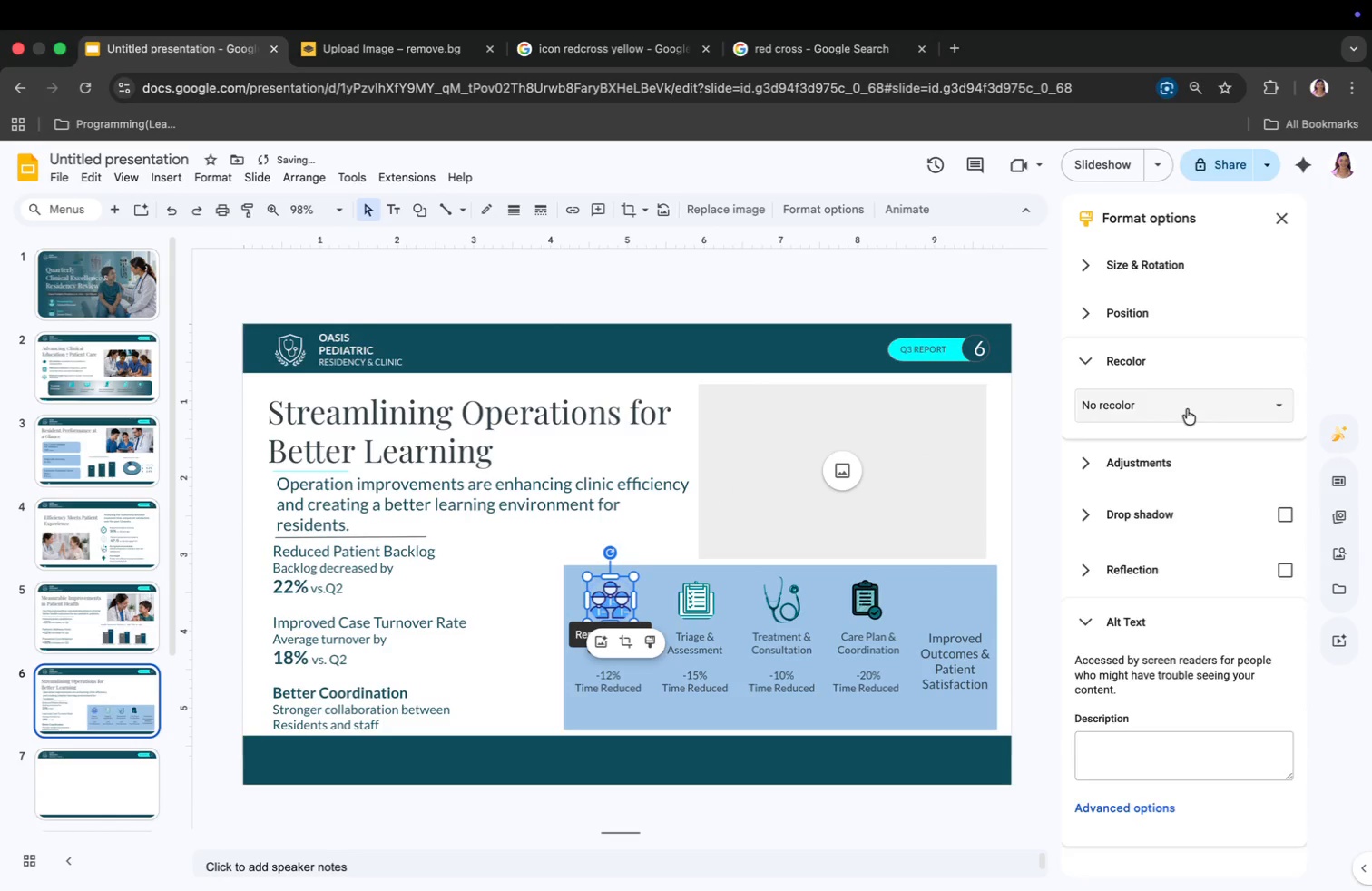 
left_click([1243, 746])
 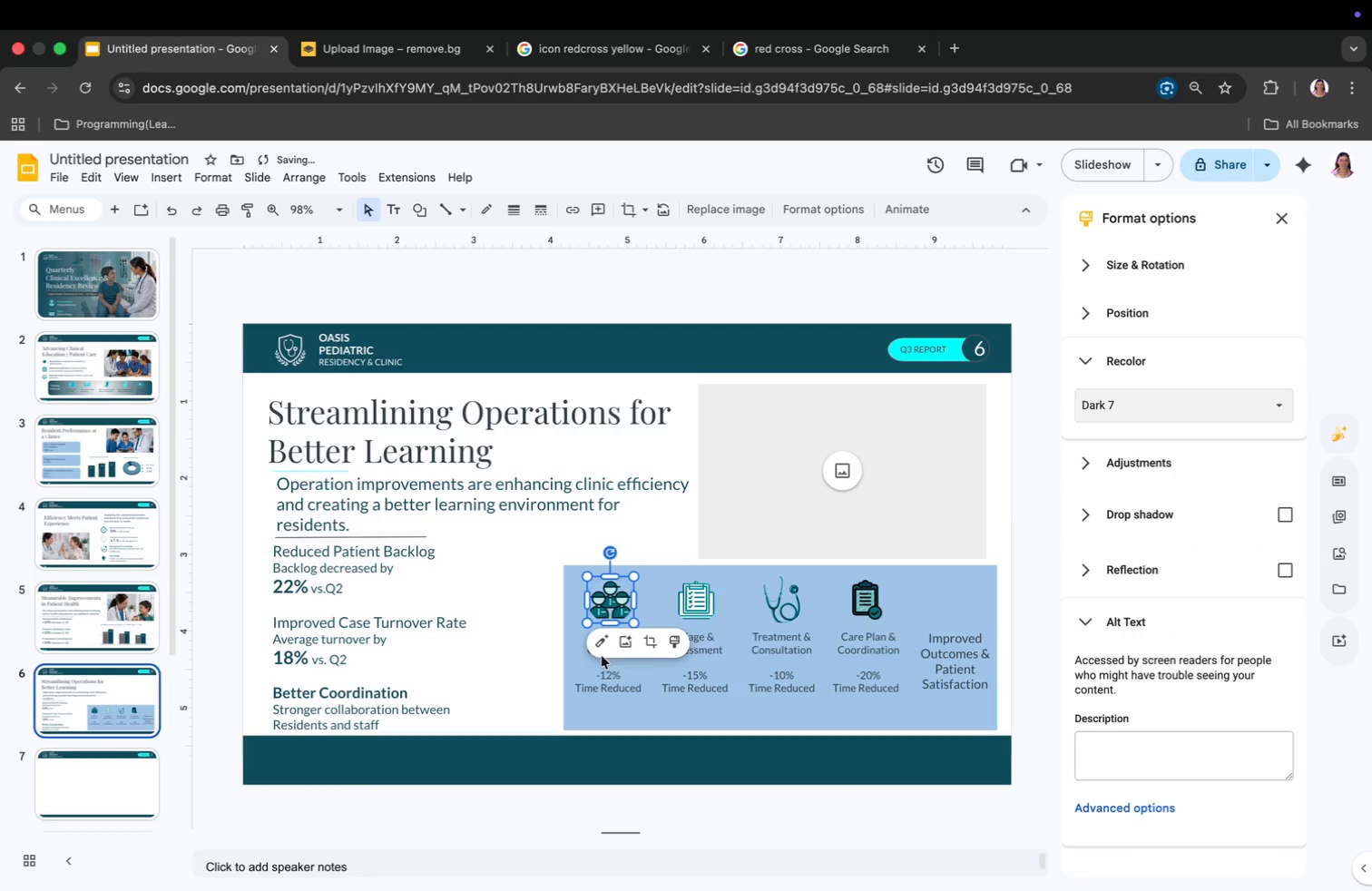 
left_click([498, 674])
 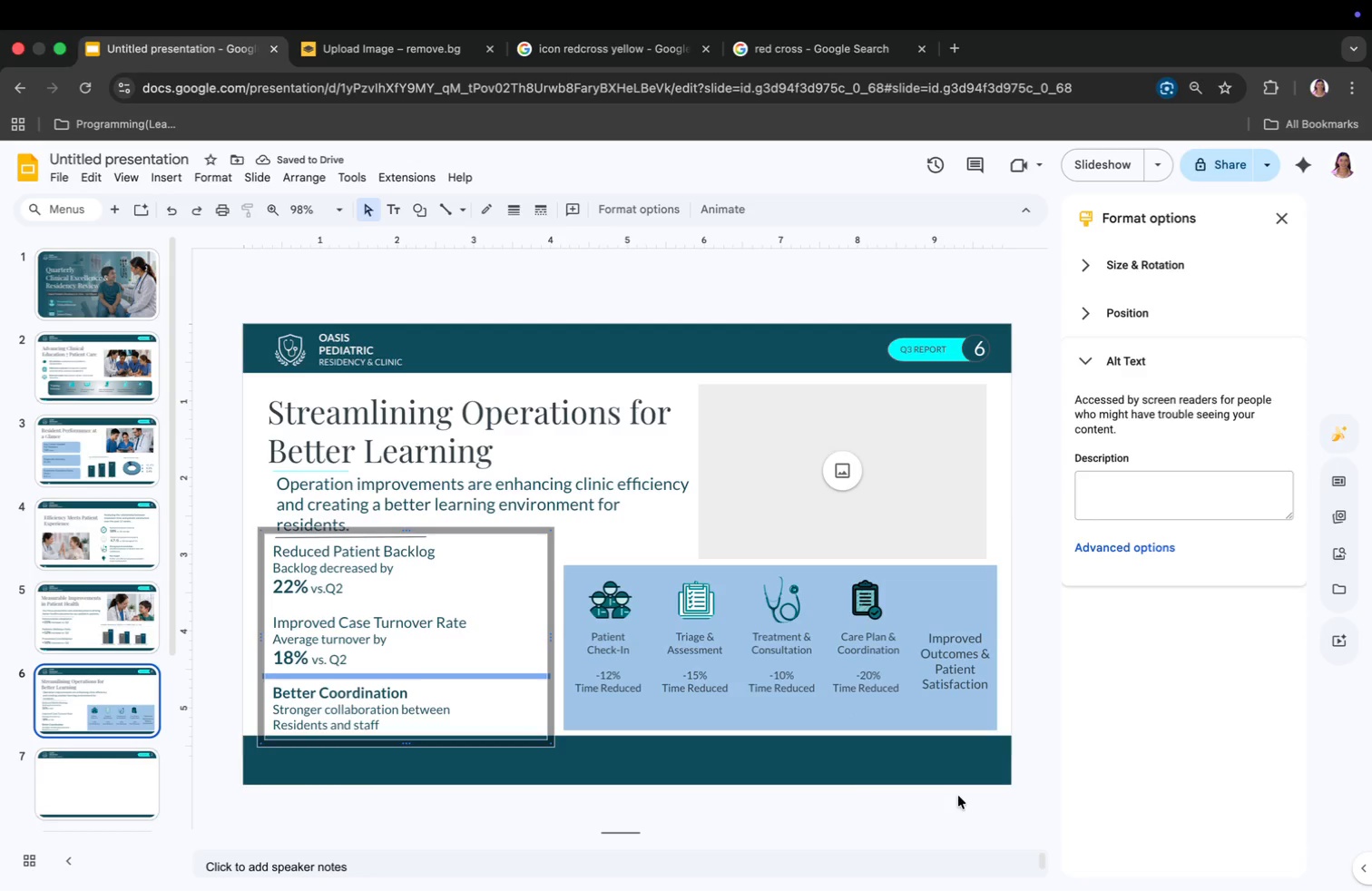 
left_click([970, 818])
 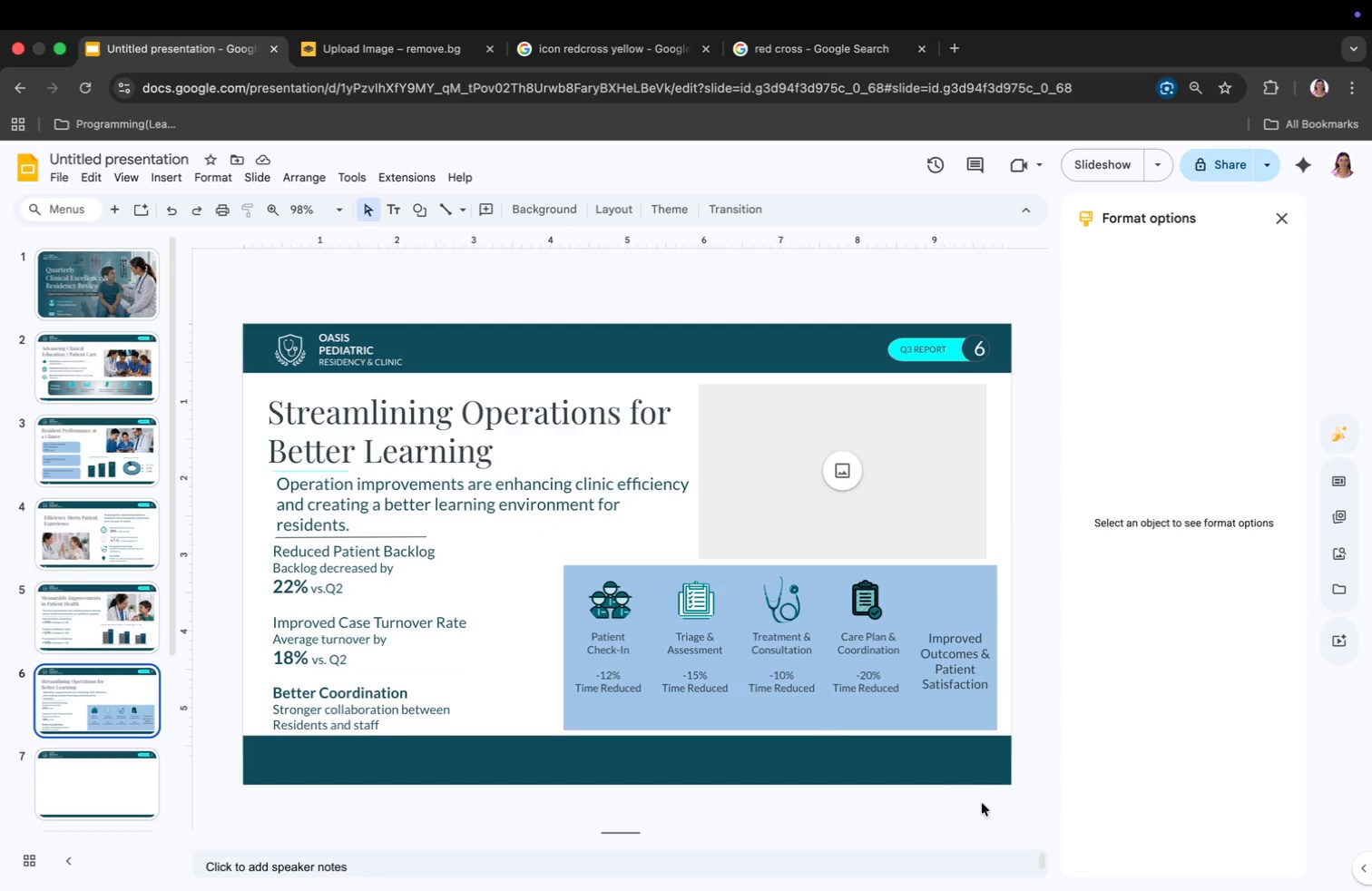 
wait(7.08)
 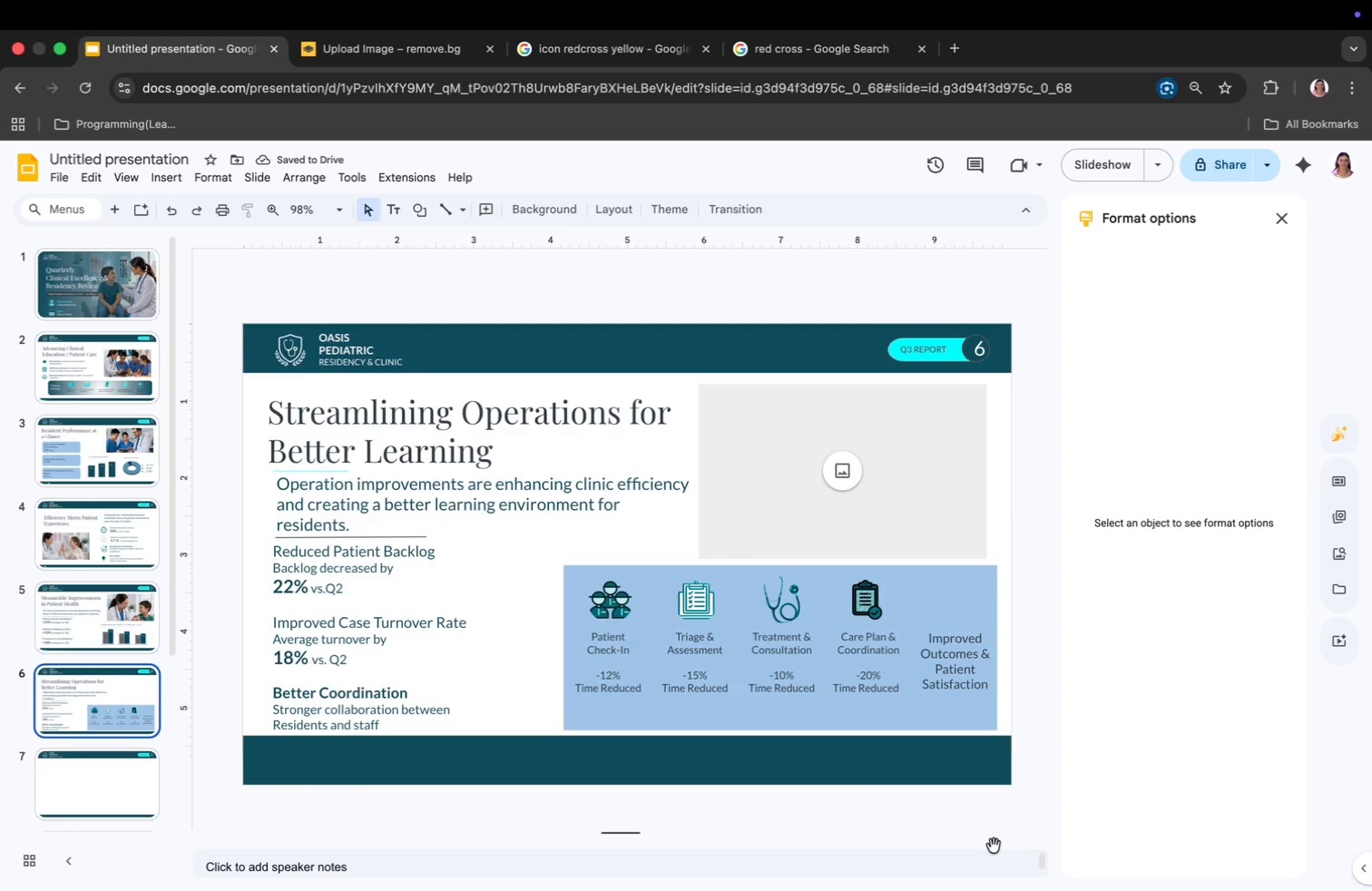 
left_click([121, 392])
 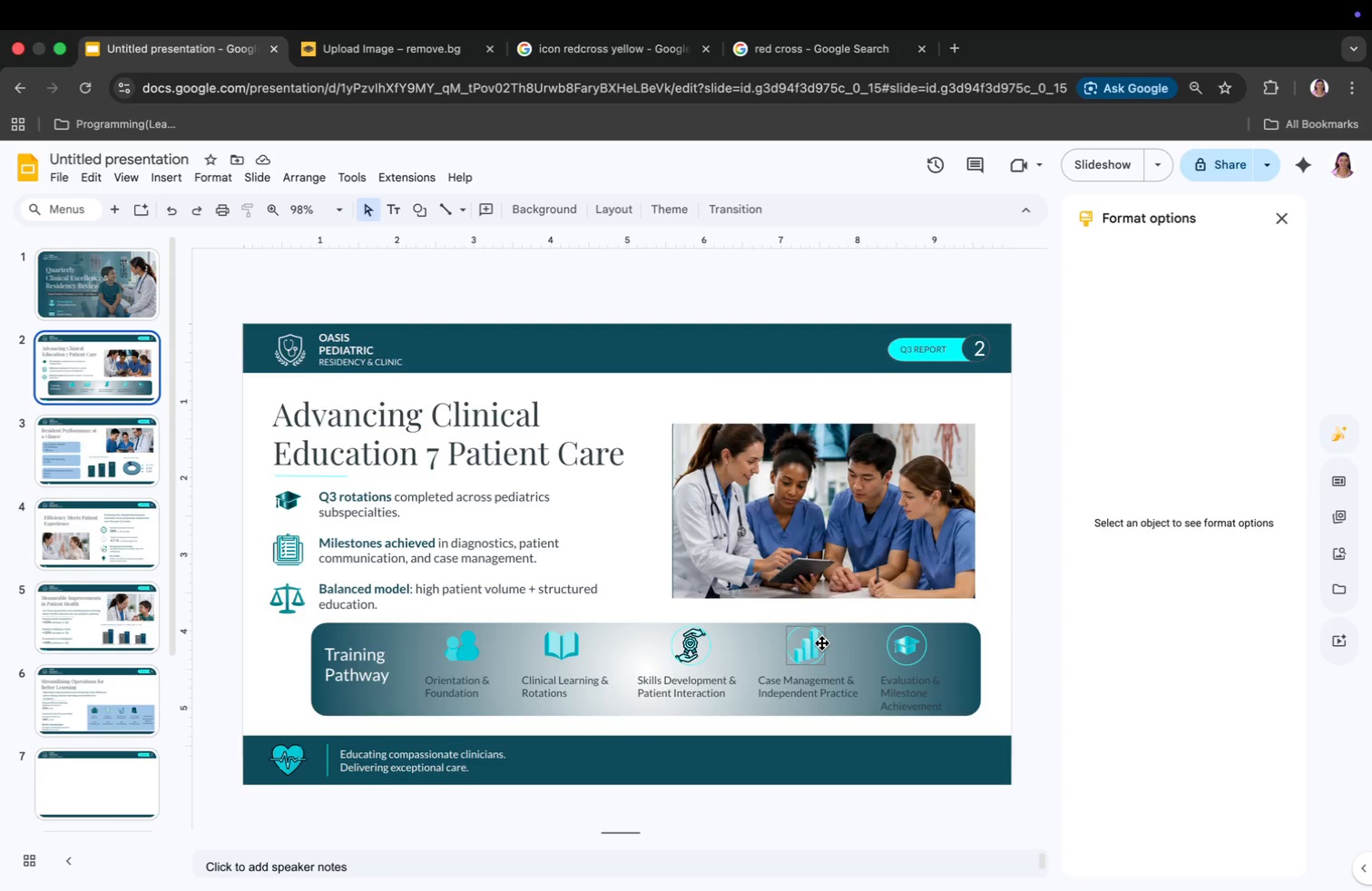 
right_click([822, 651])
 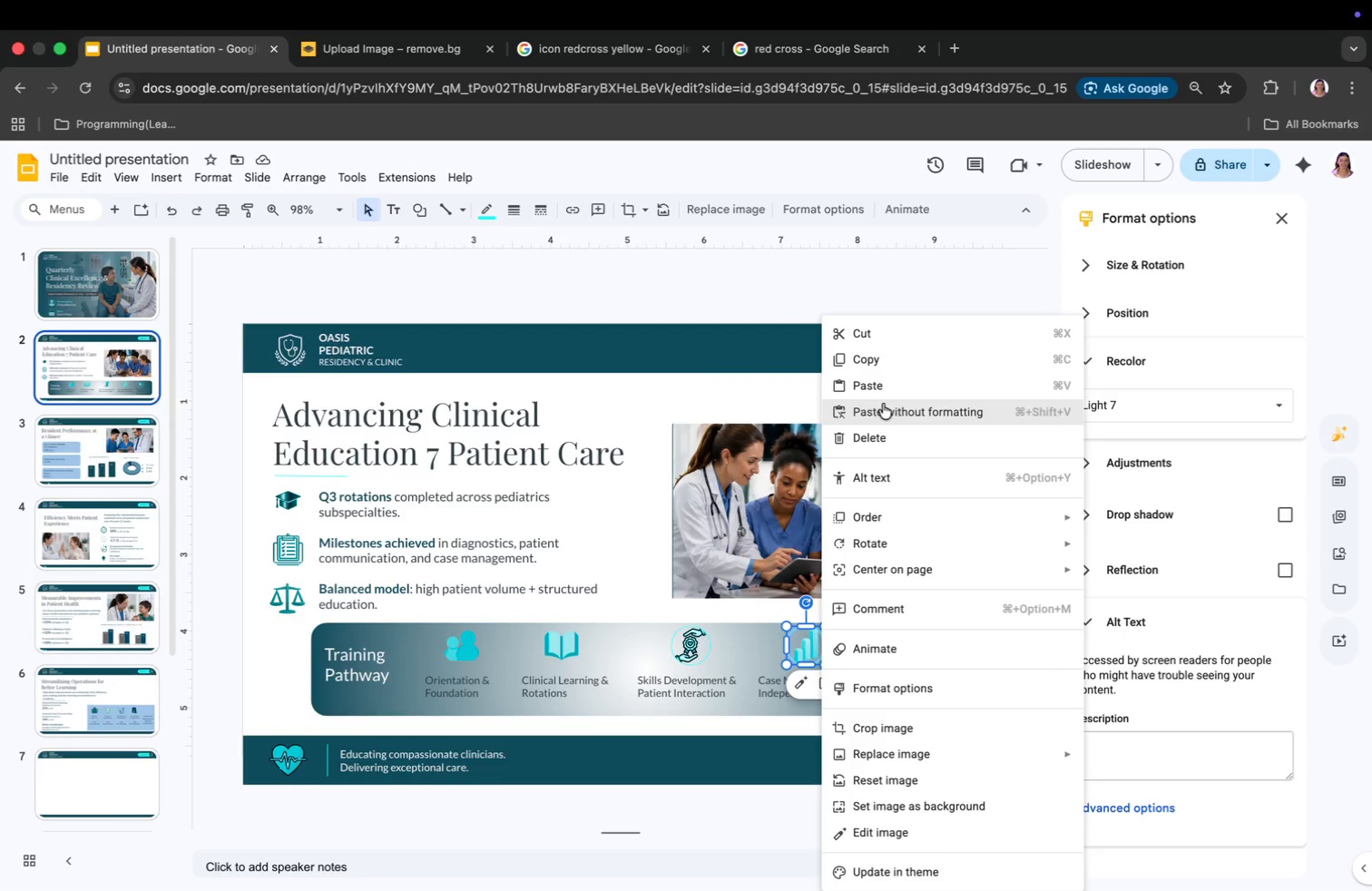 
left_click([884, 364])
 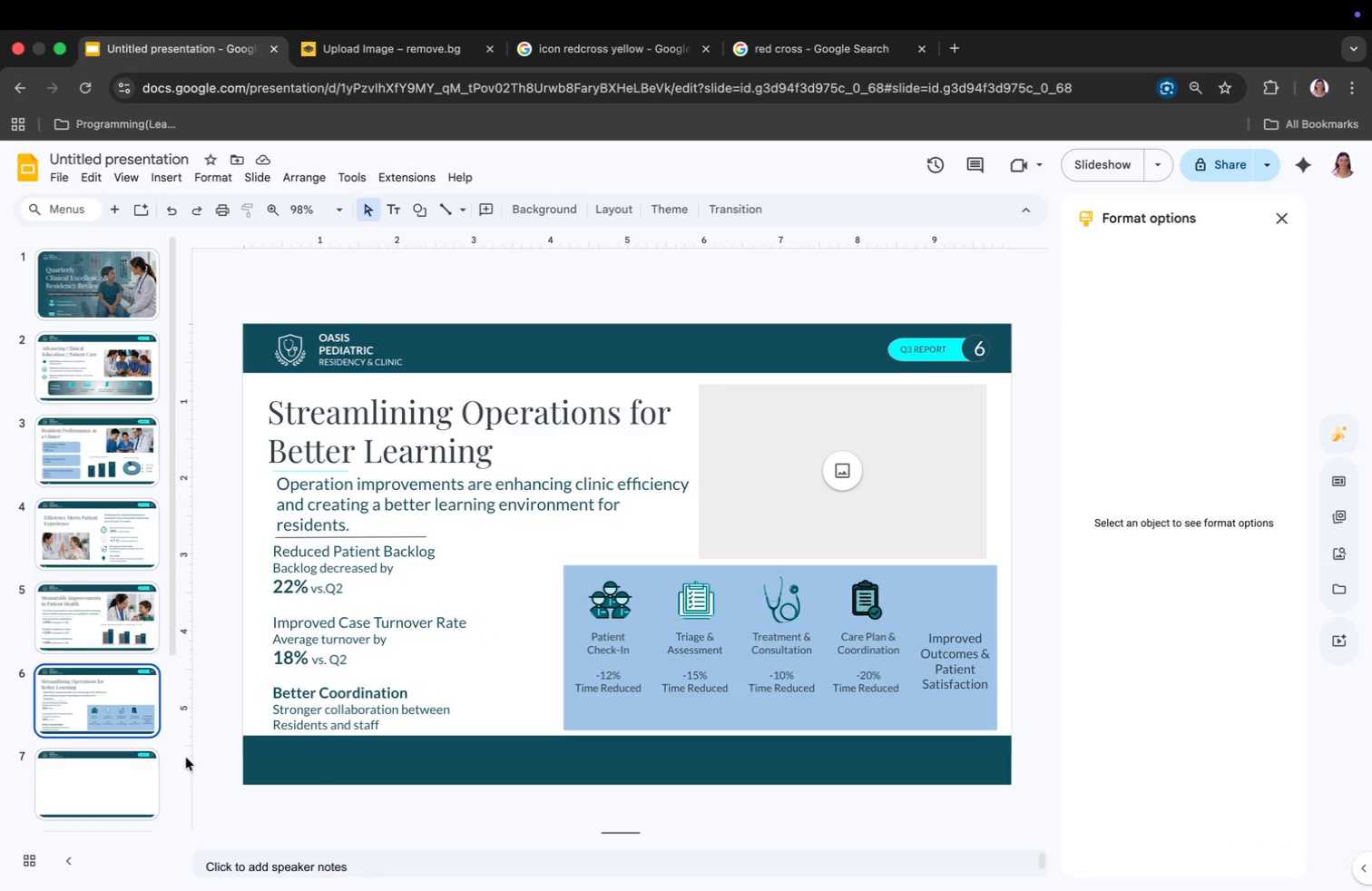 
right_click([311, 752])
 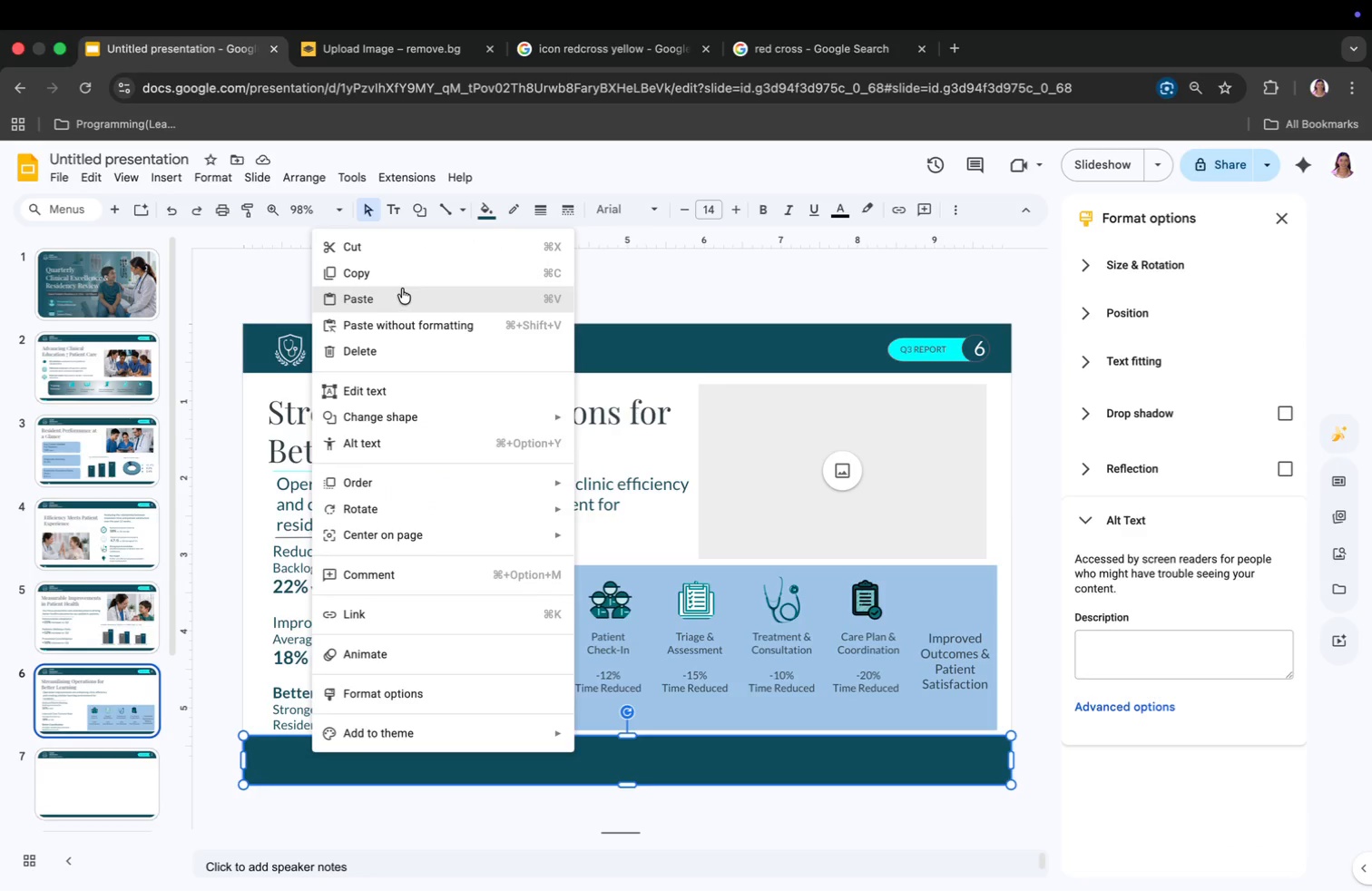 
left_click([401, 292])
 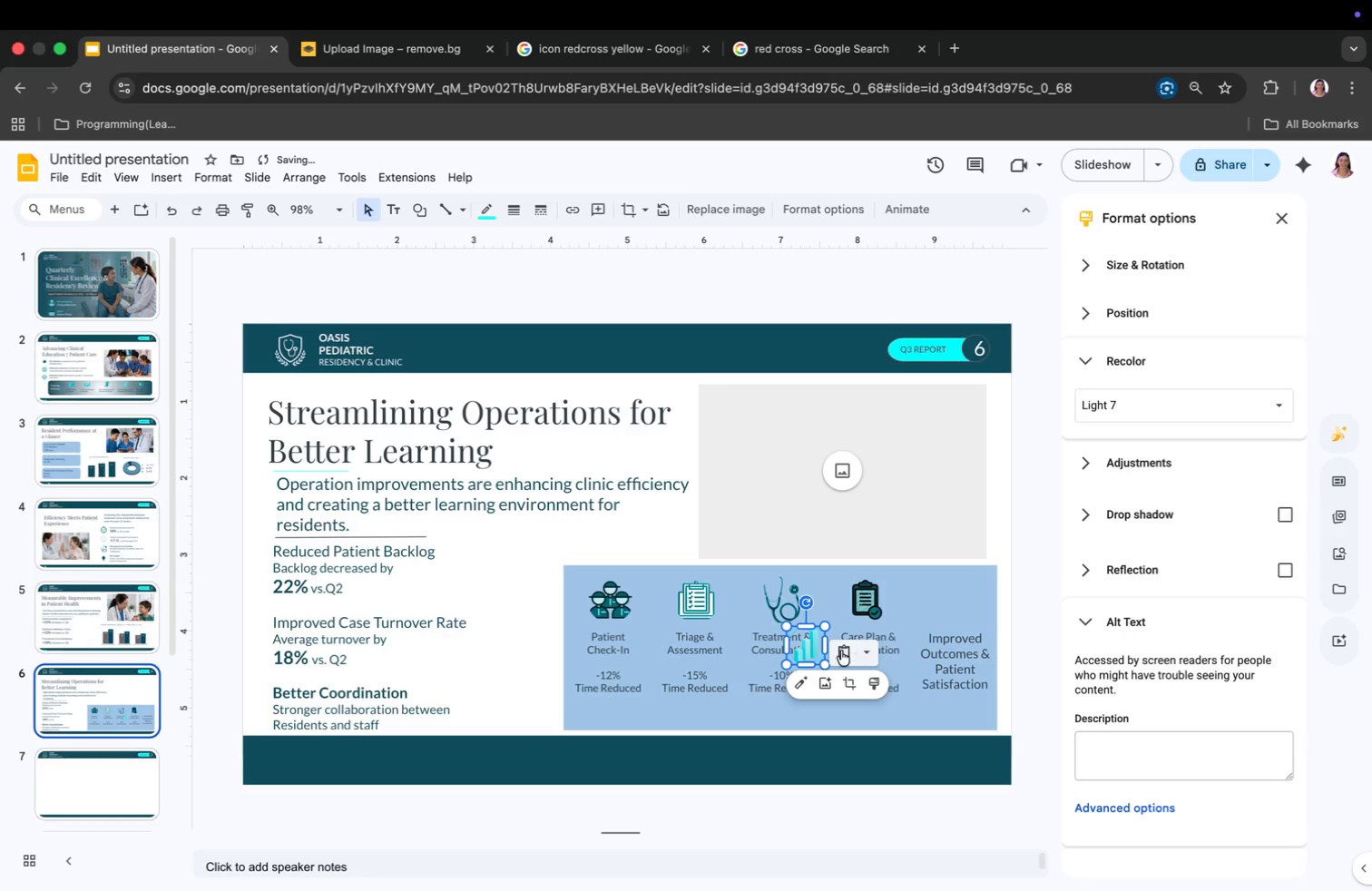 
left_click_drag(start_coordinate=[808, 650], to_coordinate=[292, 765])
 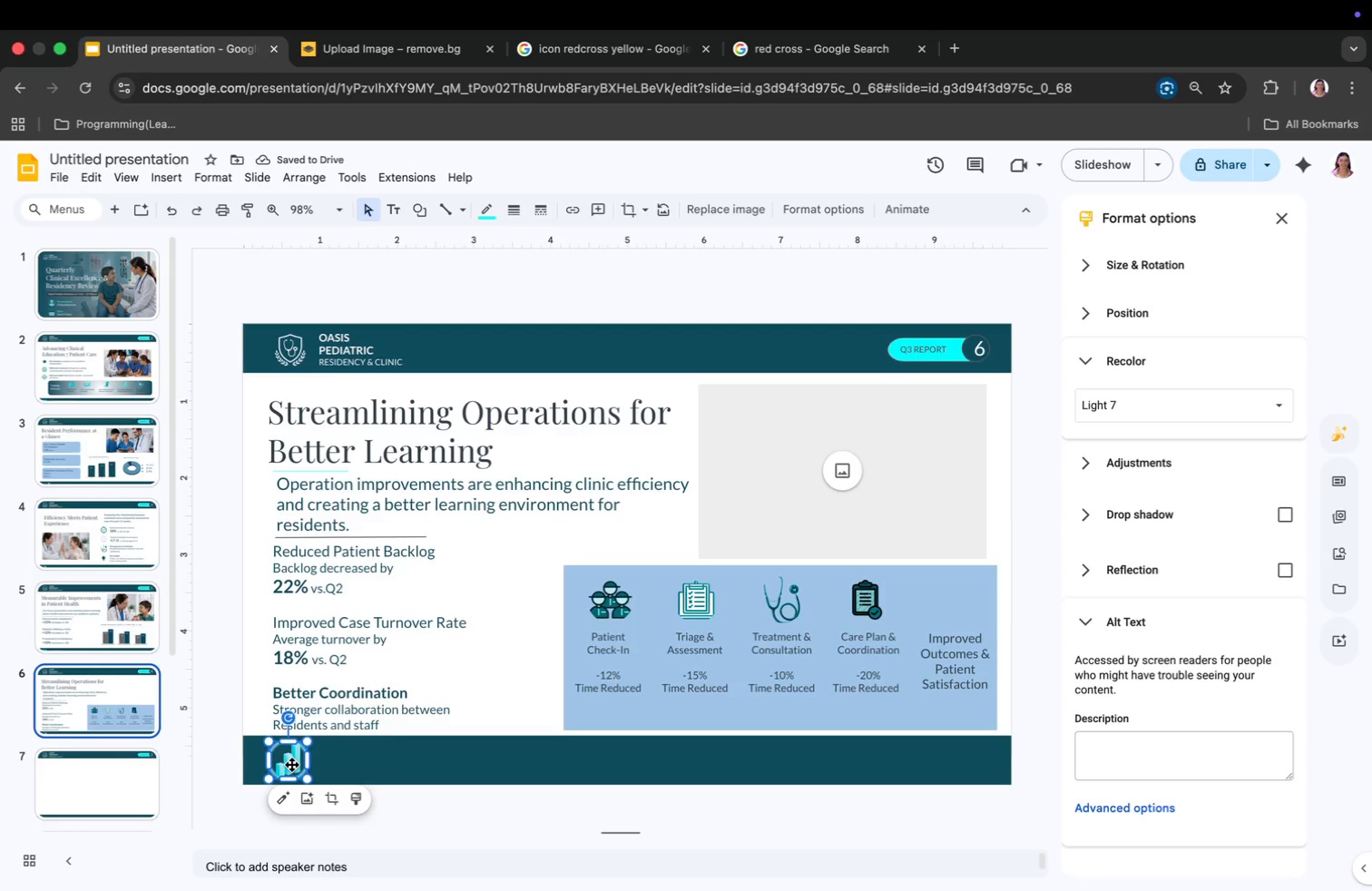 
wait(5.28)
 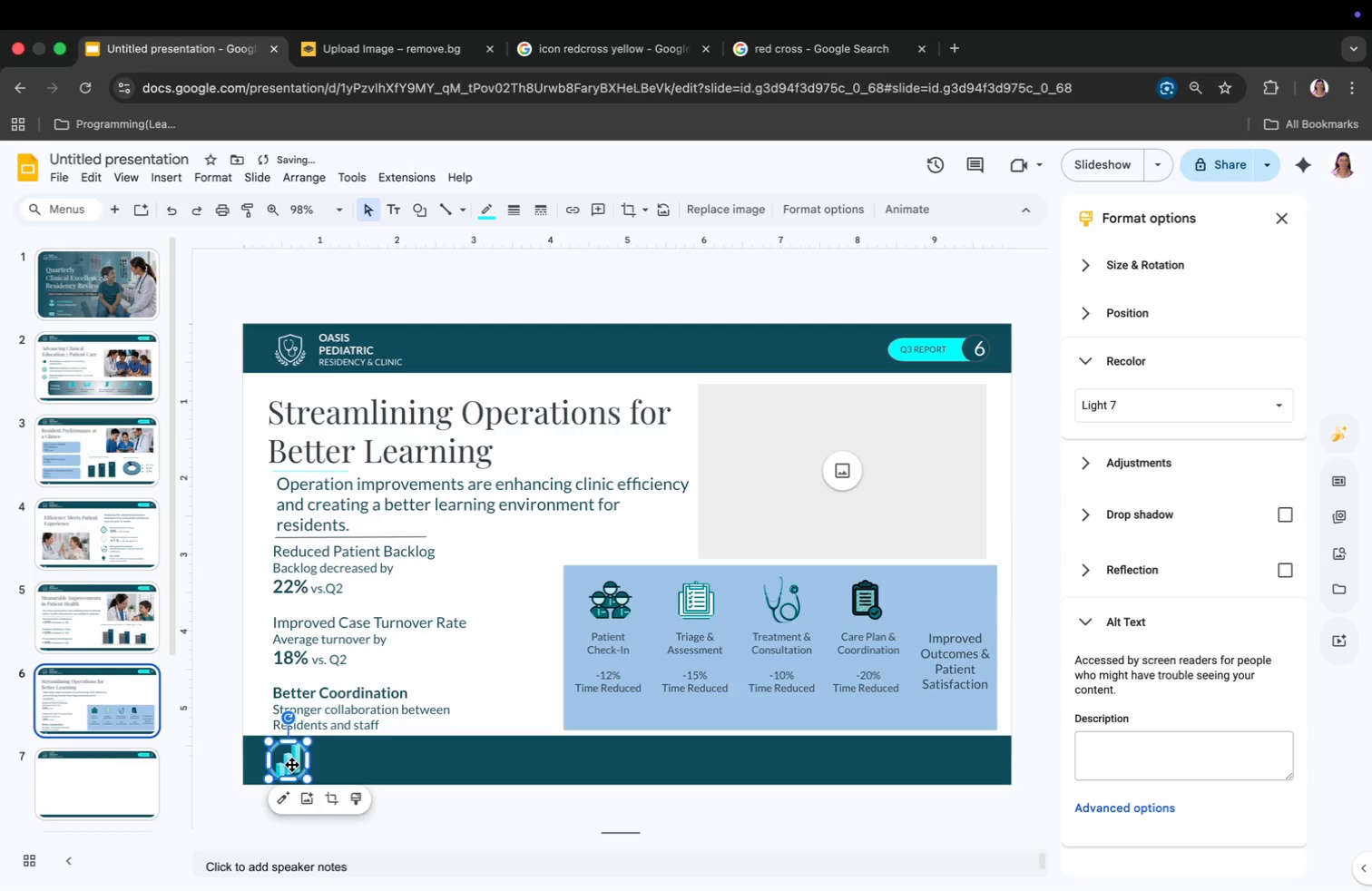 
left_click([374, 769])
 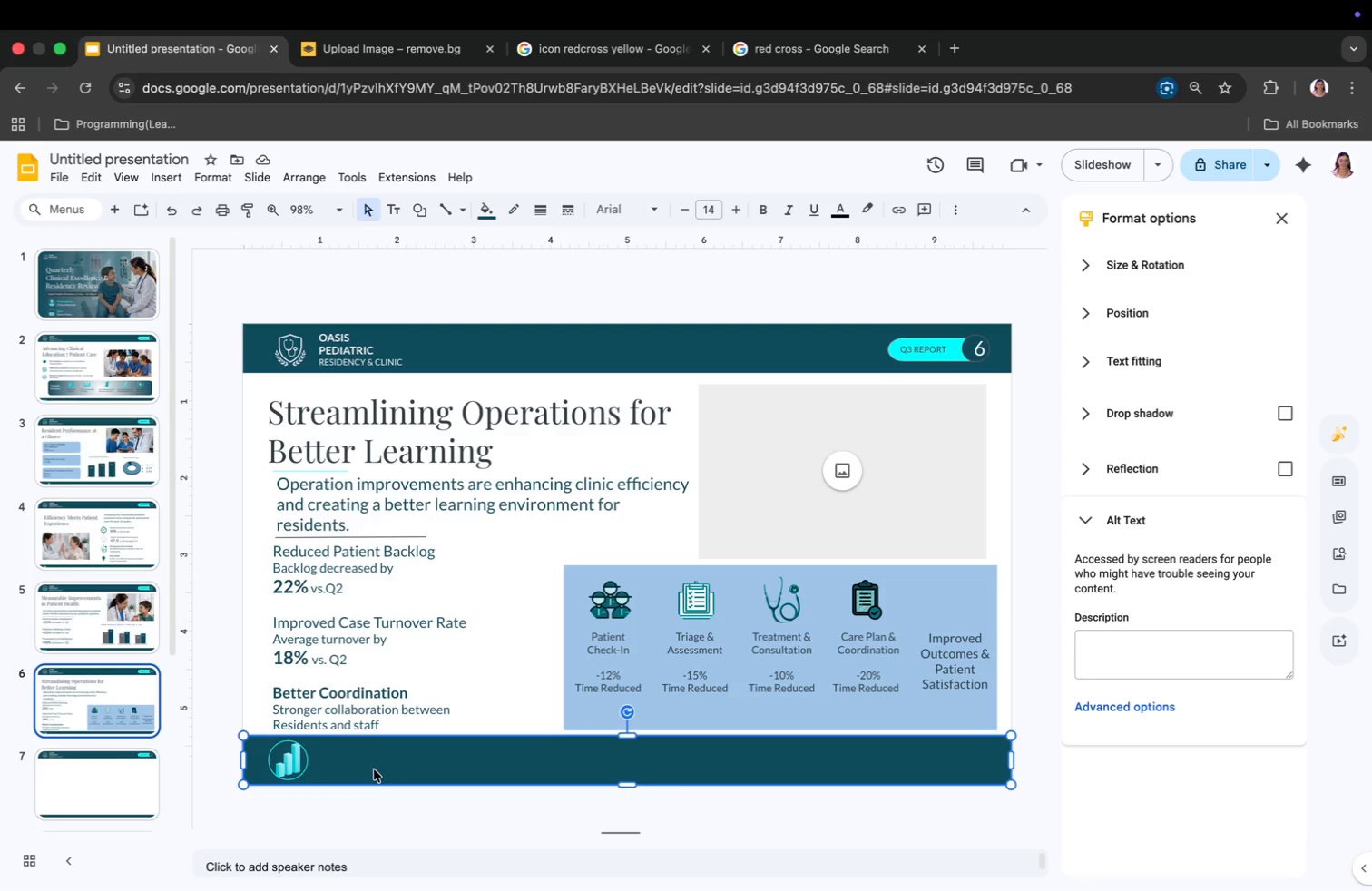 
double_click([374, 769])
 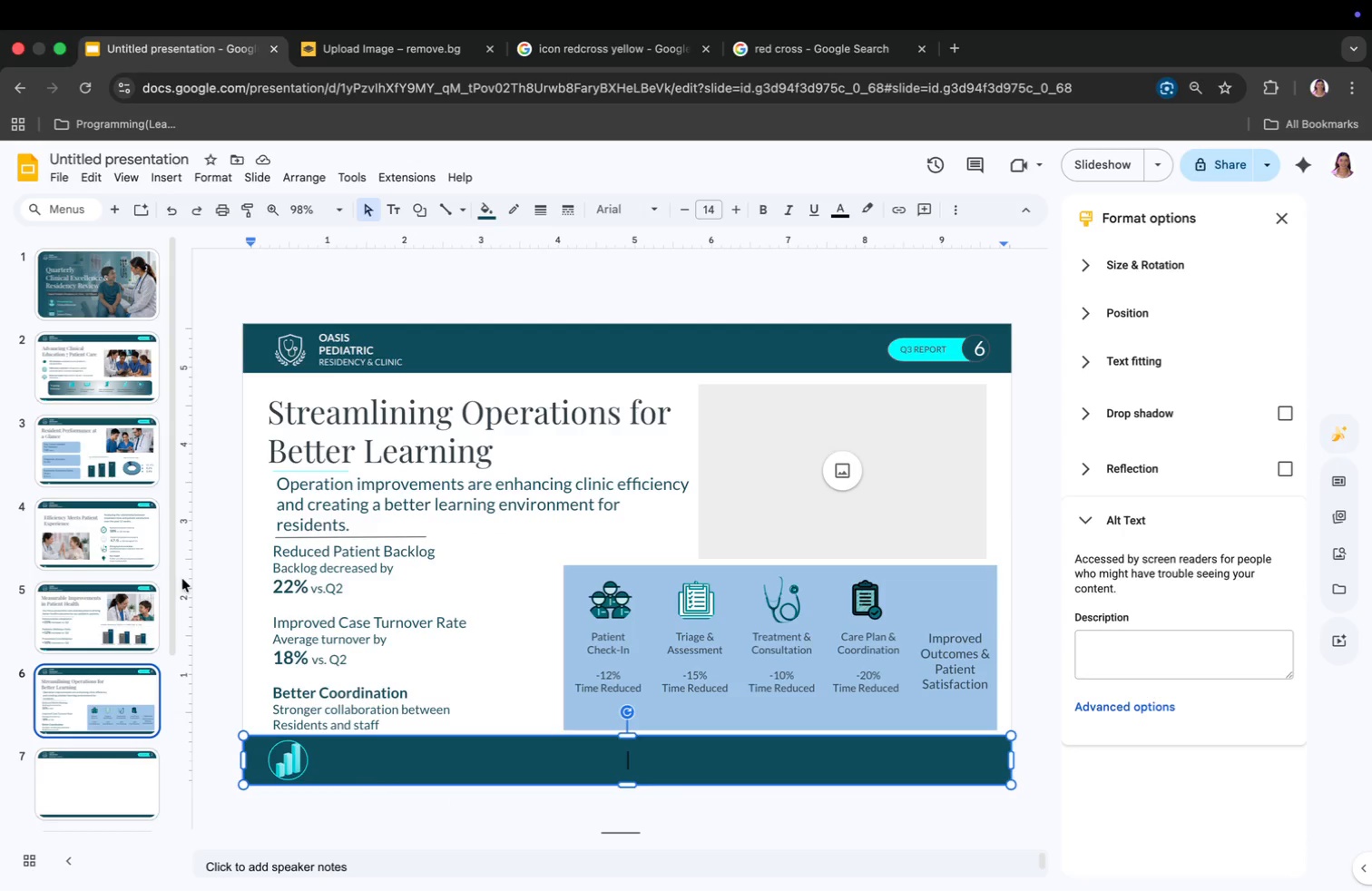 
left_click([170, 171])
 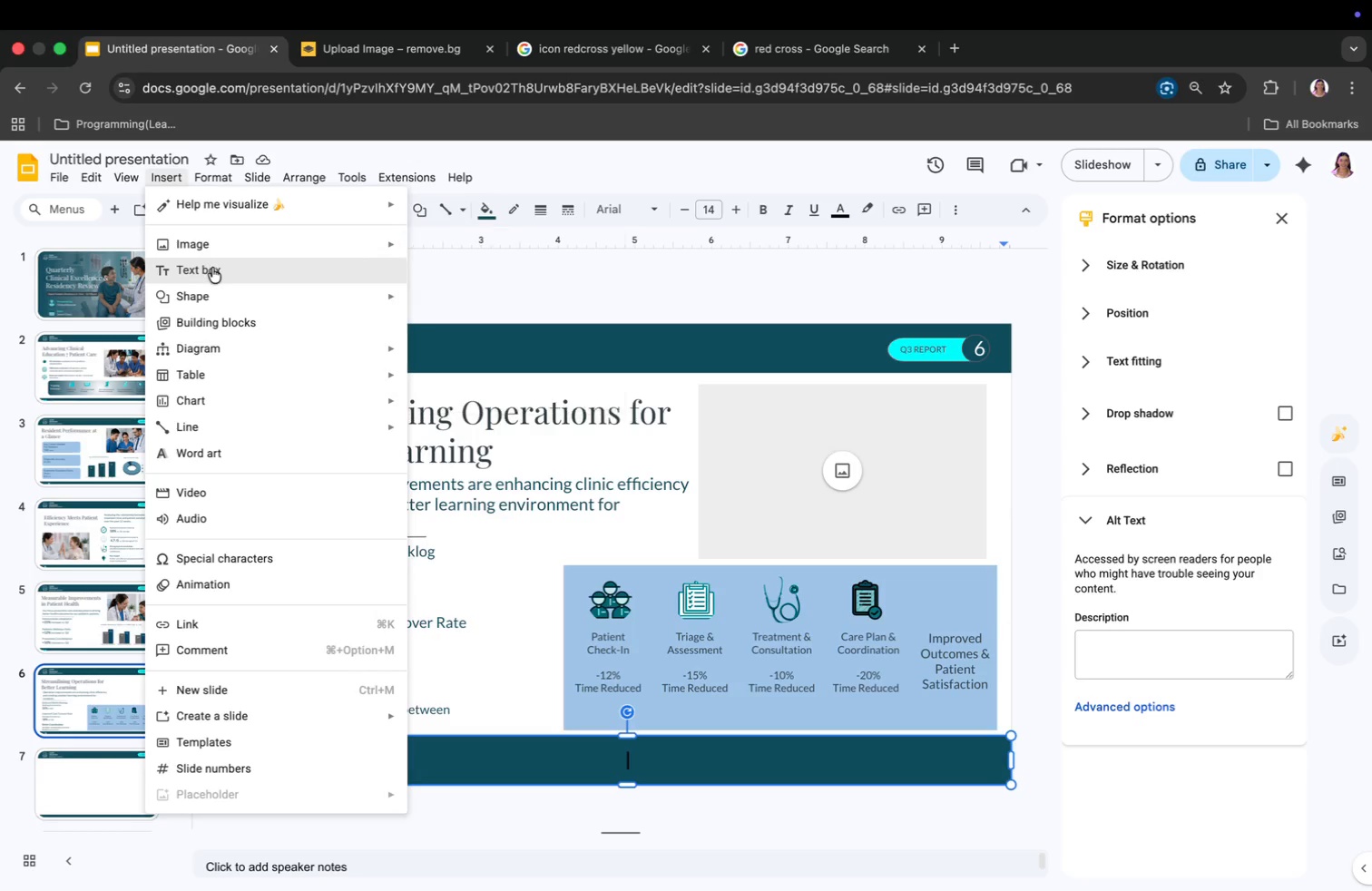 
left_click([212, 268])
 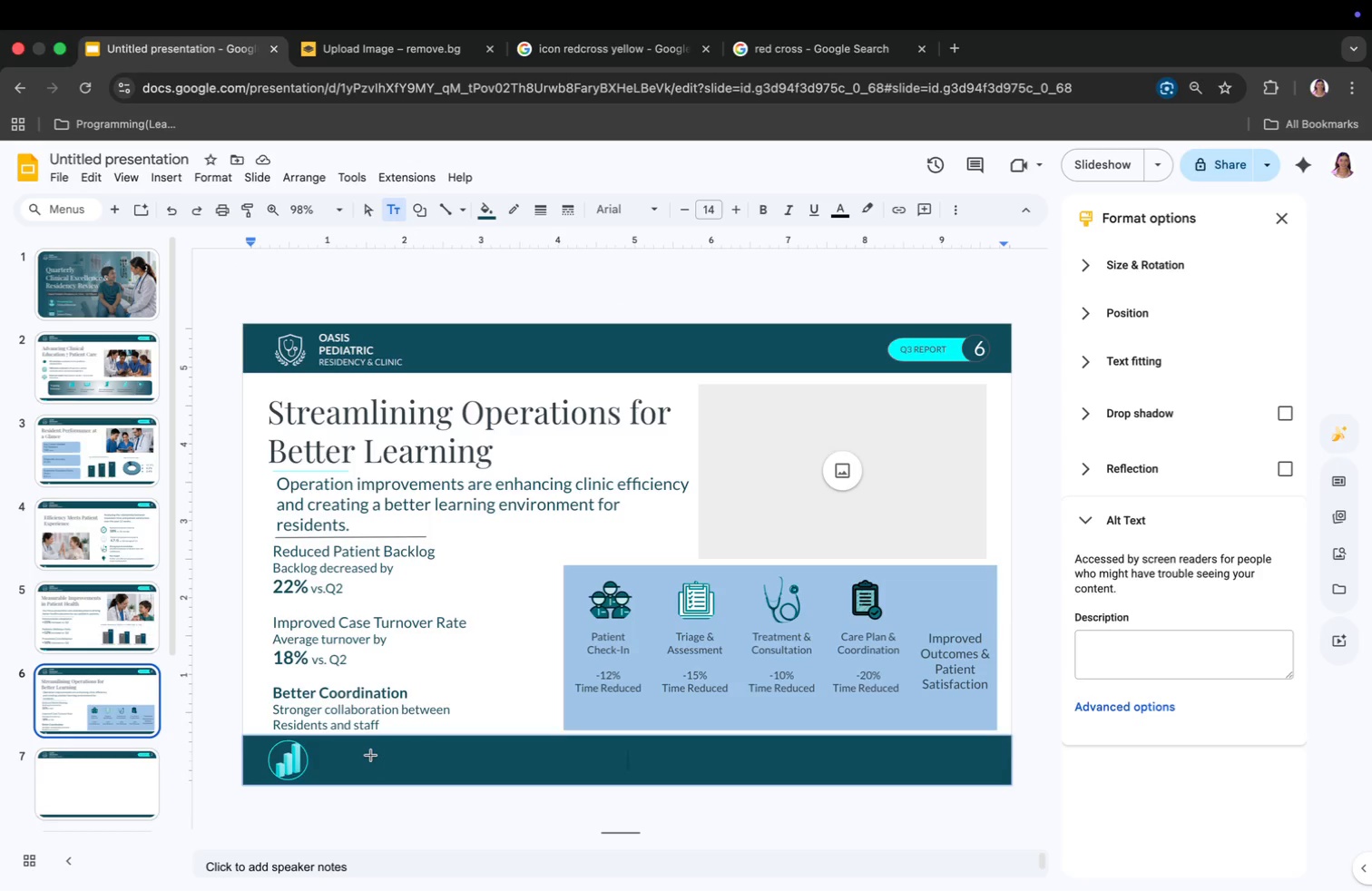 
left_click([366, 756])
 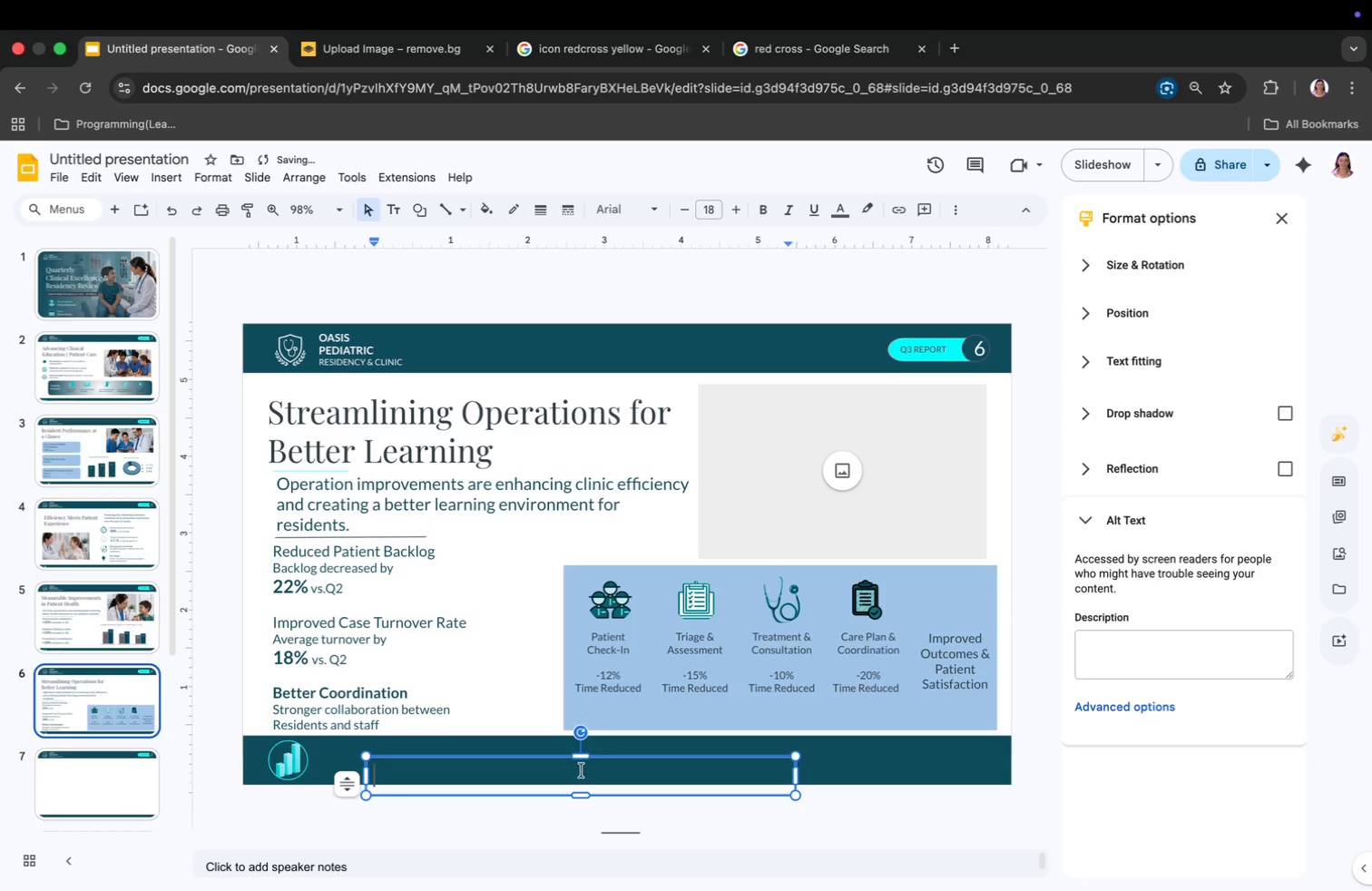 
left_click_drag(start_coordinate=[580, 760], to_coordinate=[529, 748])
 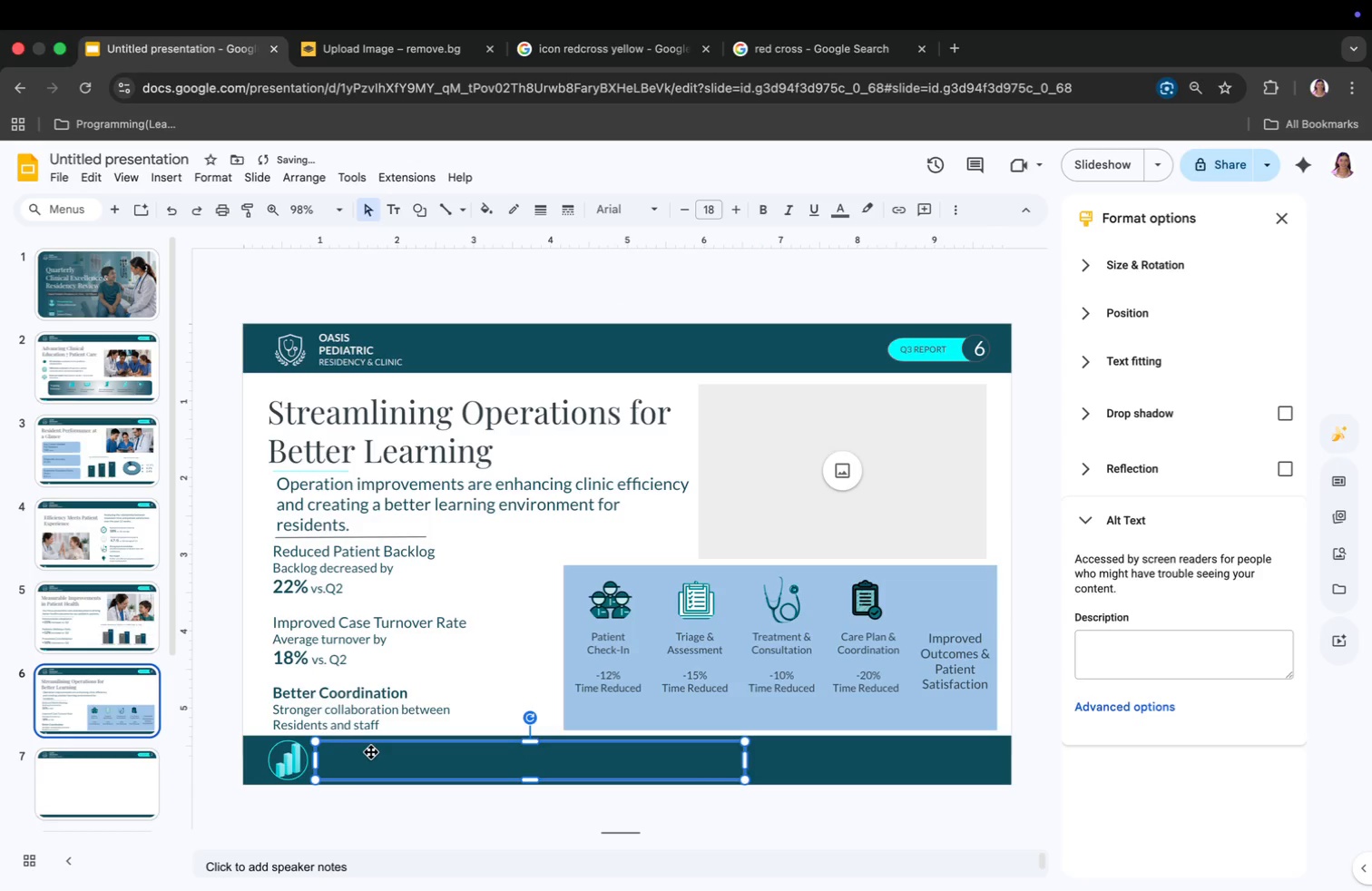 
double_click([371, 752])
 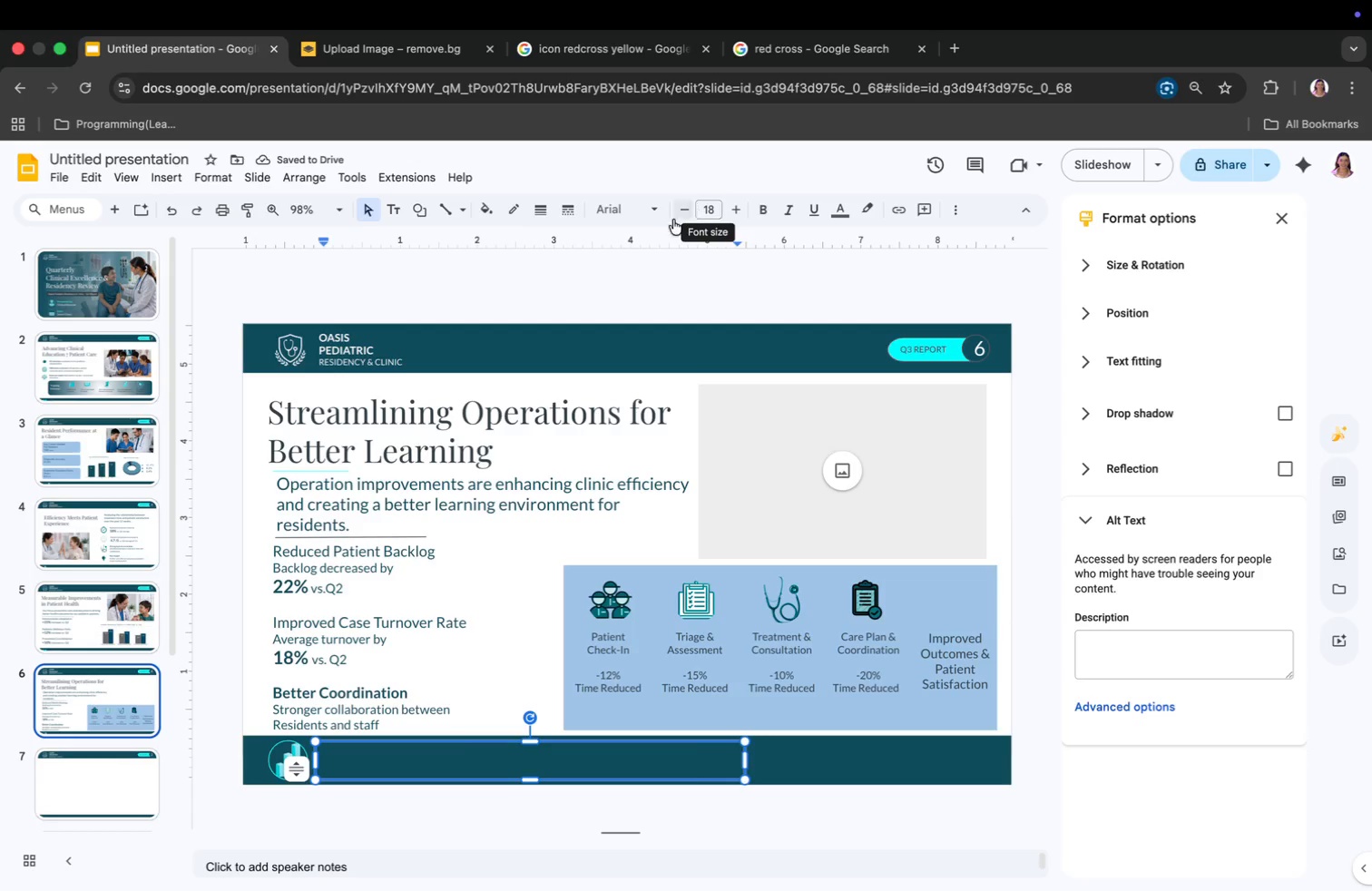 
left_click([613, 204])
 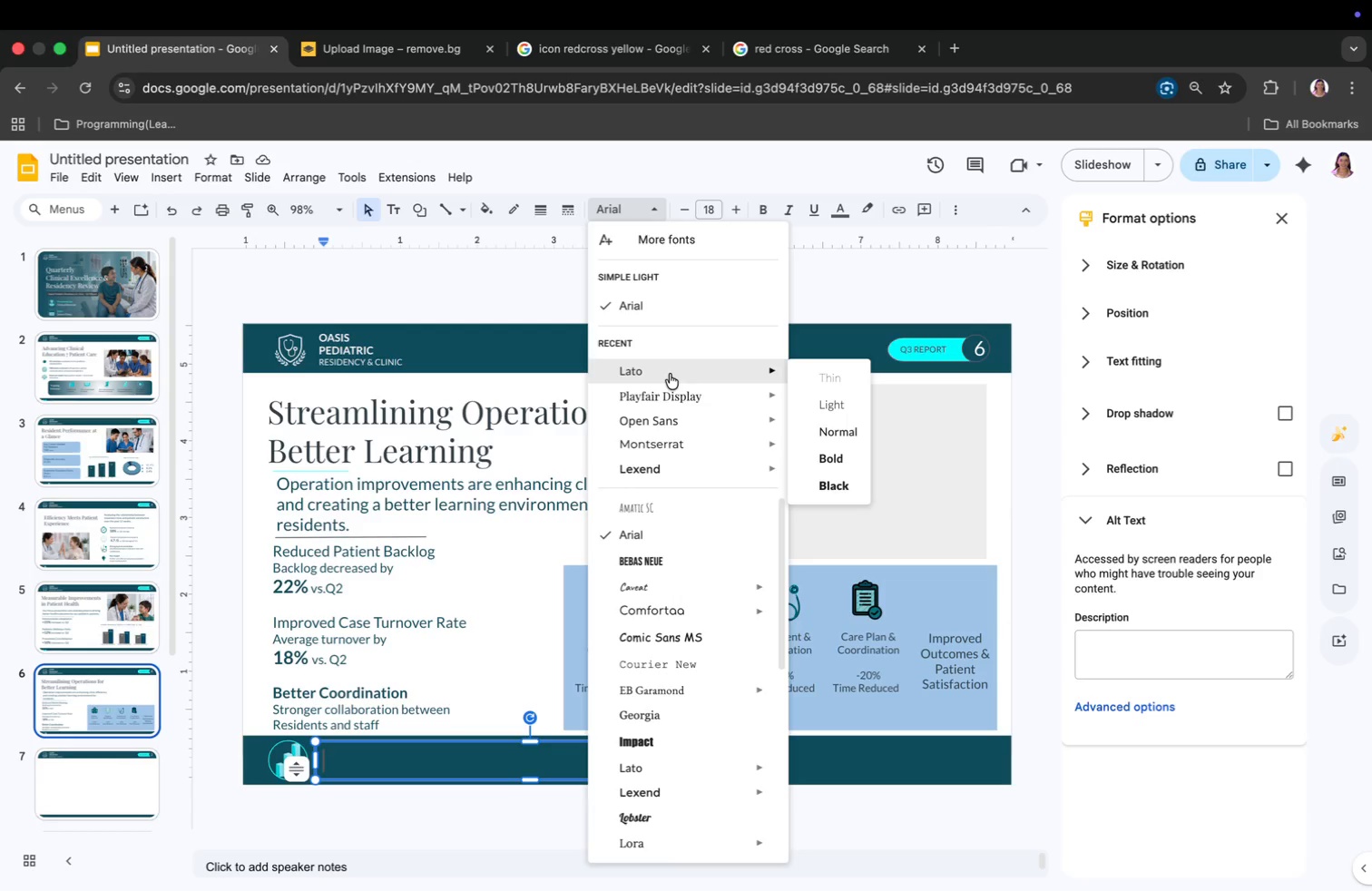 
left_click([670, 374])
 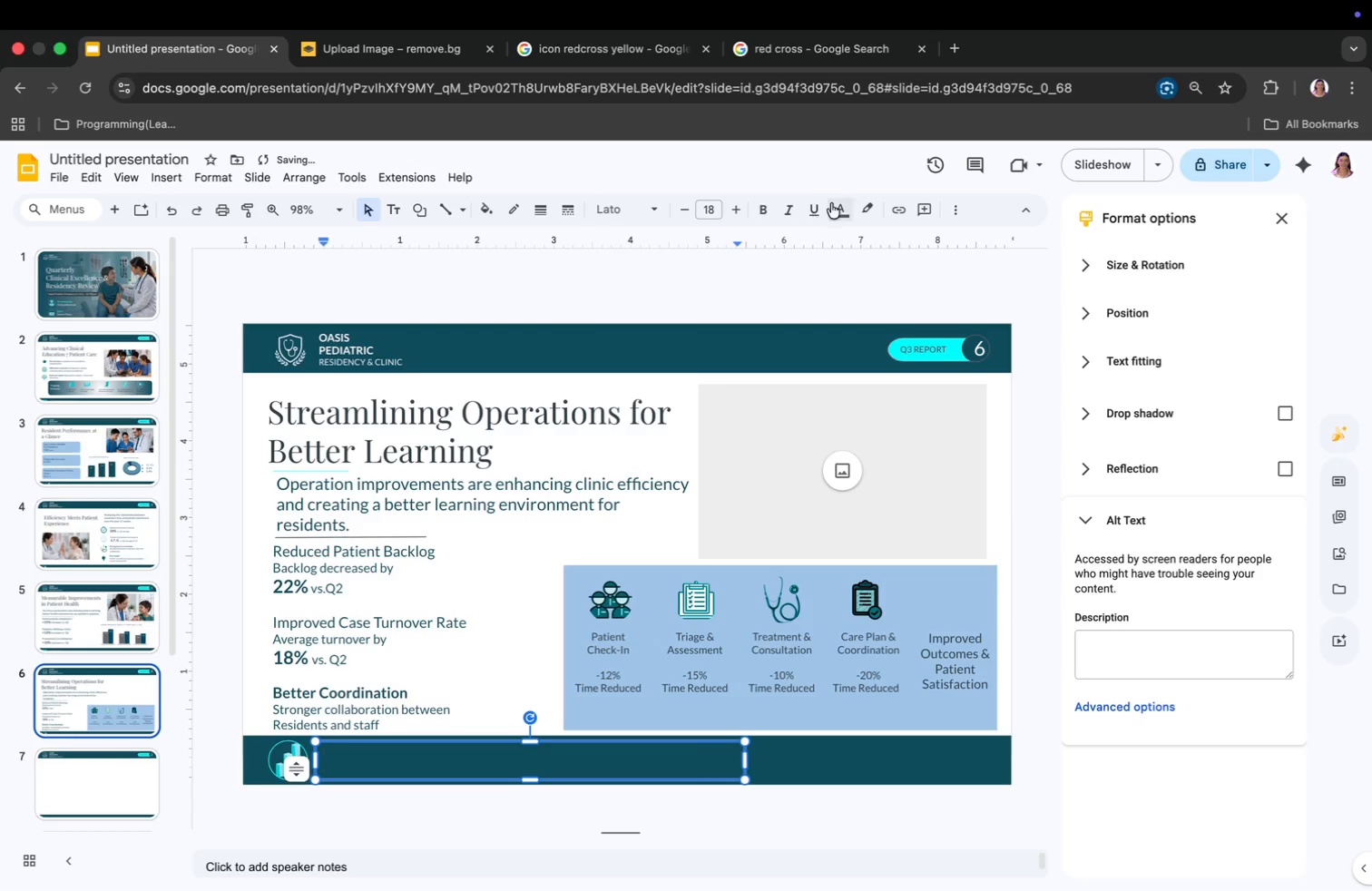 
left_click([843, 201])
 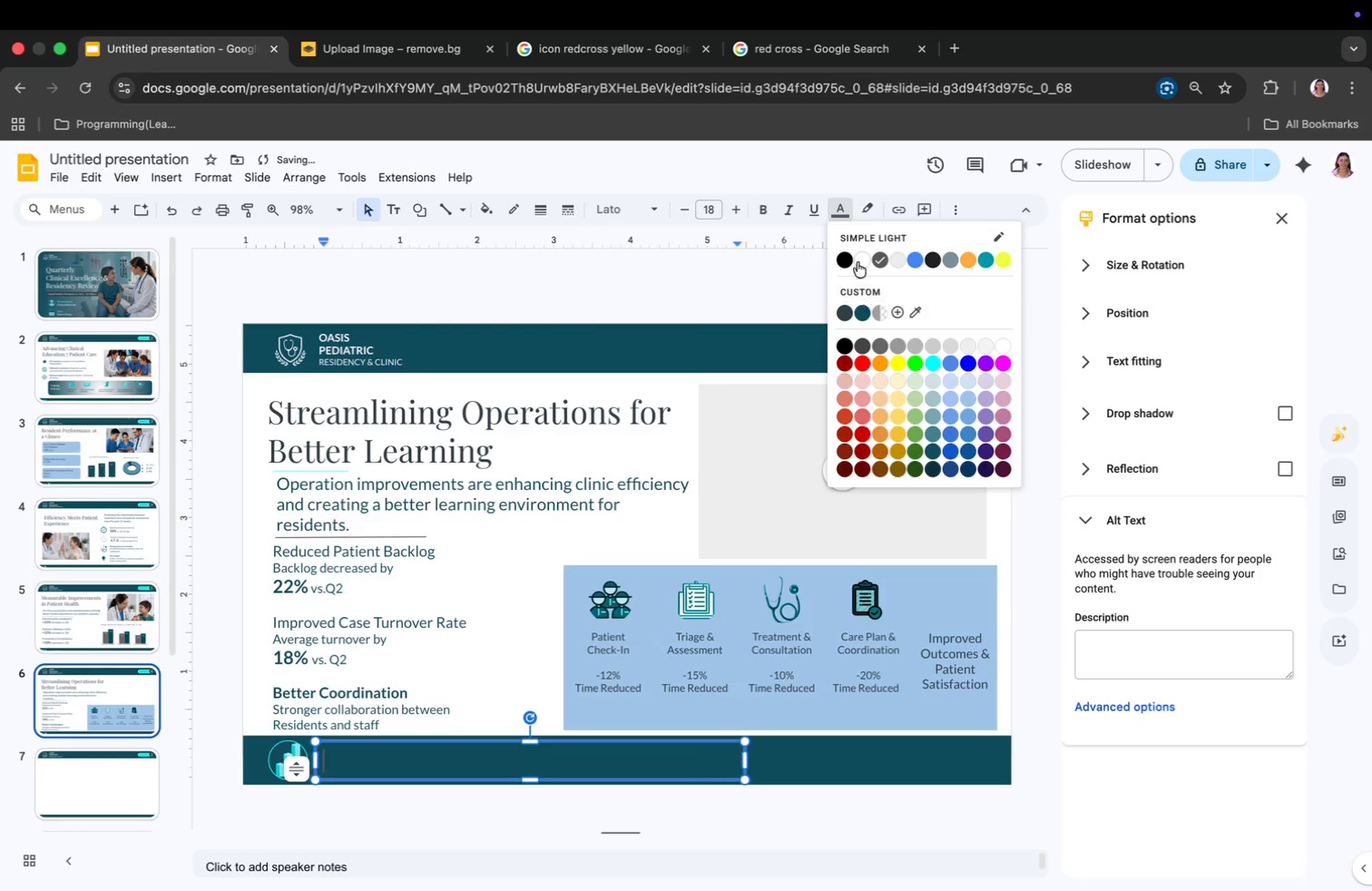 
left_click([857, 256])
 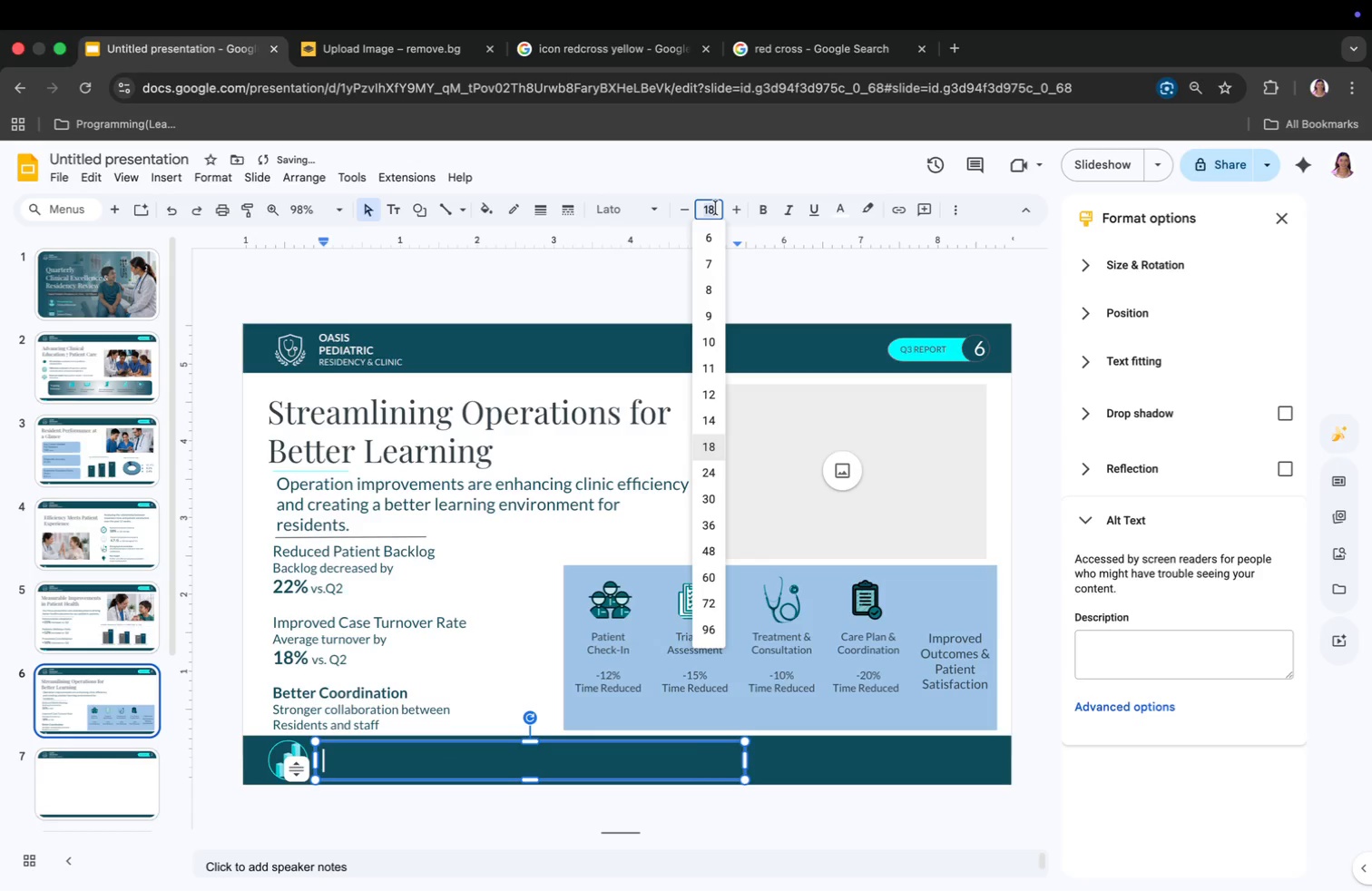 
type(10)
 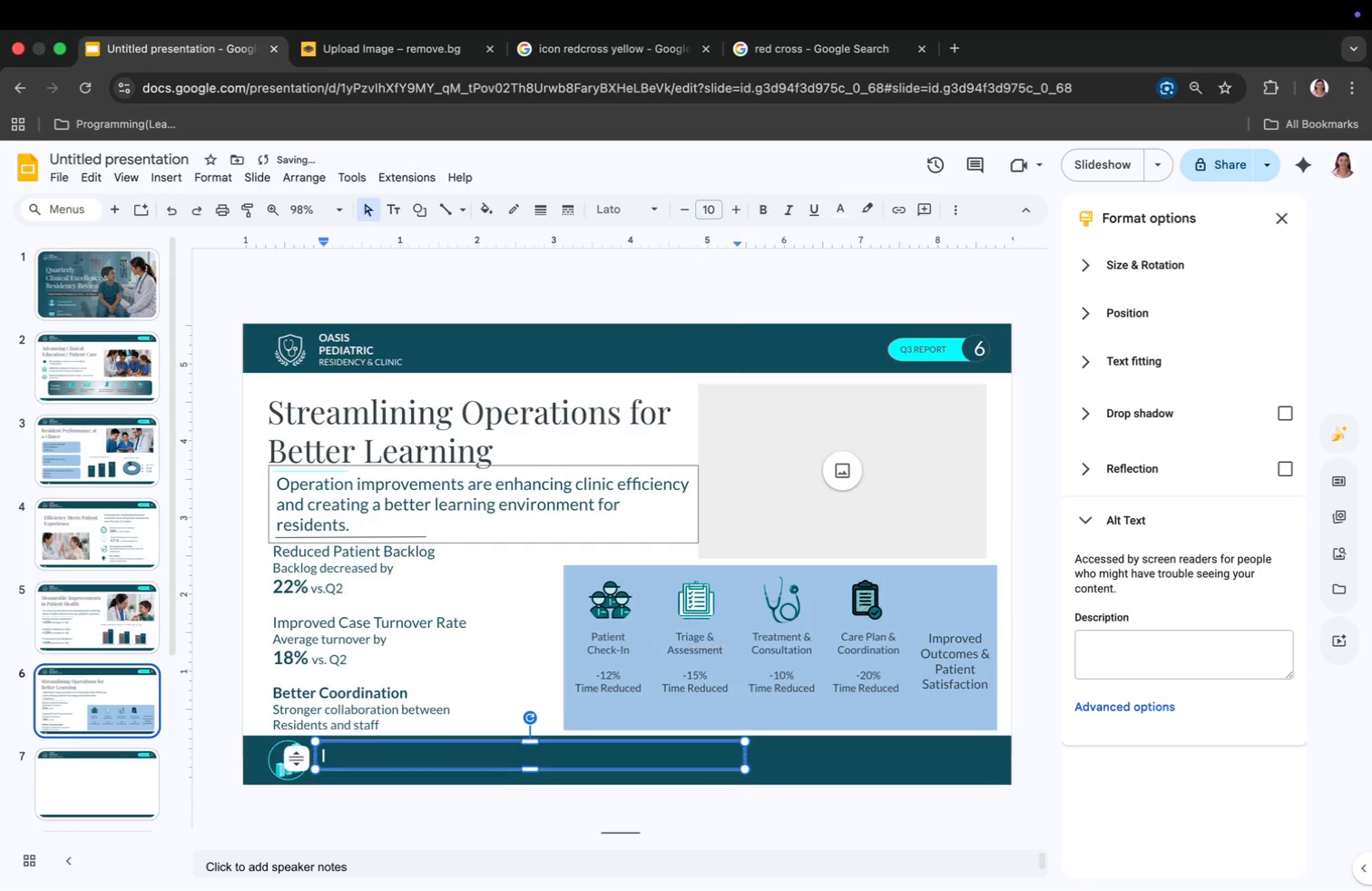 
key(Enter)
 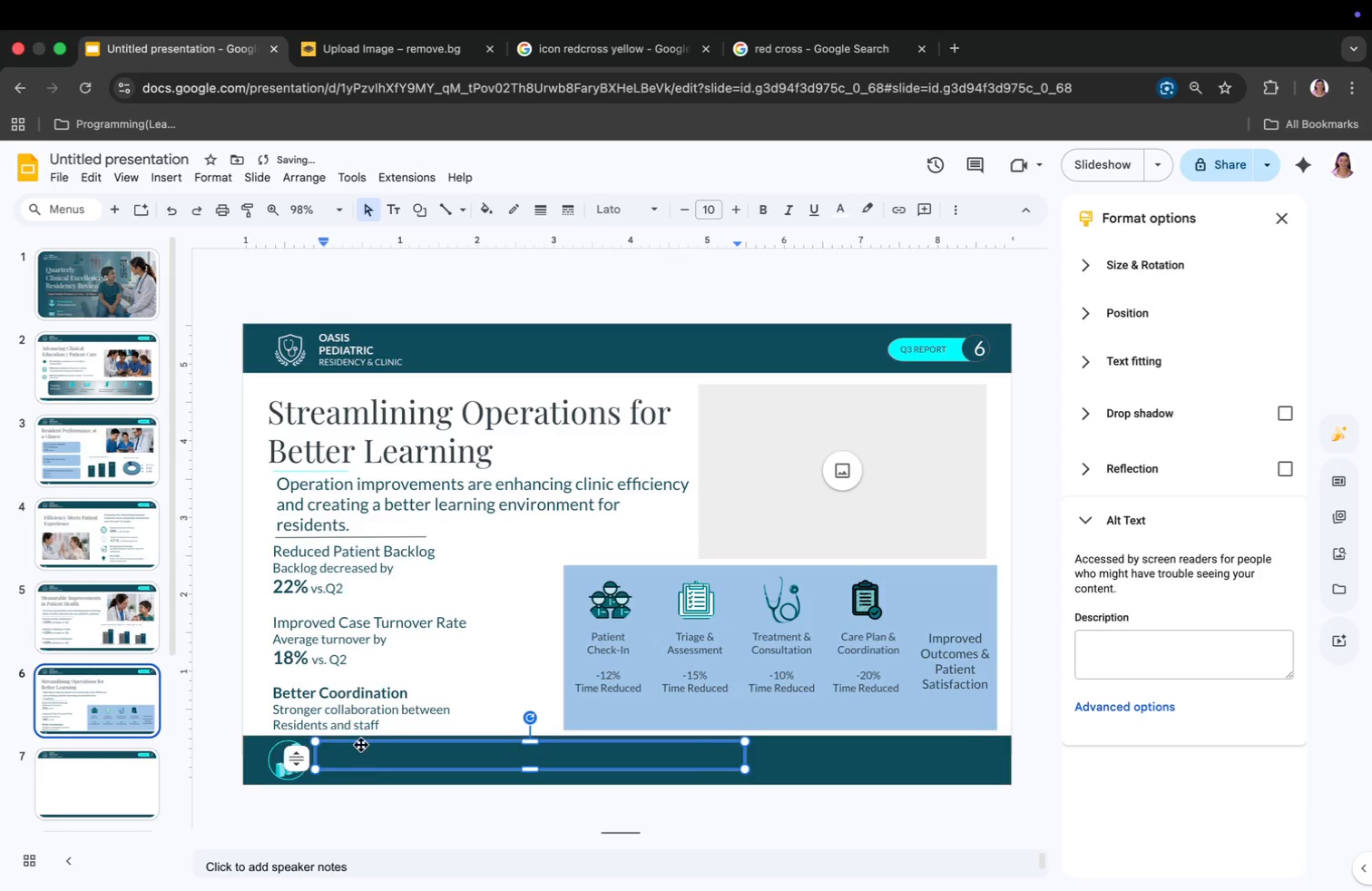 
left_click([362, 756])
 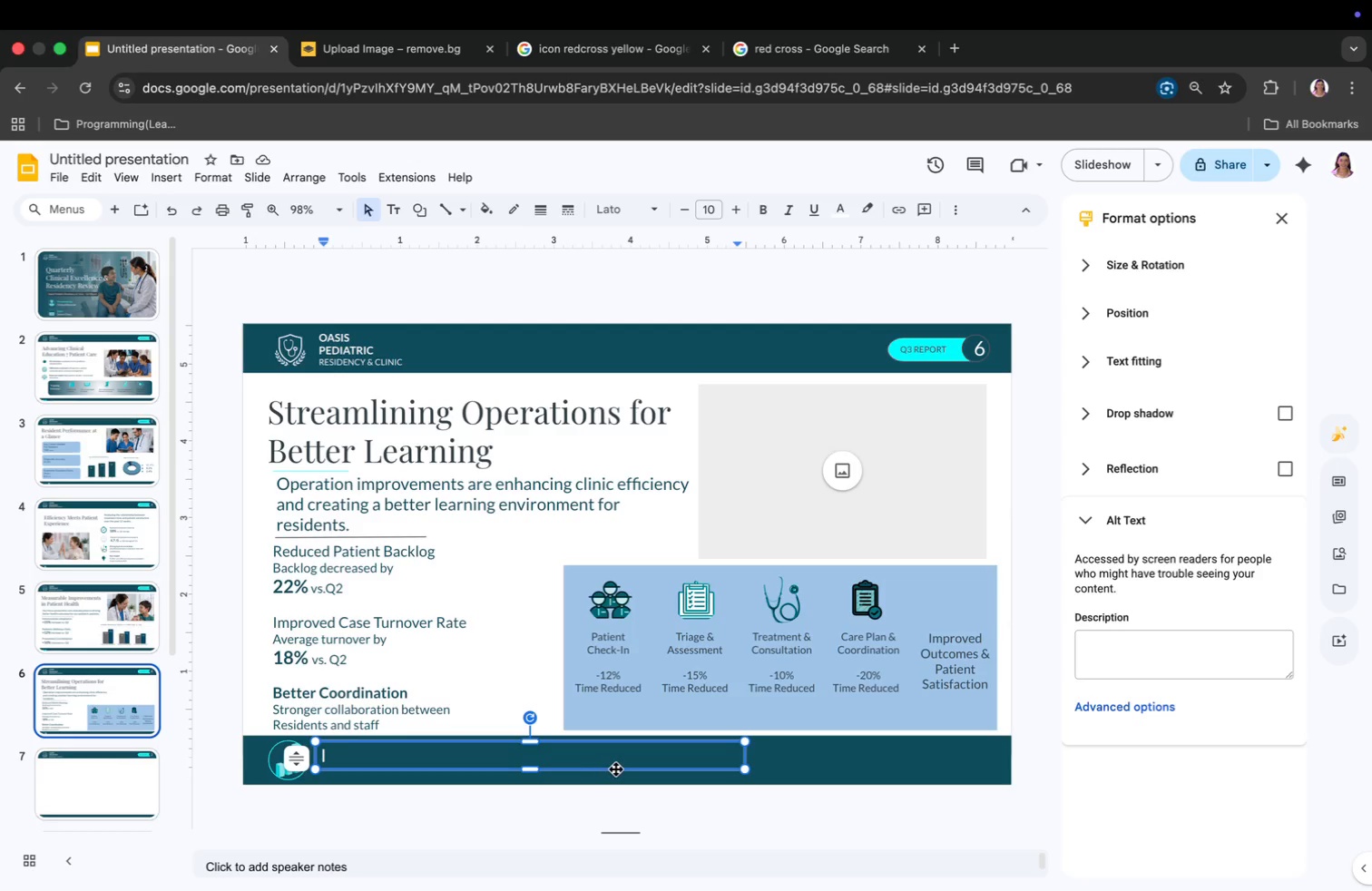 
left_click_drag(start_coordinate=[744, 756], to_coordinate=[636, 759])
 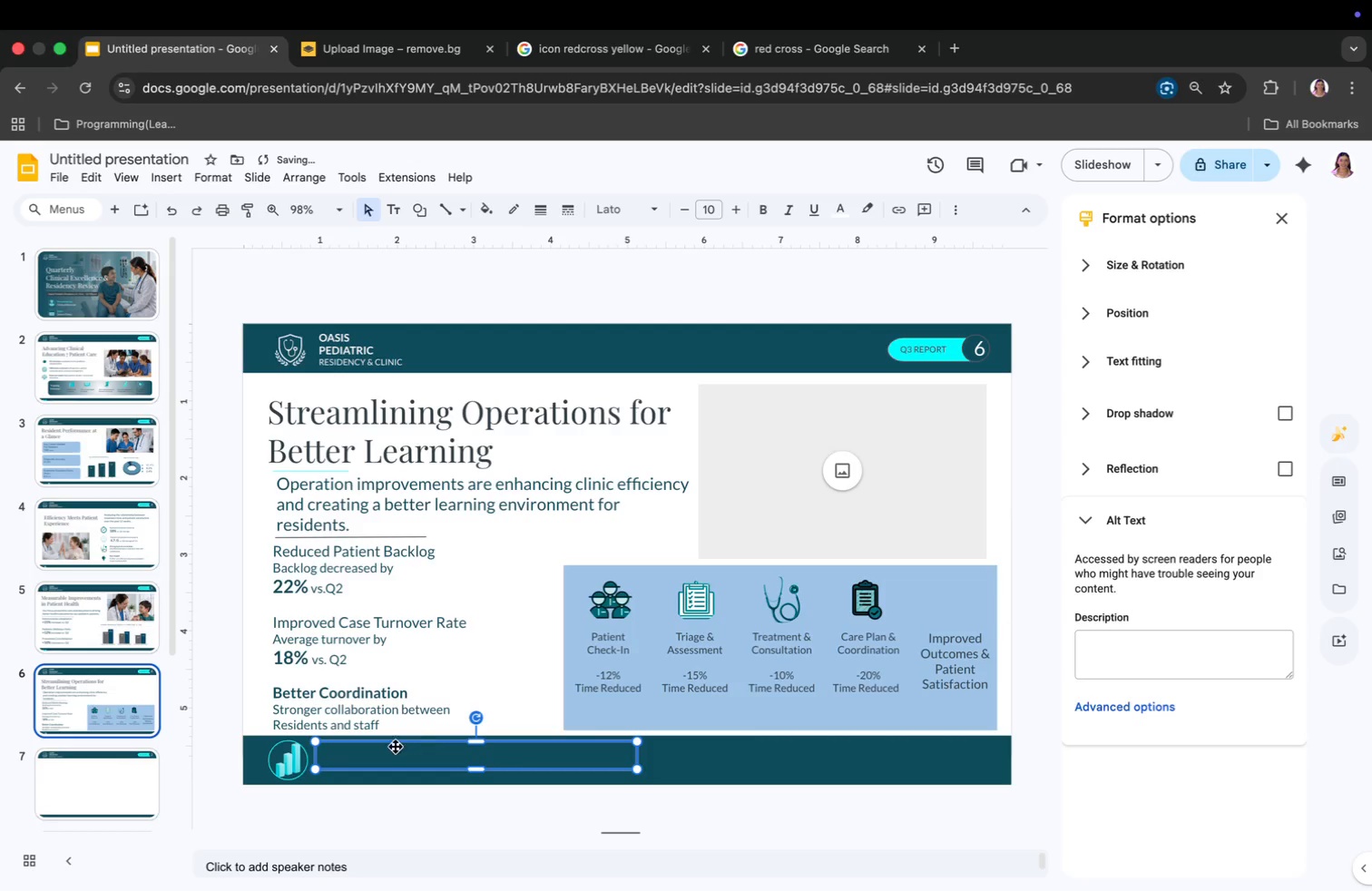 
left_click([383, 749])
 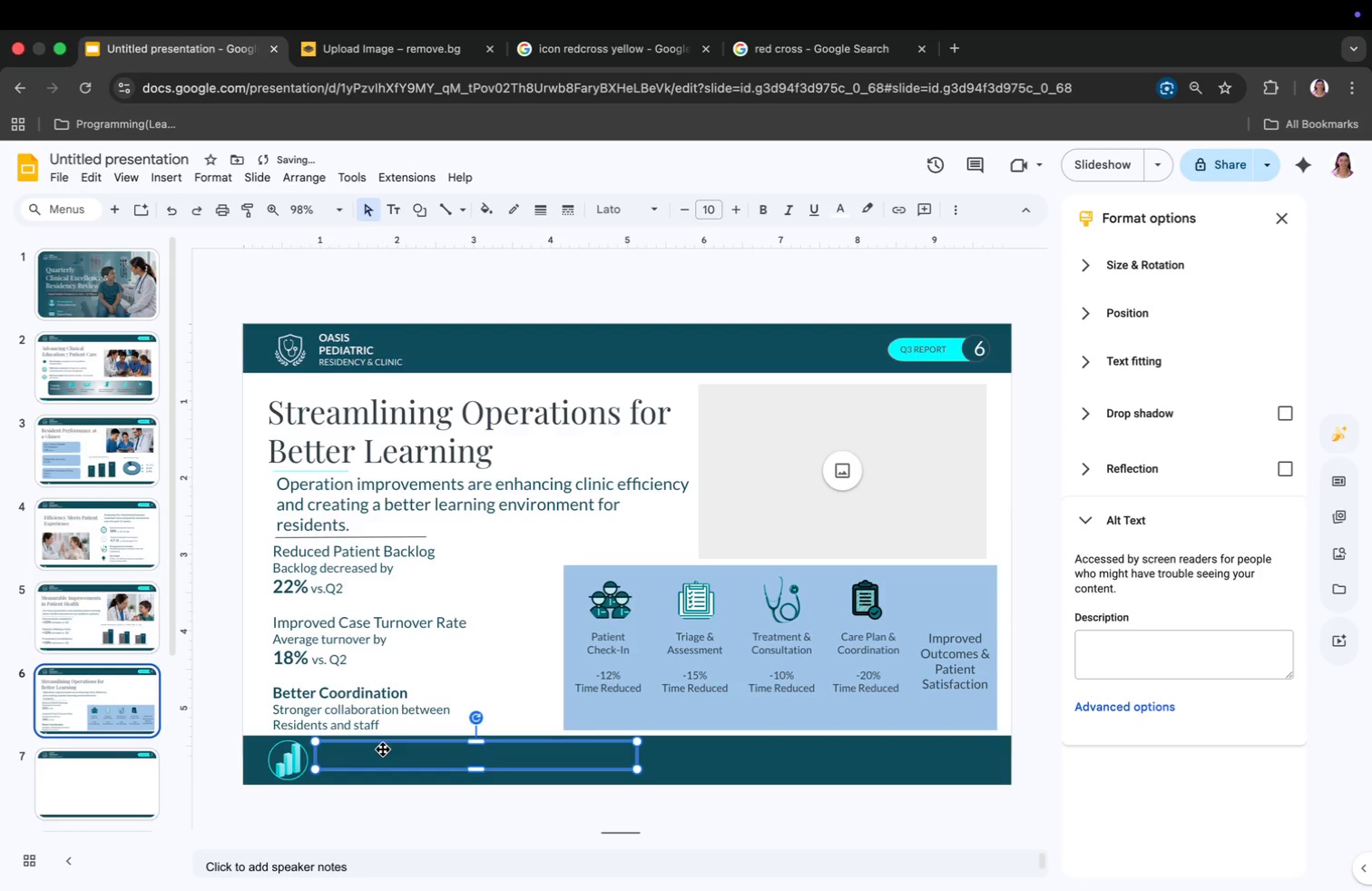 
left_click([383, 749])
 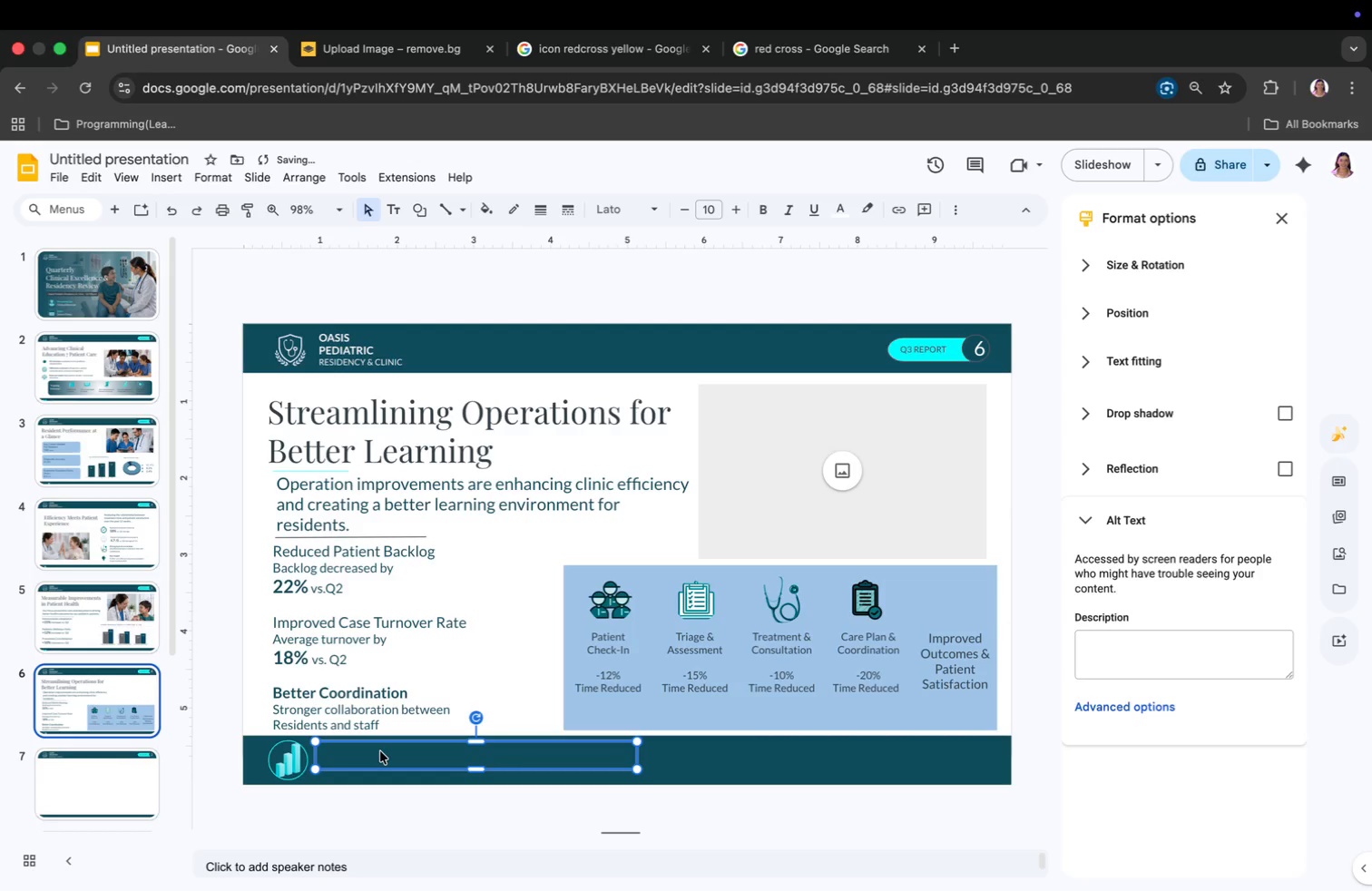 
double_click([380, 751])
 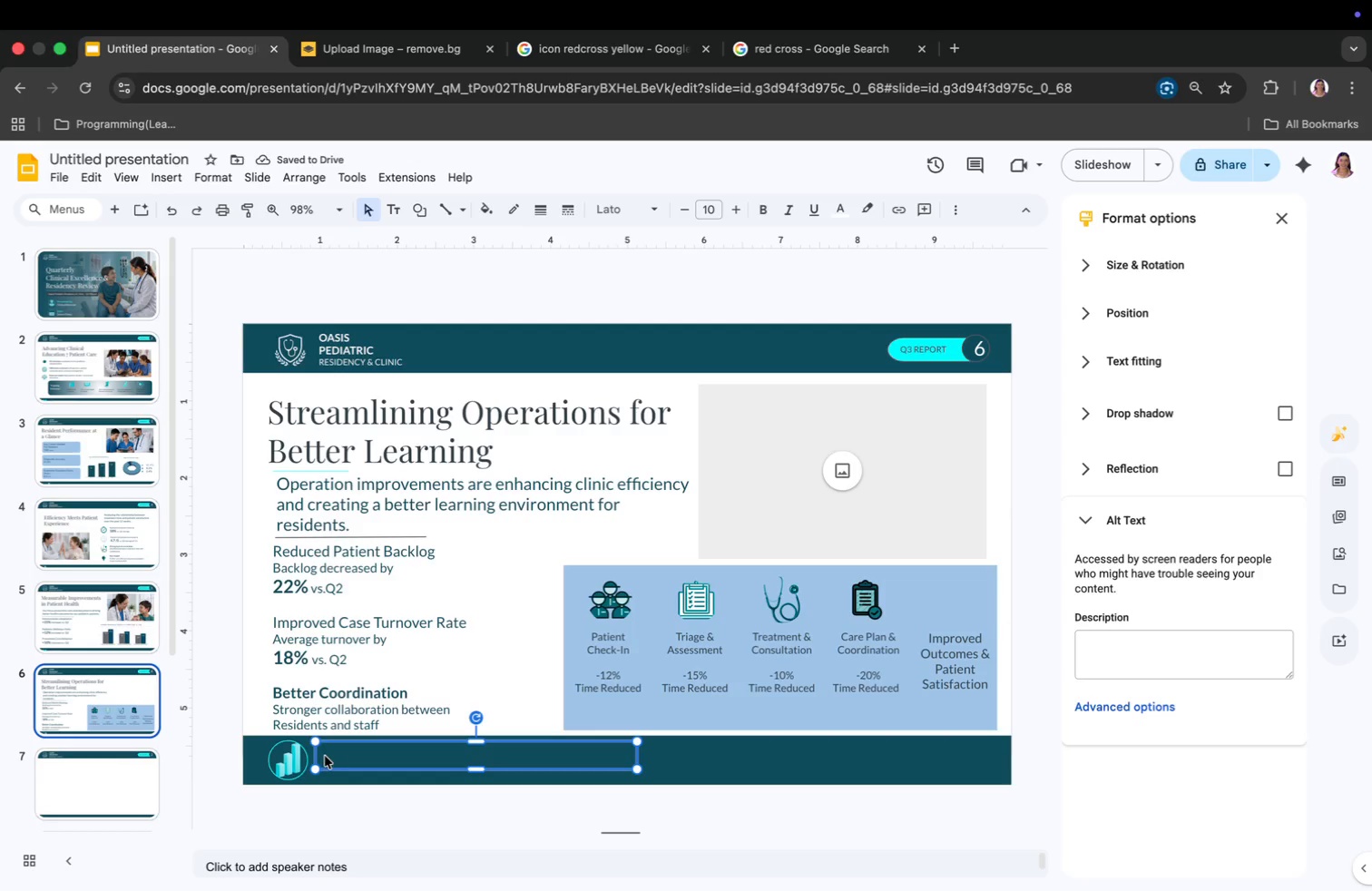 
double_click([325, 755])
 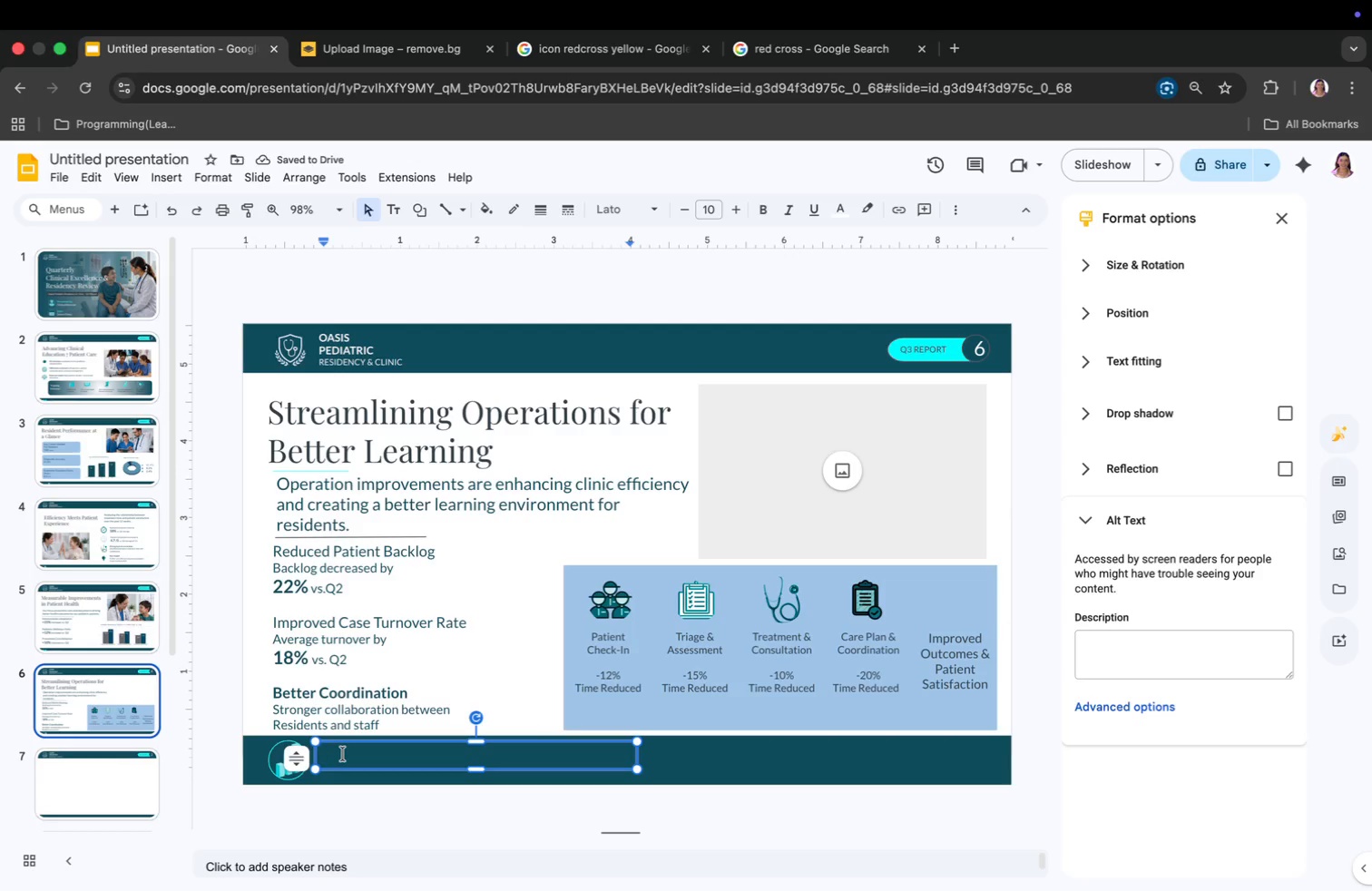 
left_click([343, 754])
 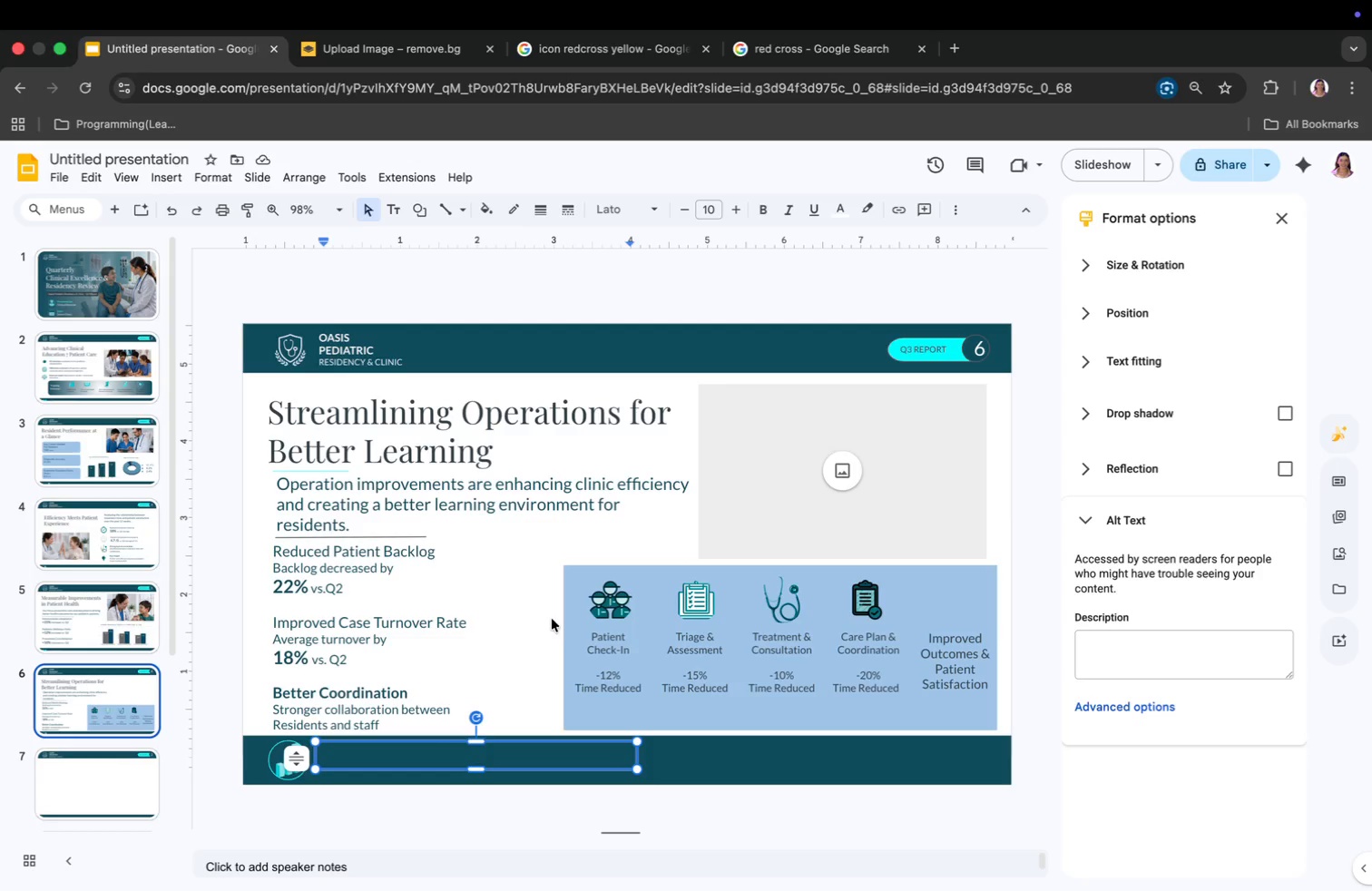 
double_click([377, 758])
 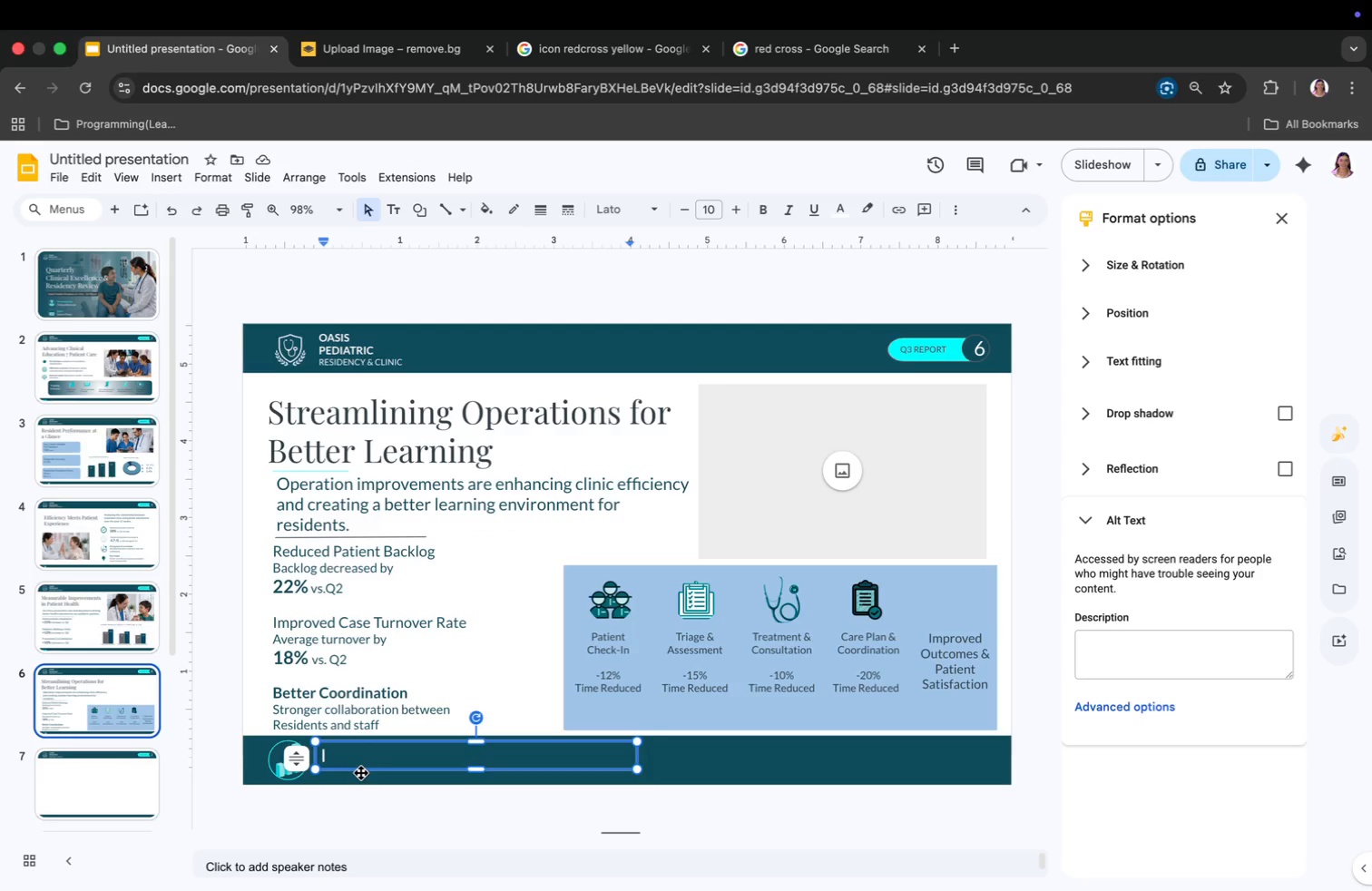 
wait(5.44)
 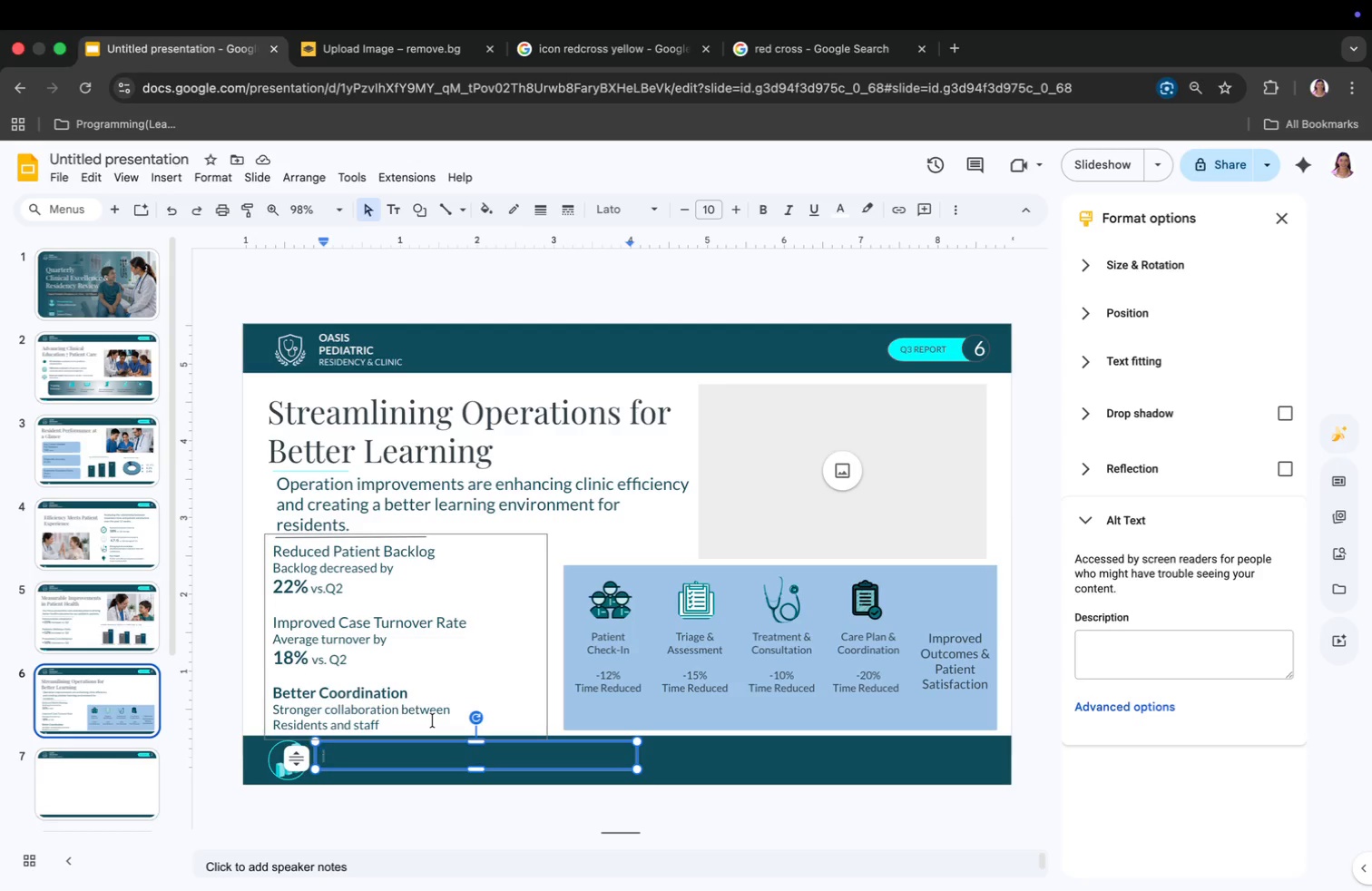 
left_click([695, 762])
 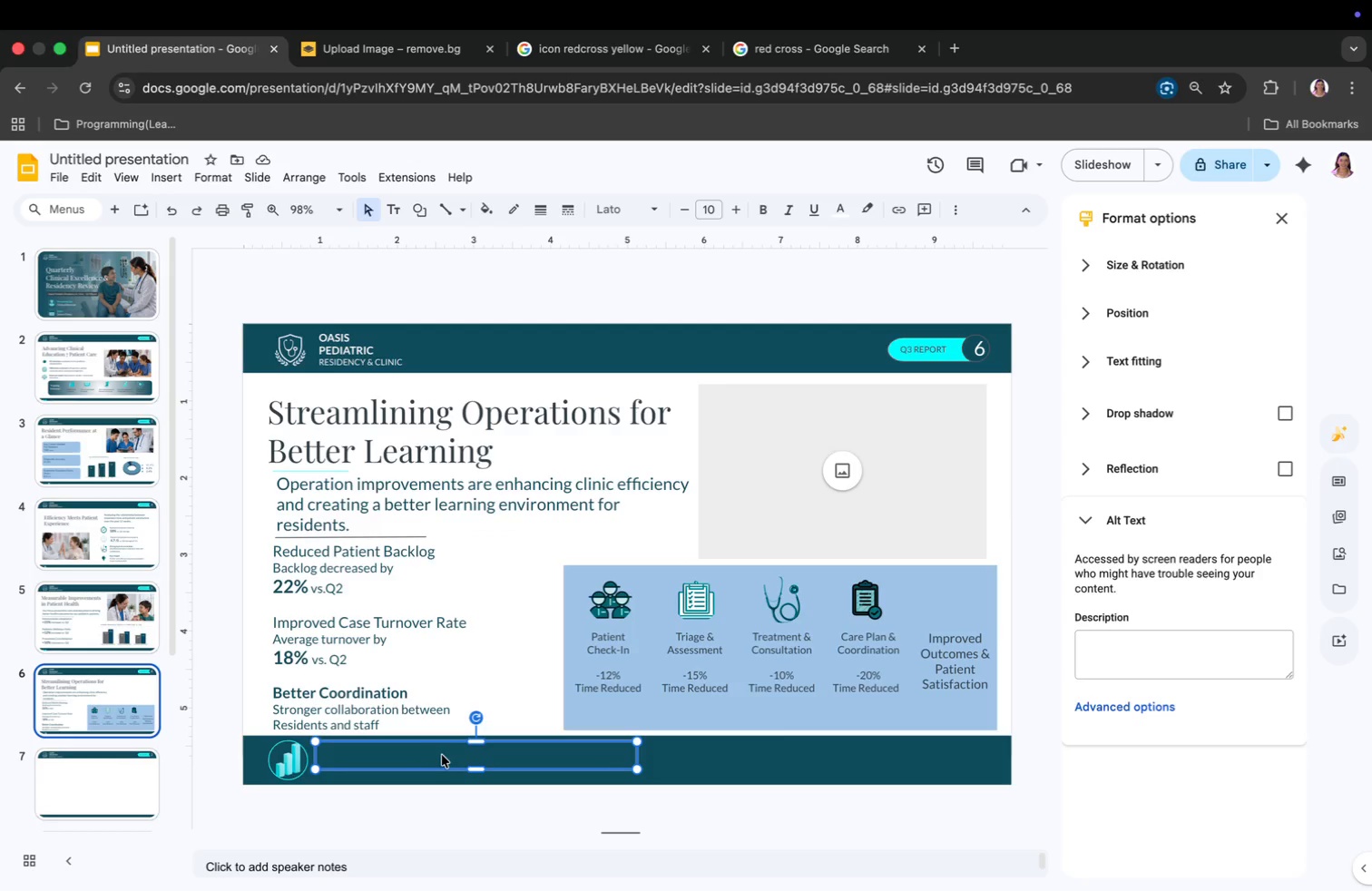 
double_click([419, 750])
 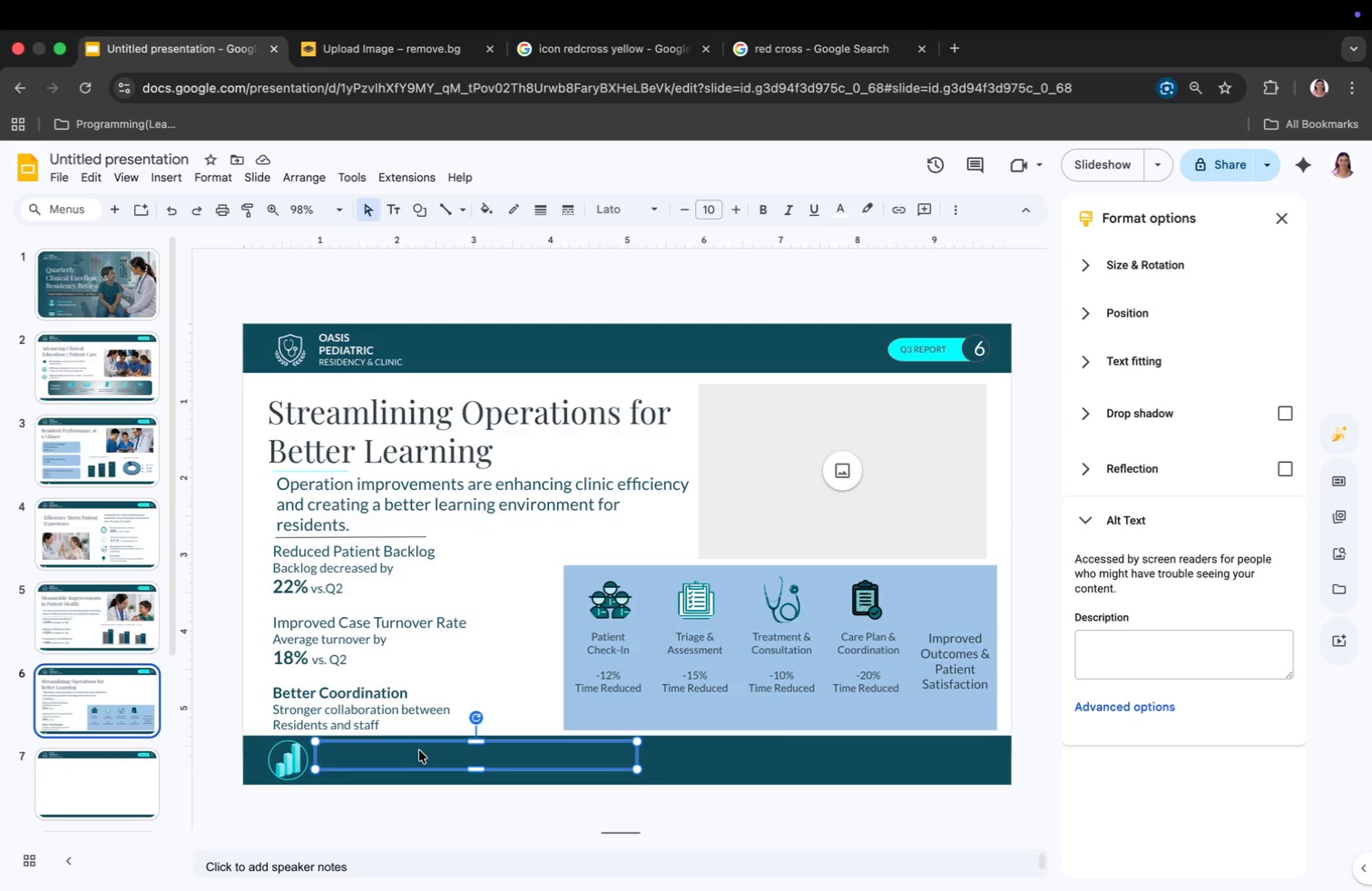 
triple_click([419, 750])
 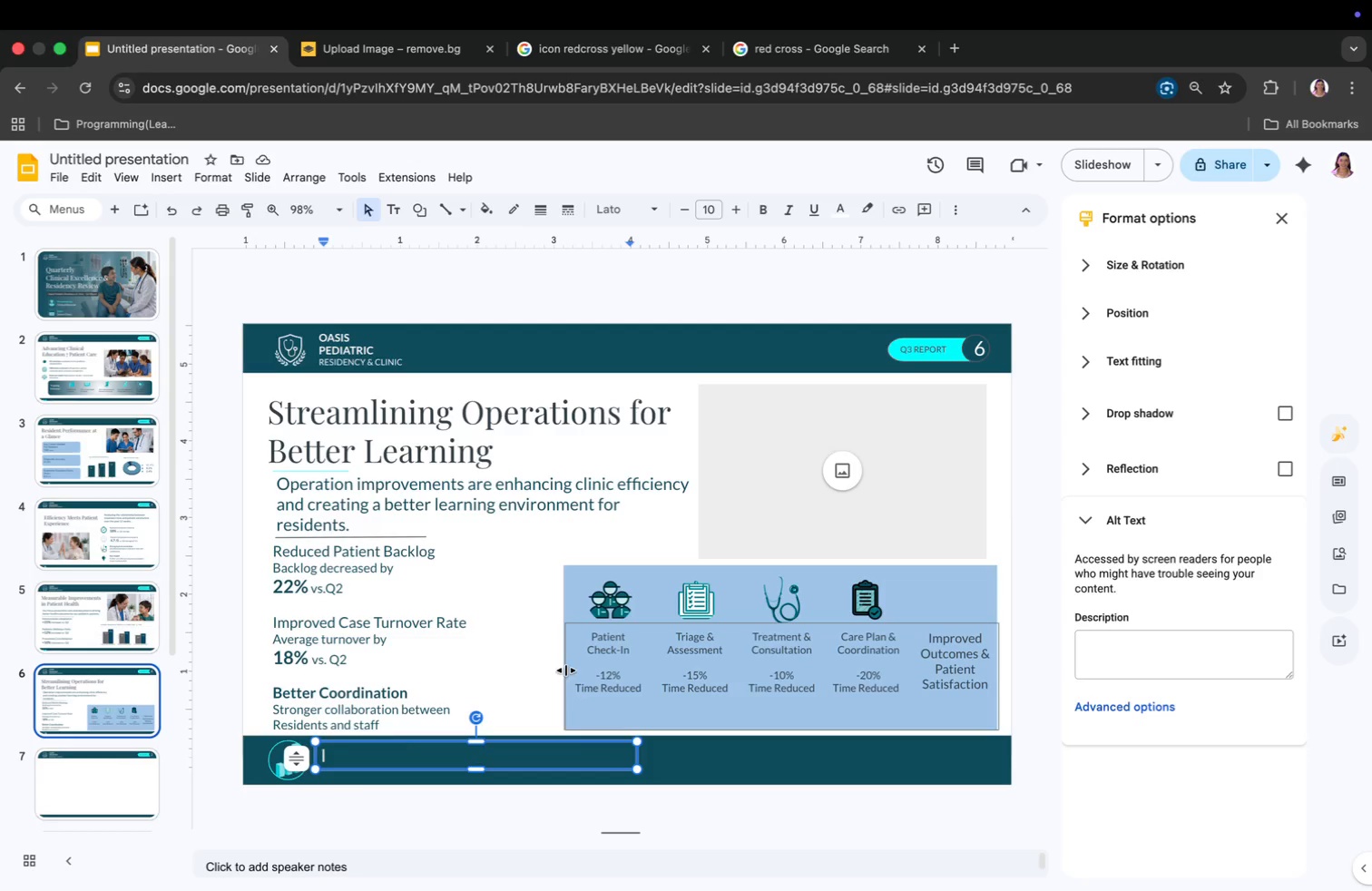 
left_click([445, 760])
 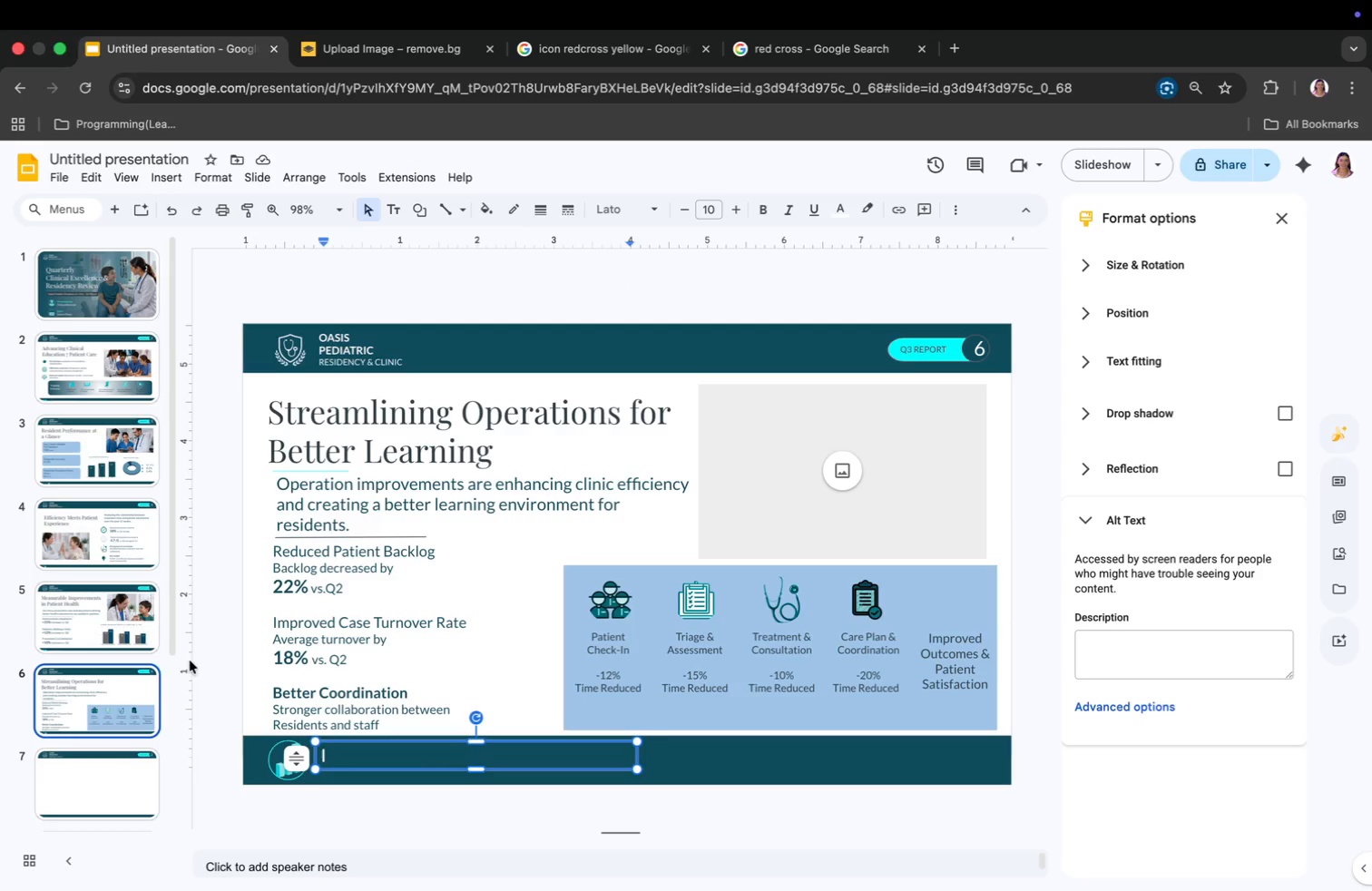 
wait(7.22)
 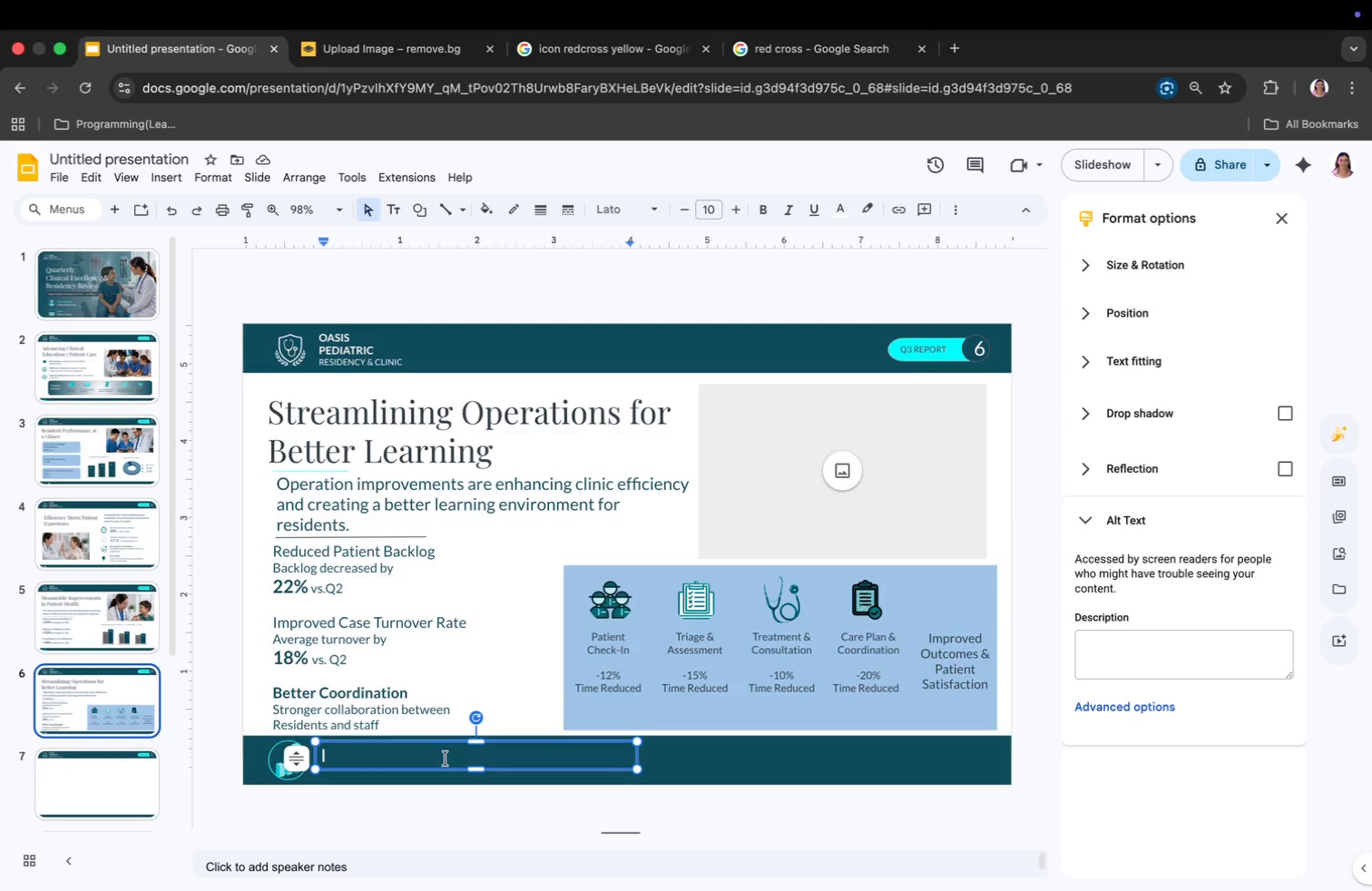 
key(Meta+CommandLeft)
 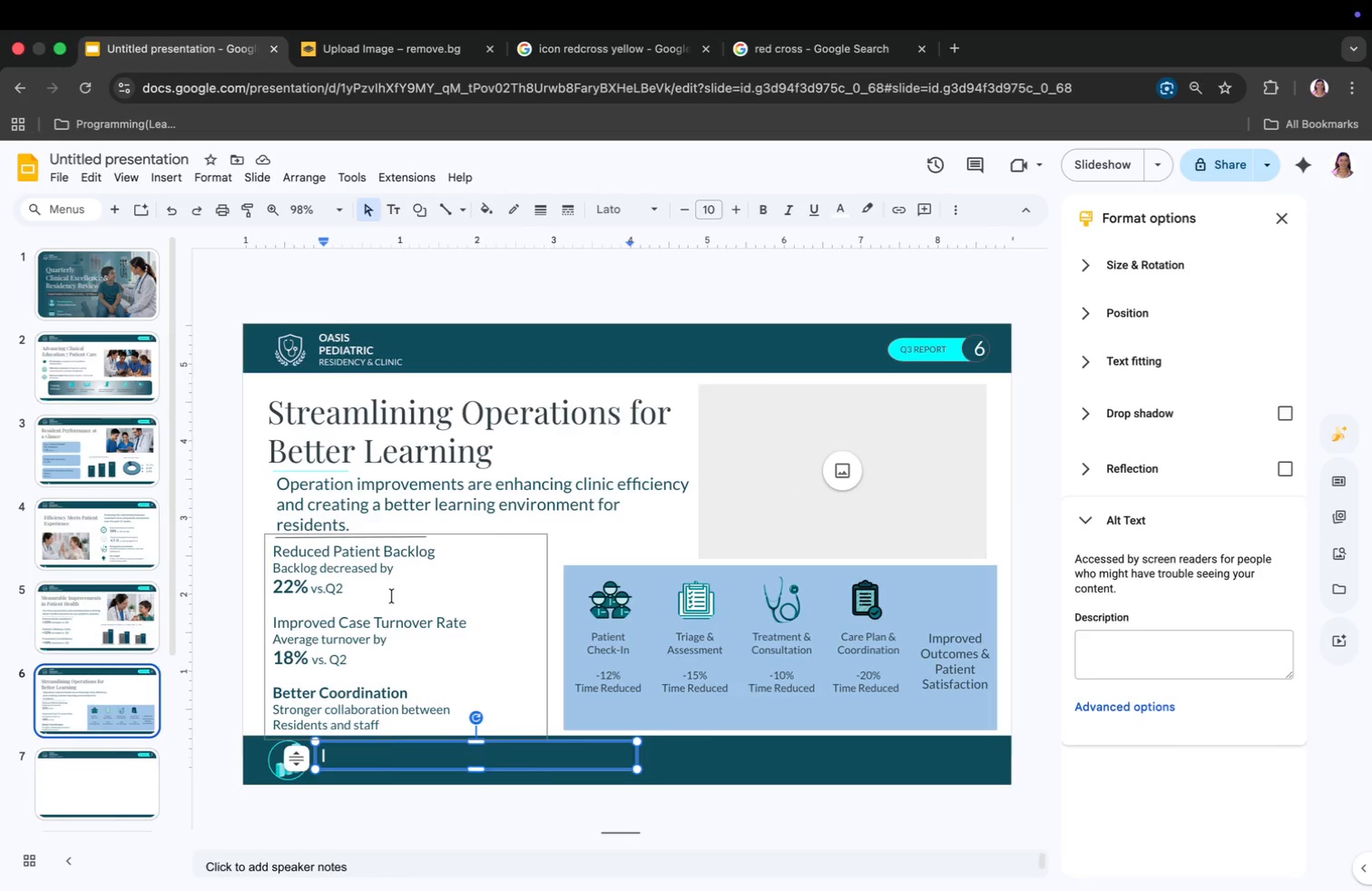 
key(Meta+Tab)